 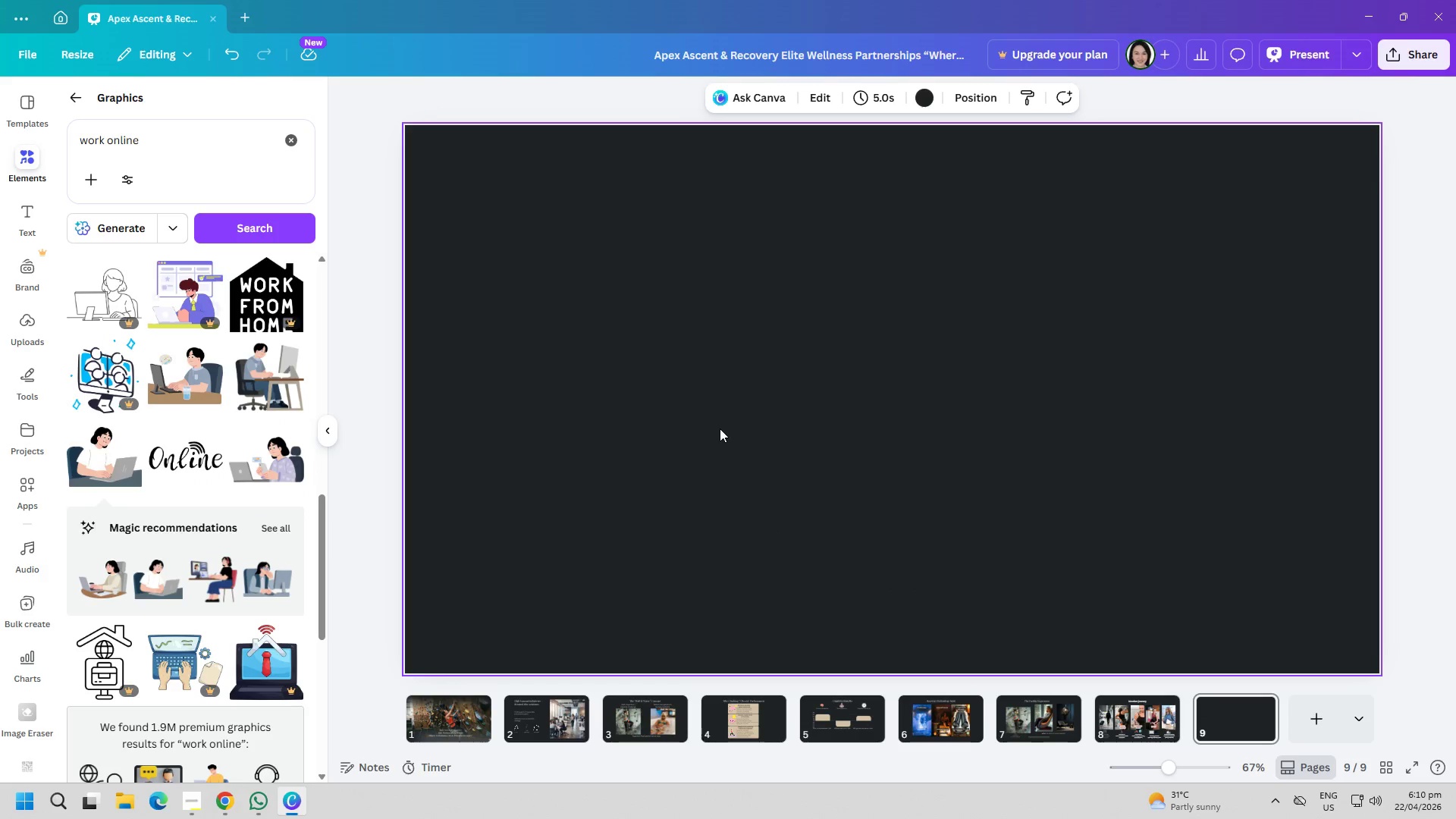 
key(Control+ControlLeft)
 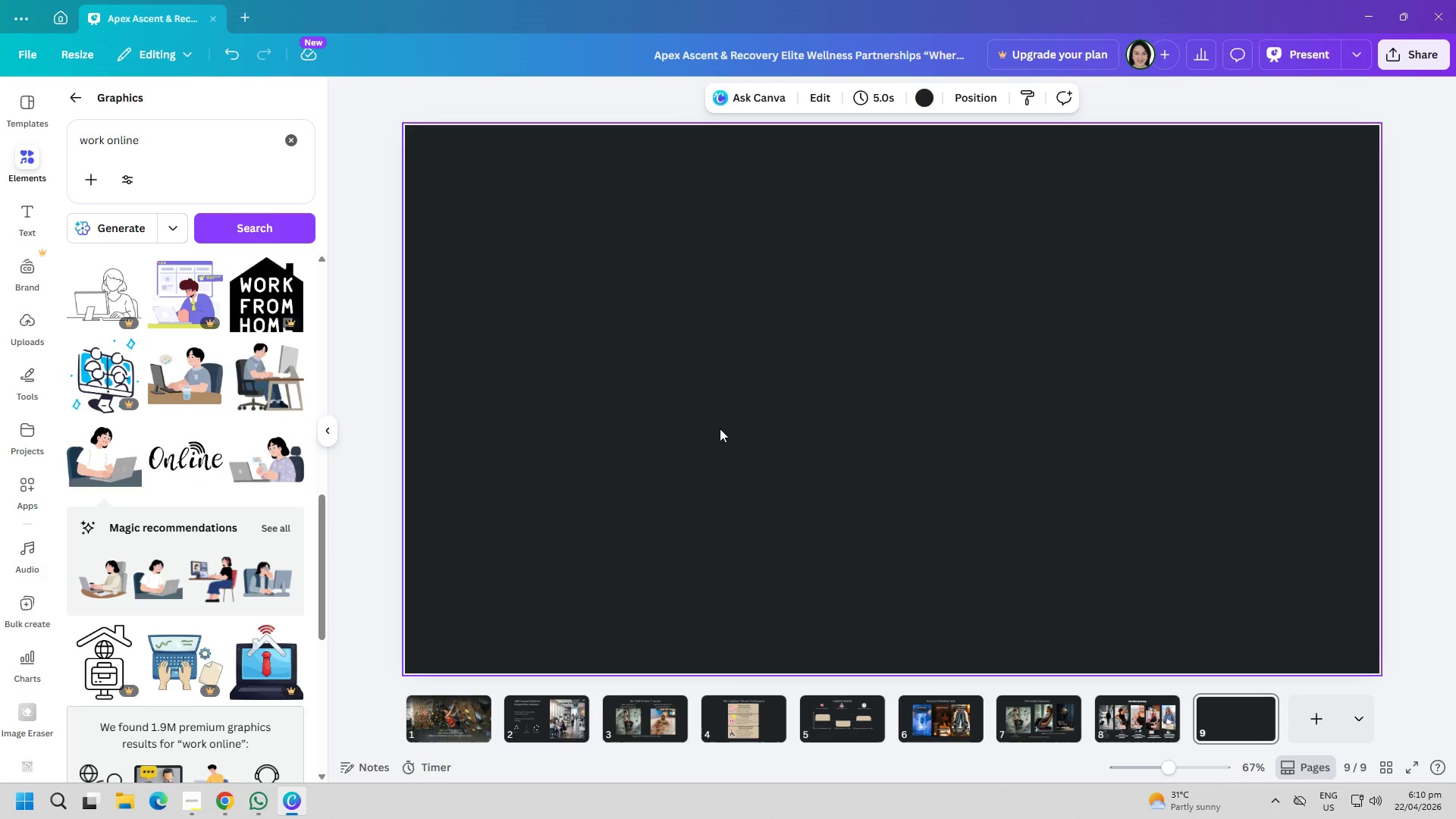 
key(Control+V)
 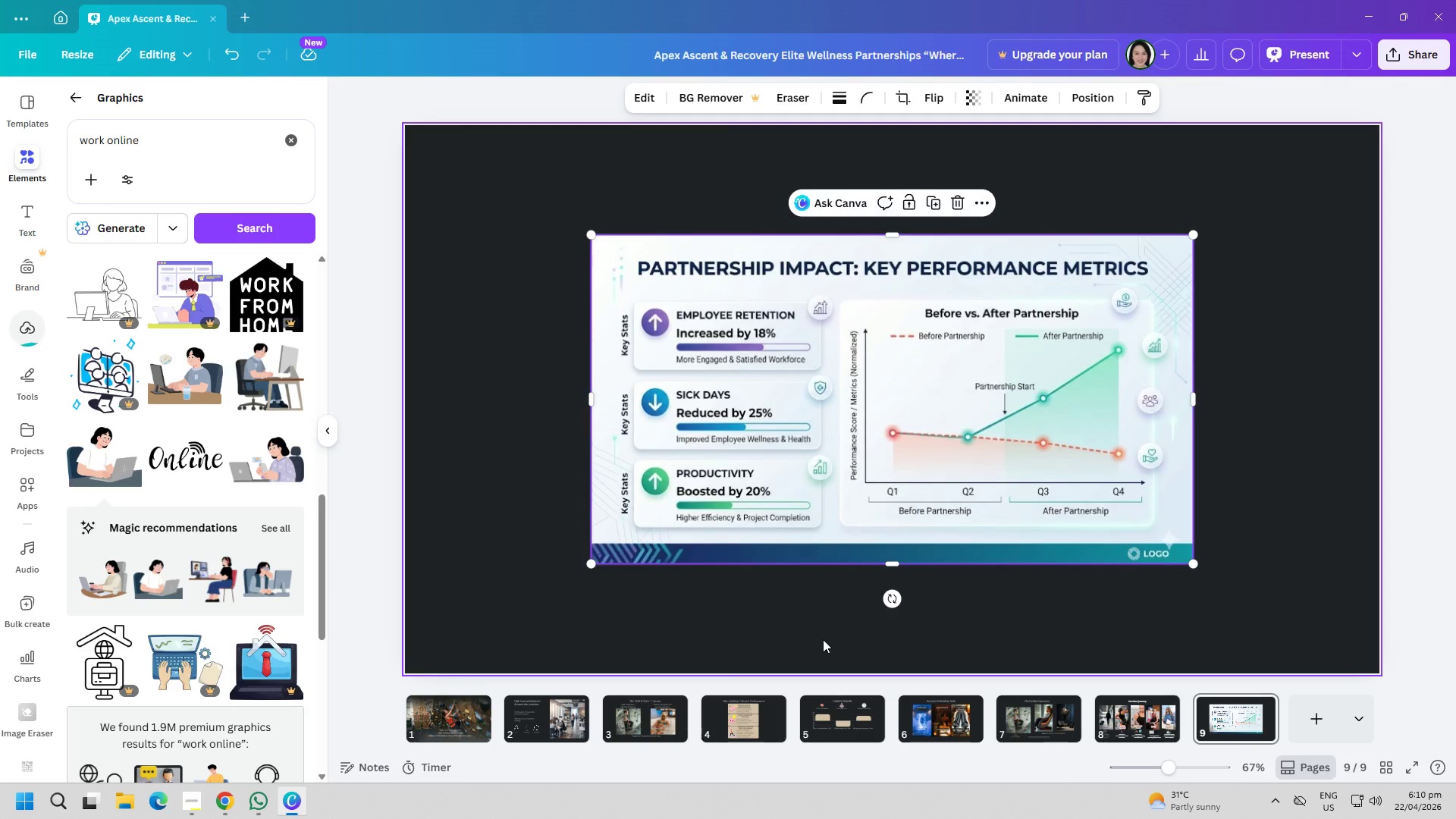 
double_click([821, 396])
 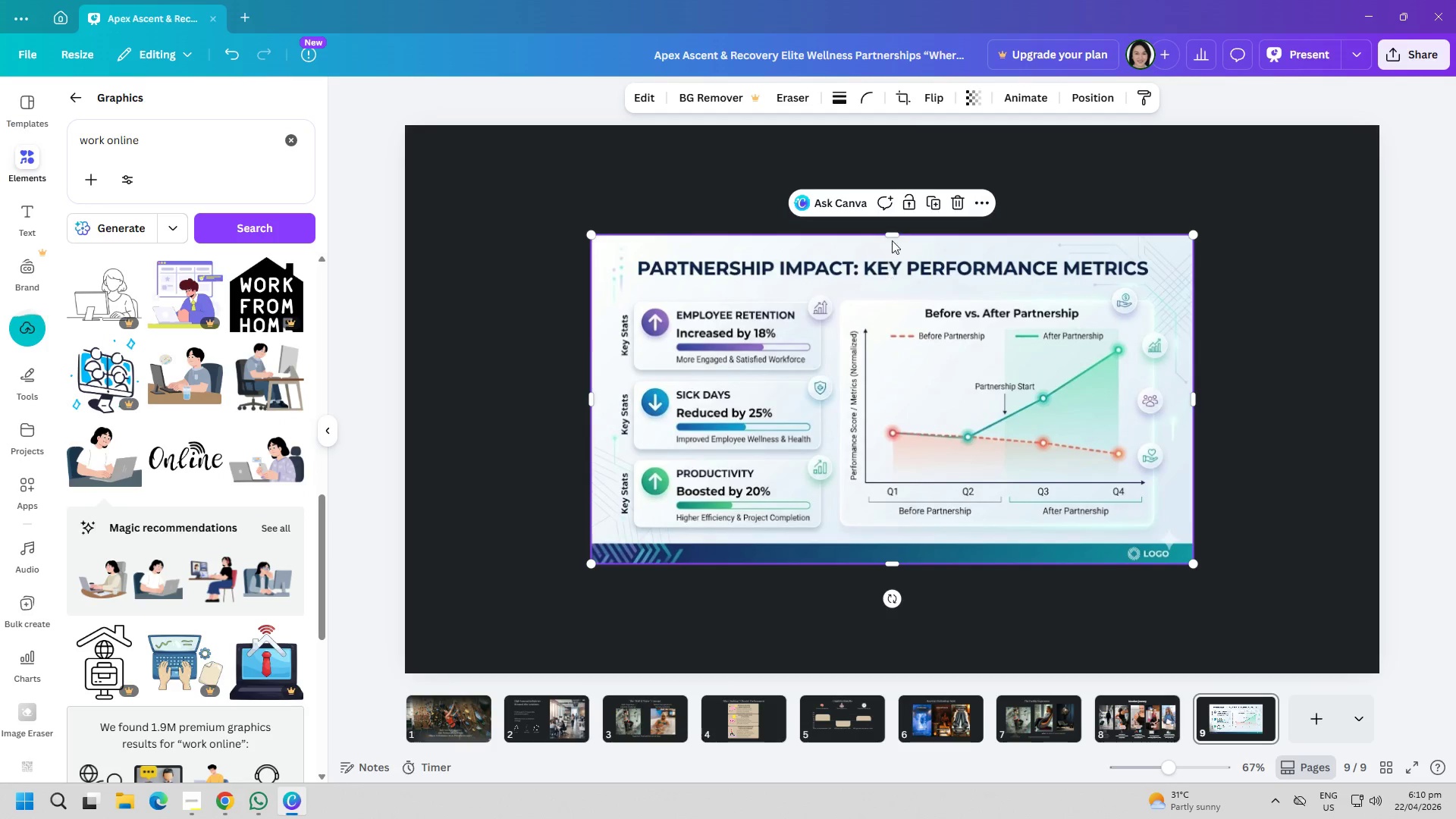 
left_click_drag(start_coordinate=[892, 236], to_coordinate=[901, 288])
 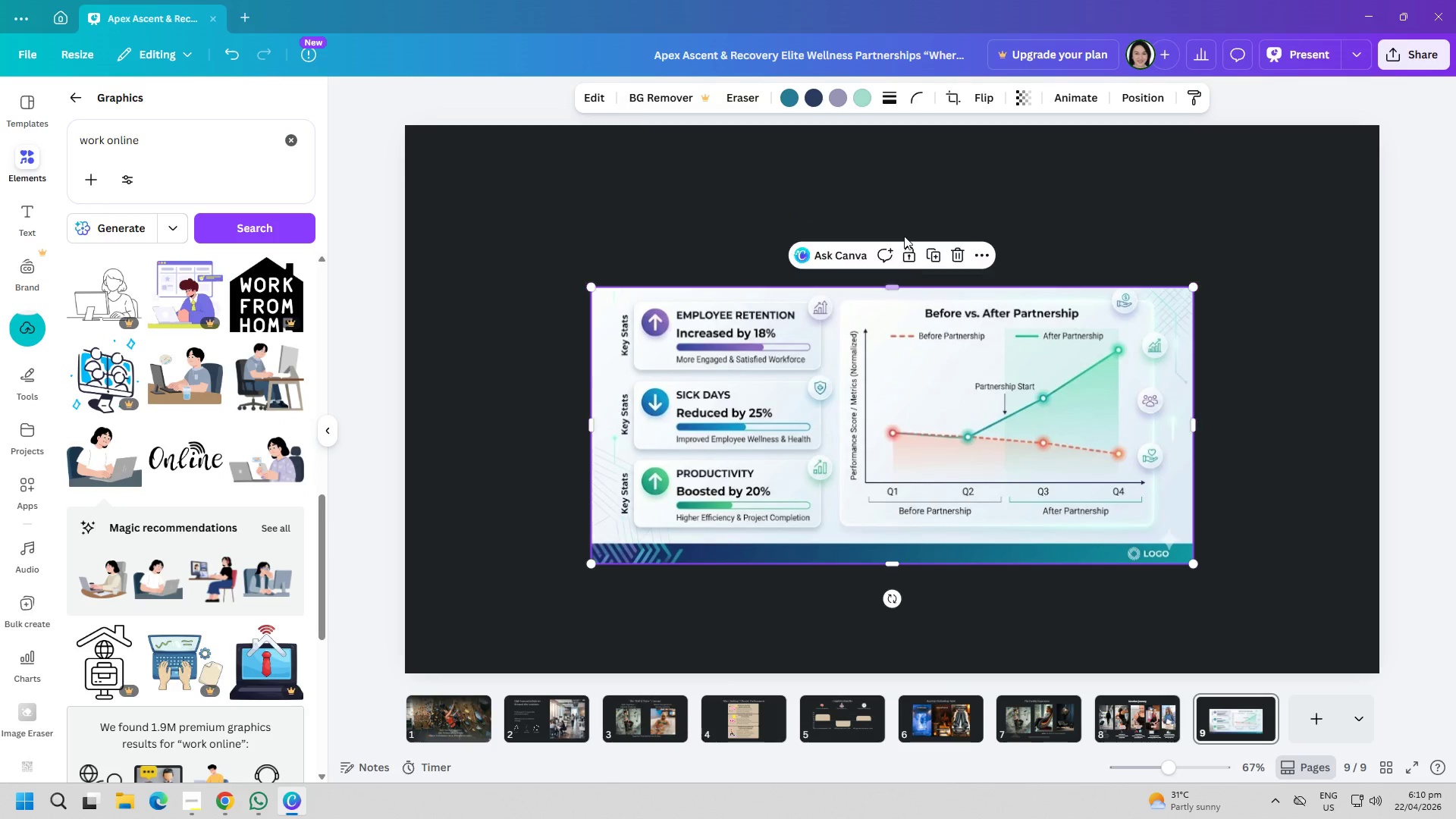 
left_click([903, 234])
 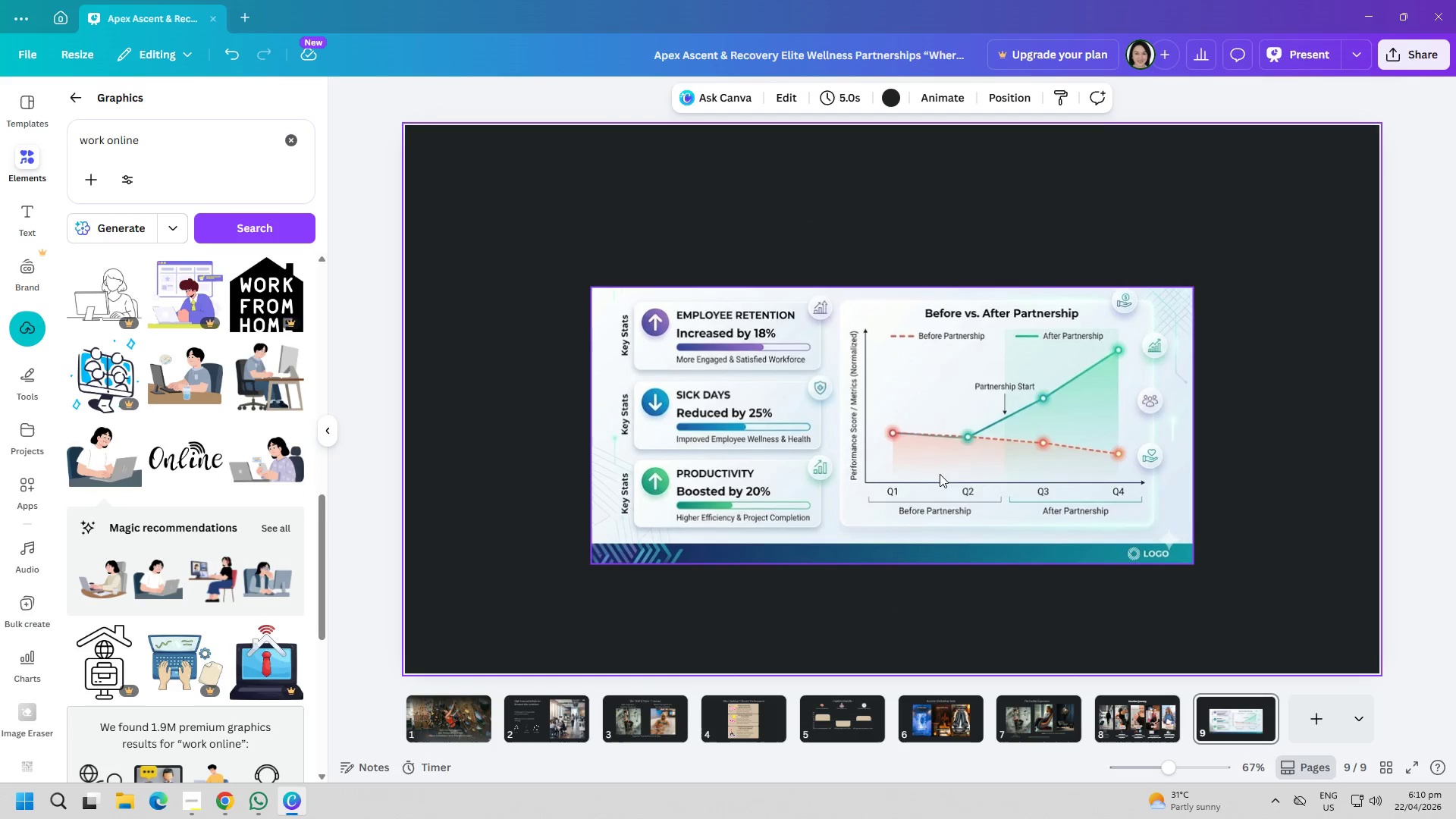 
left_click_drag(start_coordinate=[940, 477], to_coordinate=[915, 463])
 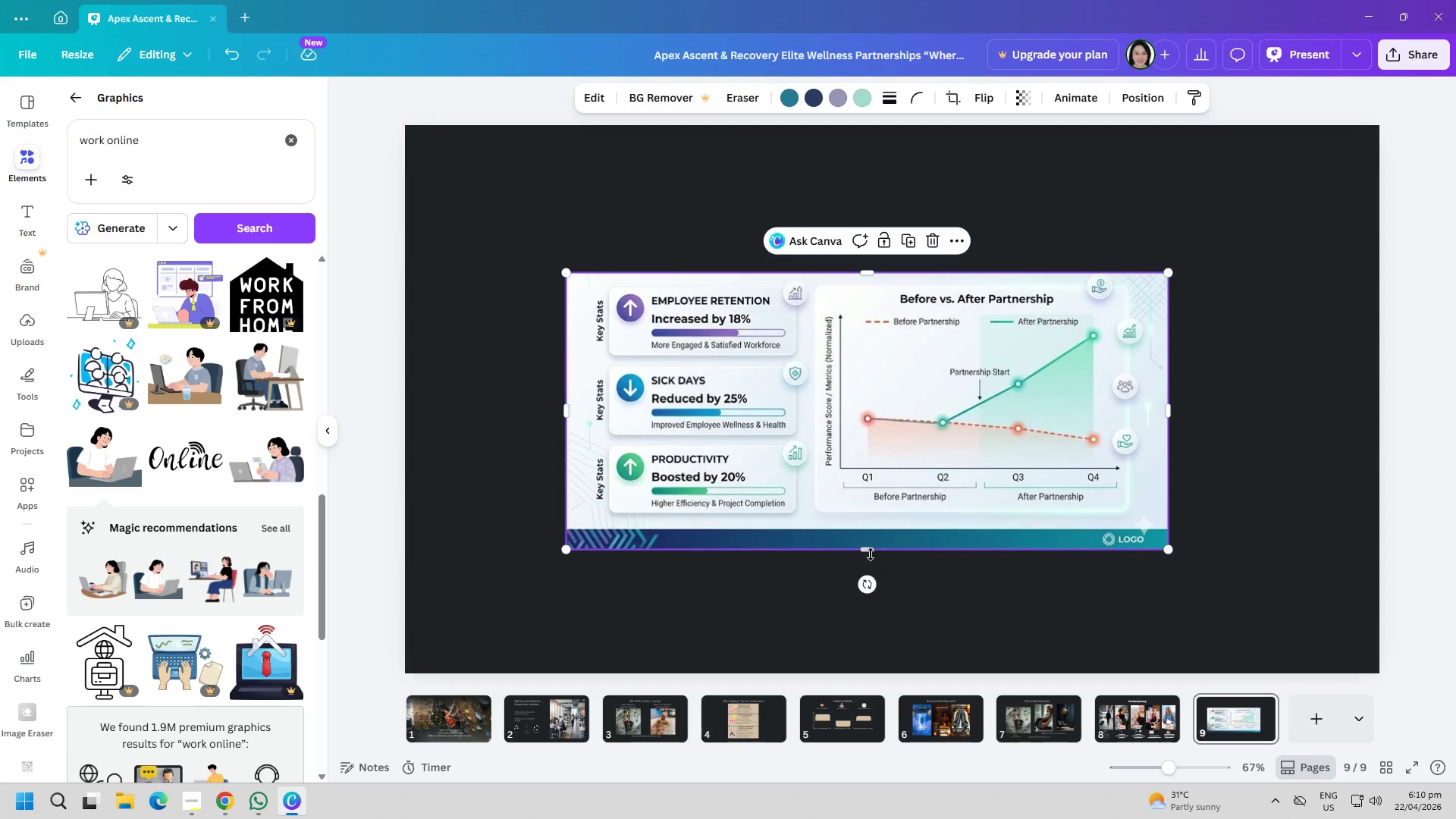 
left_click_drag(start_coordinate=[869, 553], to_coordinate=[870, 534])
 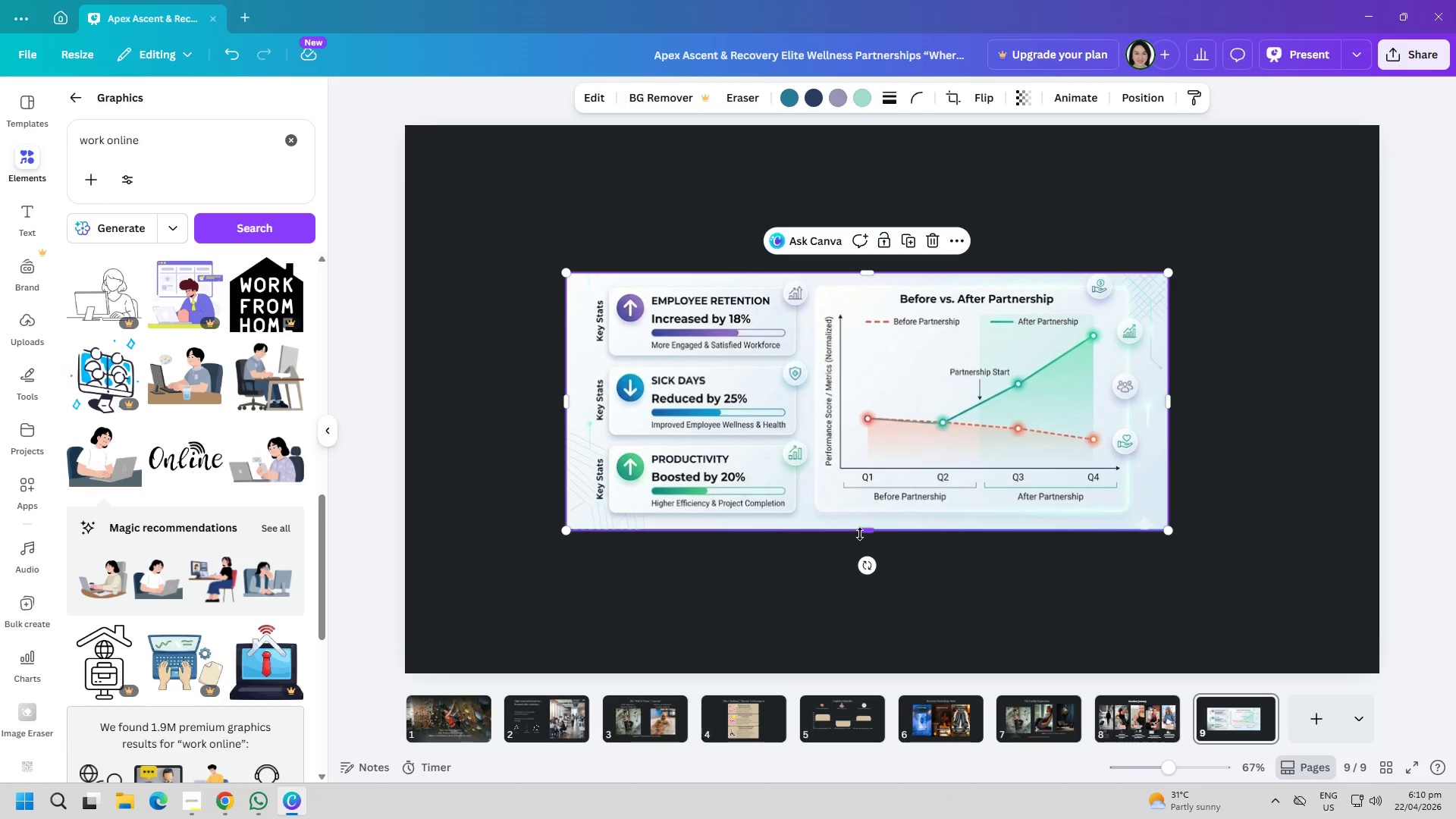 
wait(17.23)
 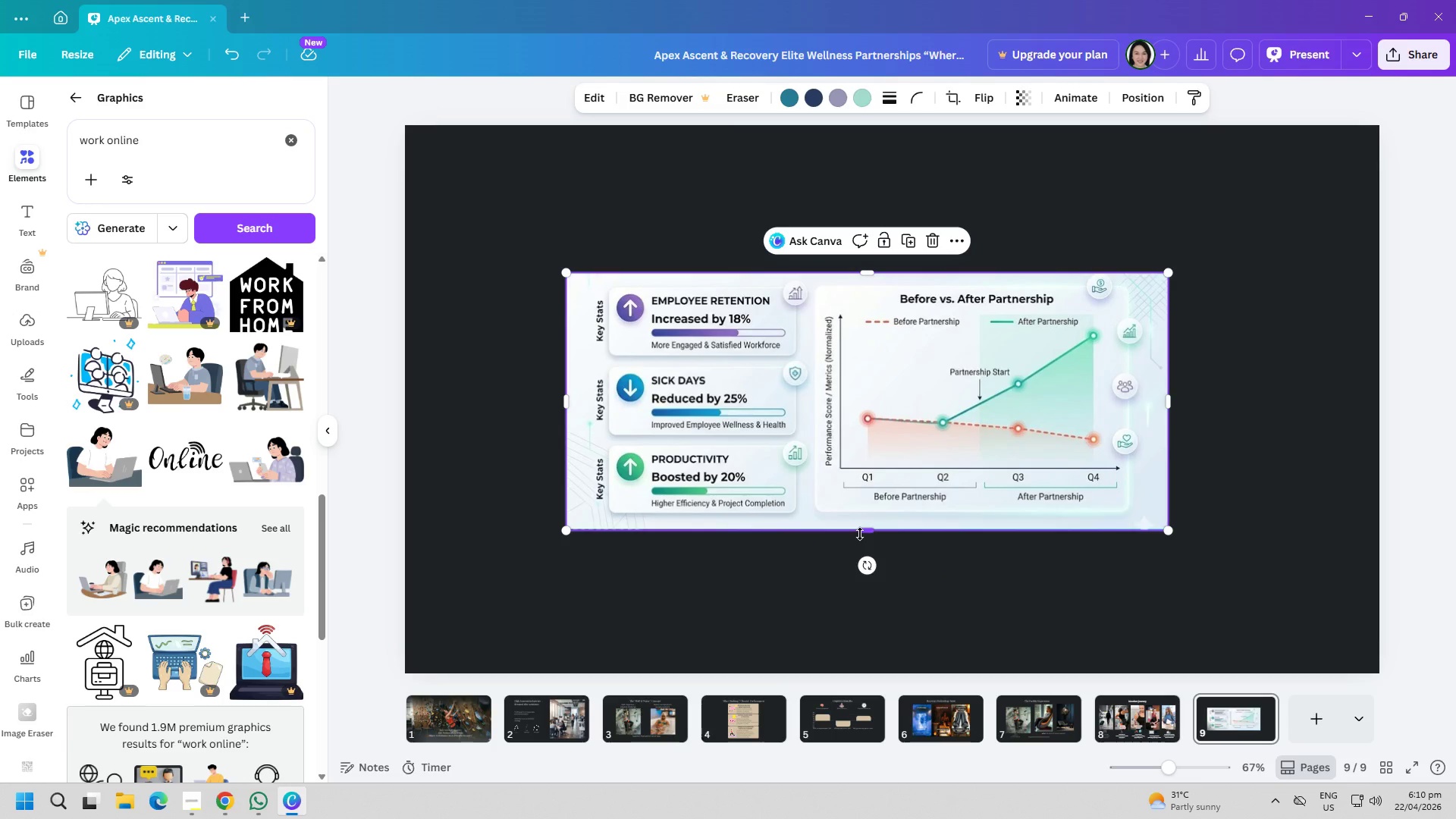 
left_click([1182, 723])
 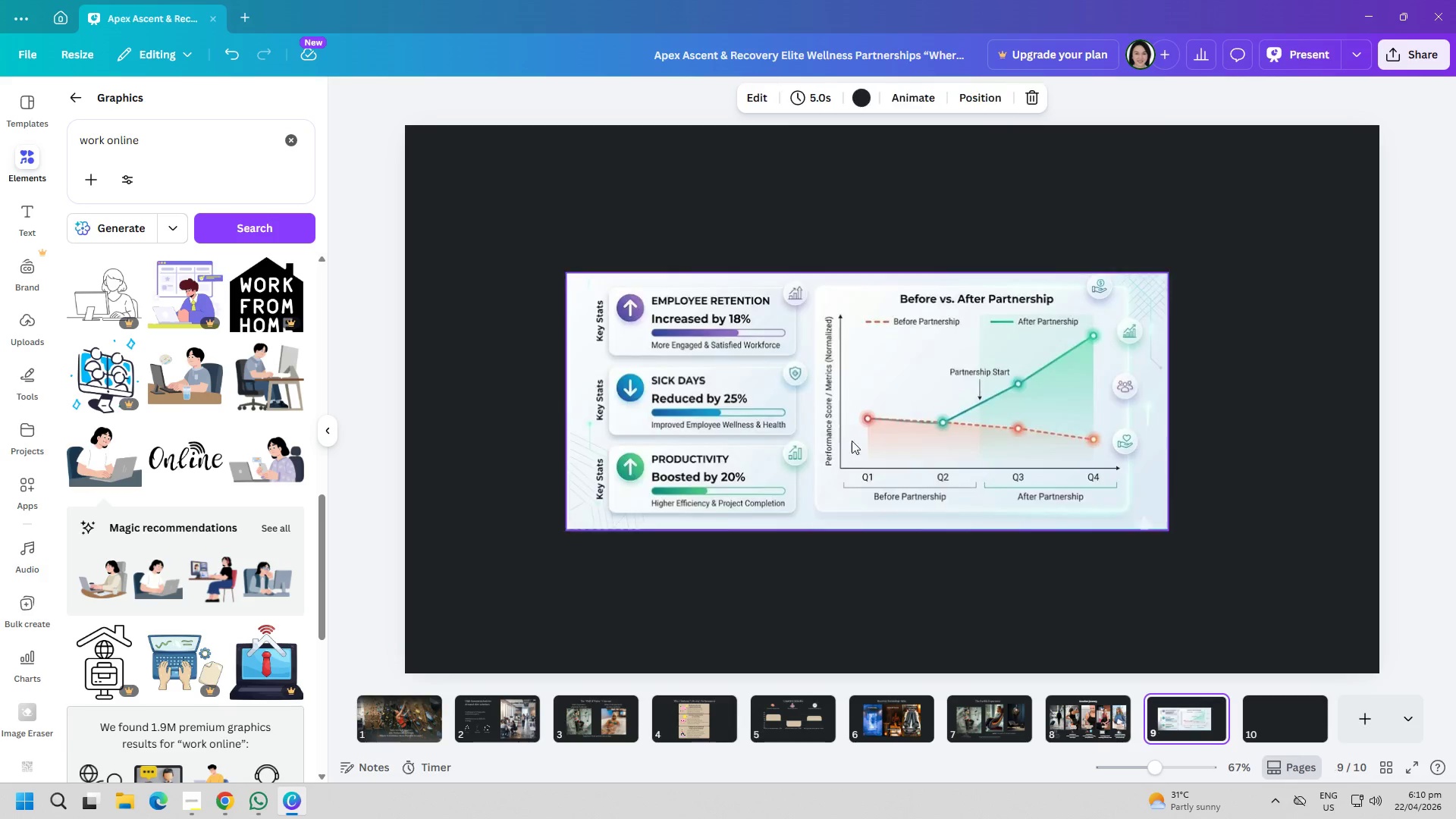 
left_click_drag(start_coordinate=[846, 425], to_coordinate=[1273, 723])
 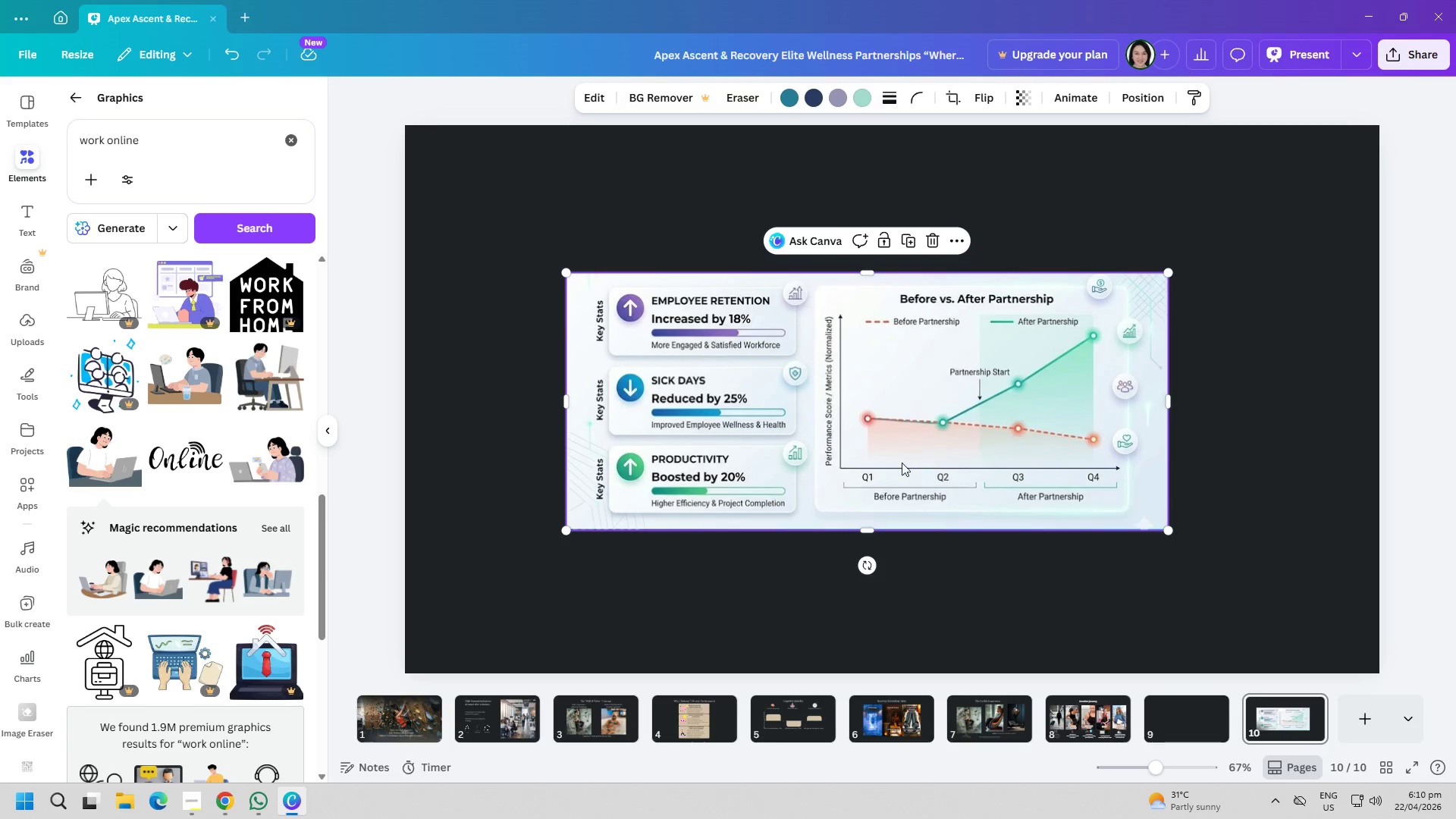 
left_click_drag(start_coordinate=[882, 445], to_coordinate=[876, 416])
 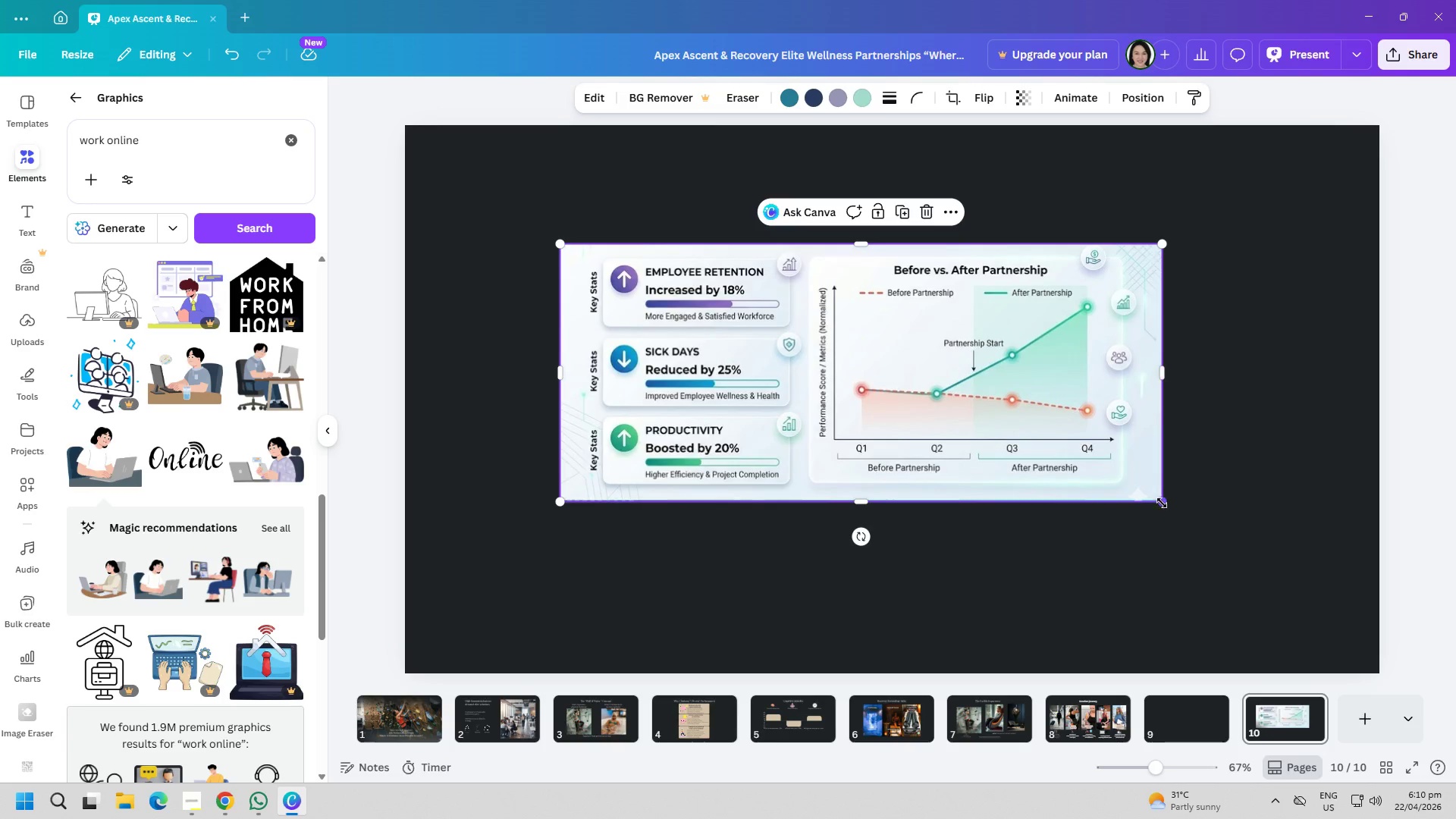 
left_click_drag(start_coordinate=[1164, 504], to_coordinate=[1278, 568])
 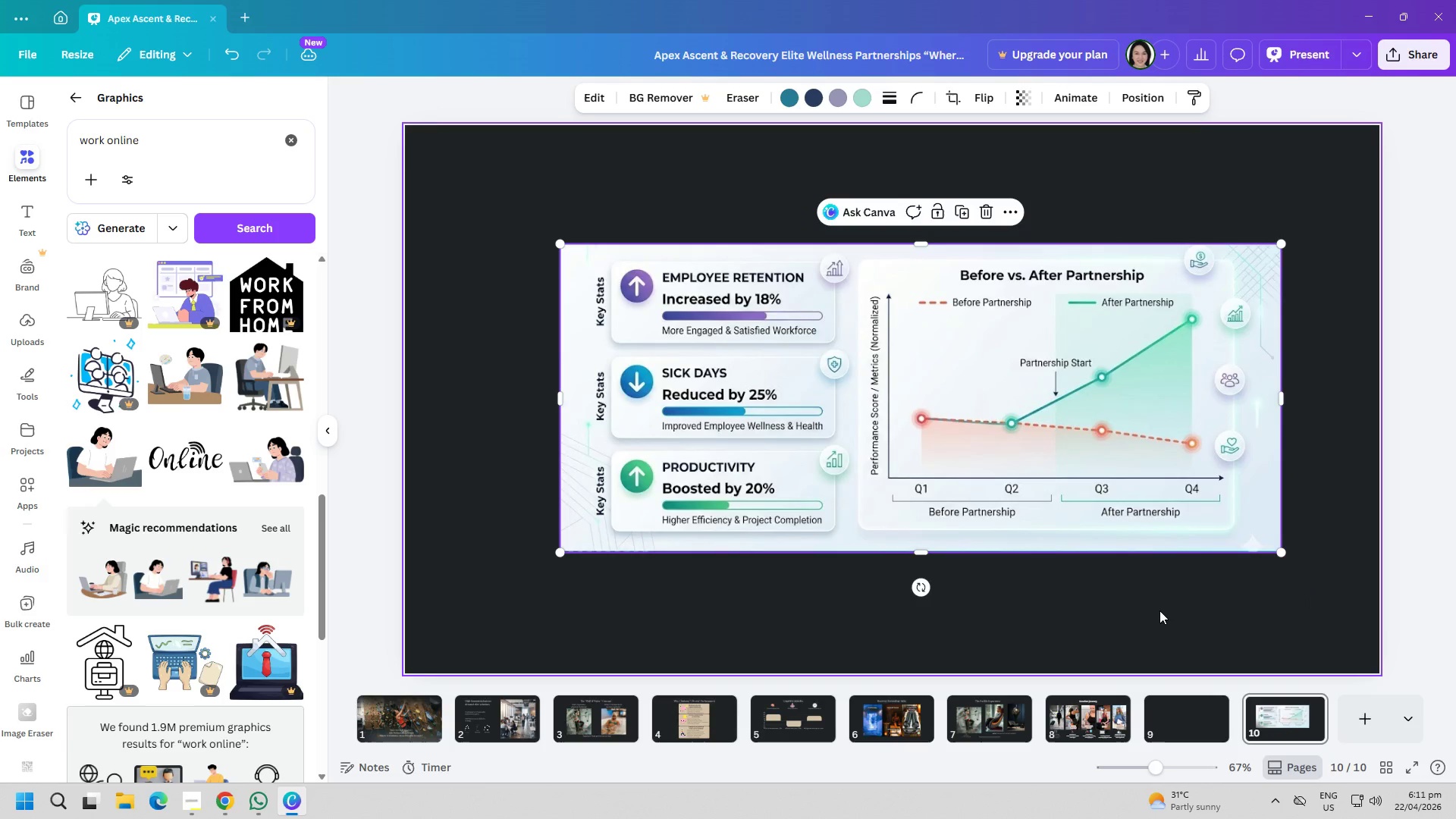 
left_click([1139, 609])
 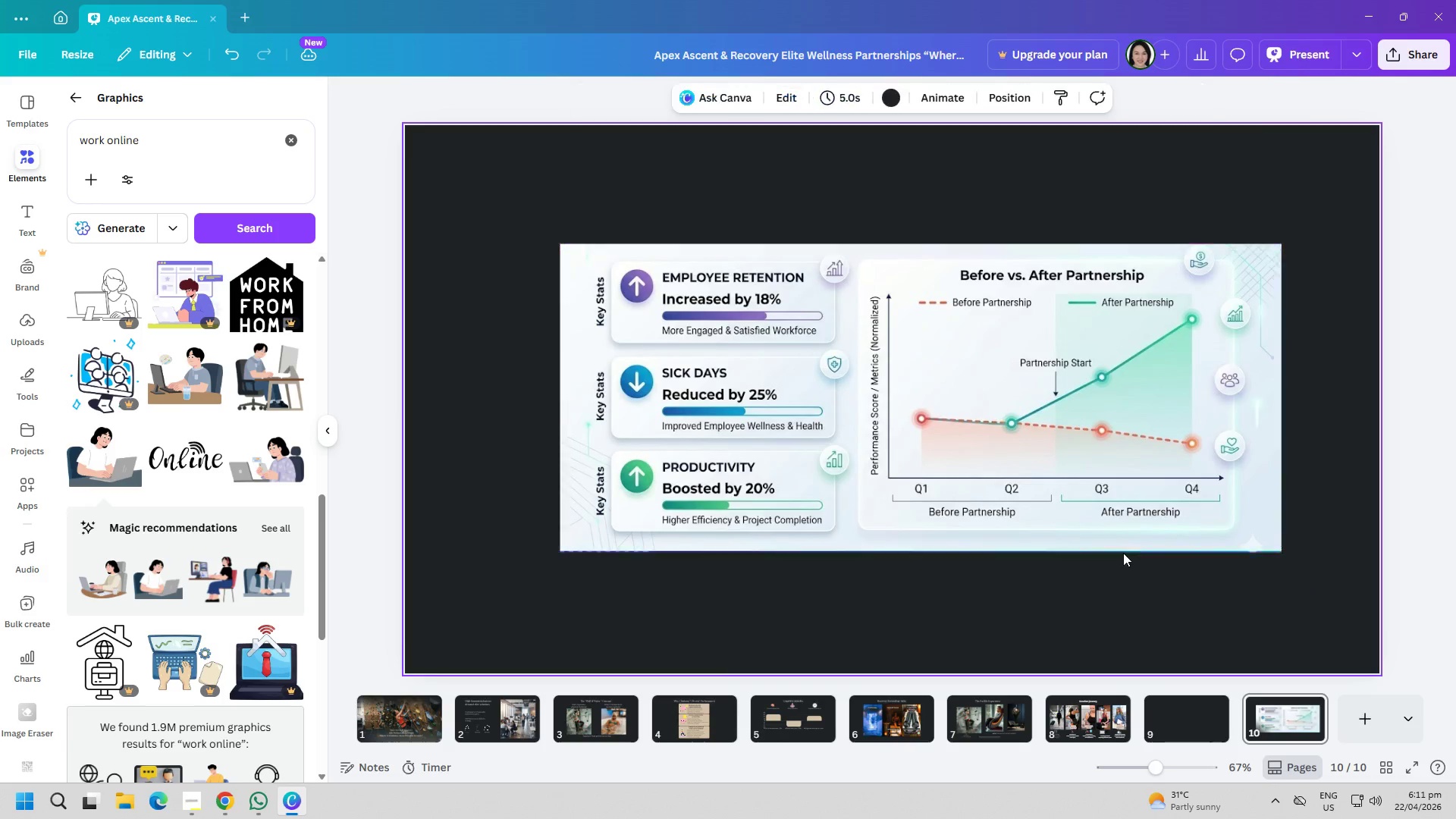 
left_click_drag(start_coordinate=[1100, 512], to_coordinate=[1059, 518])
 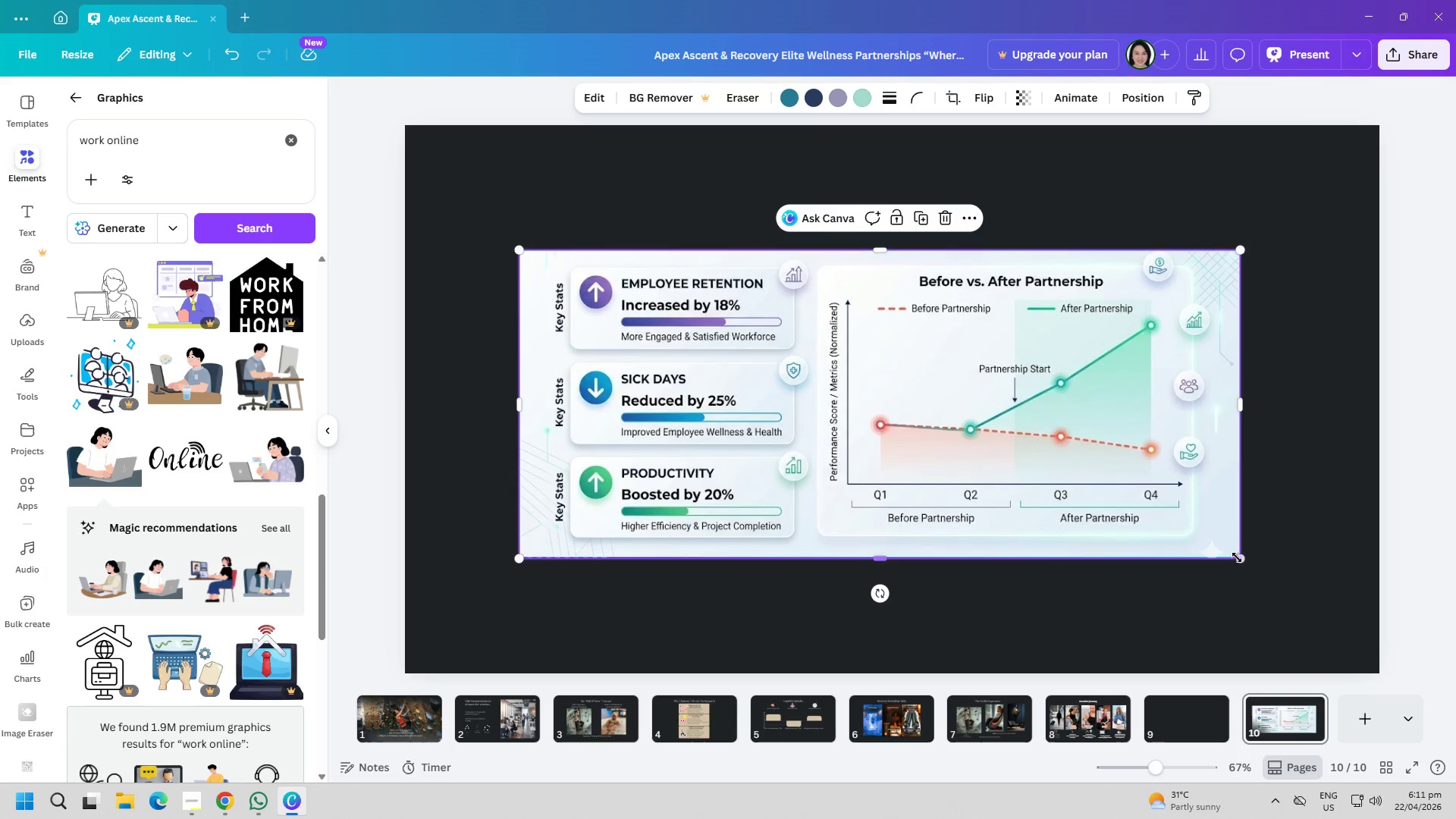 
left_click_drag(start_coordinate=[1241, 557], to_coordinate=[1273, 570])
 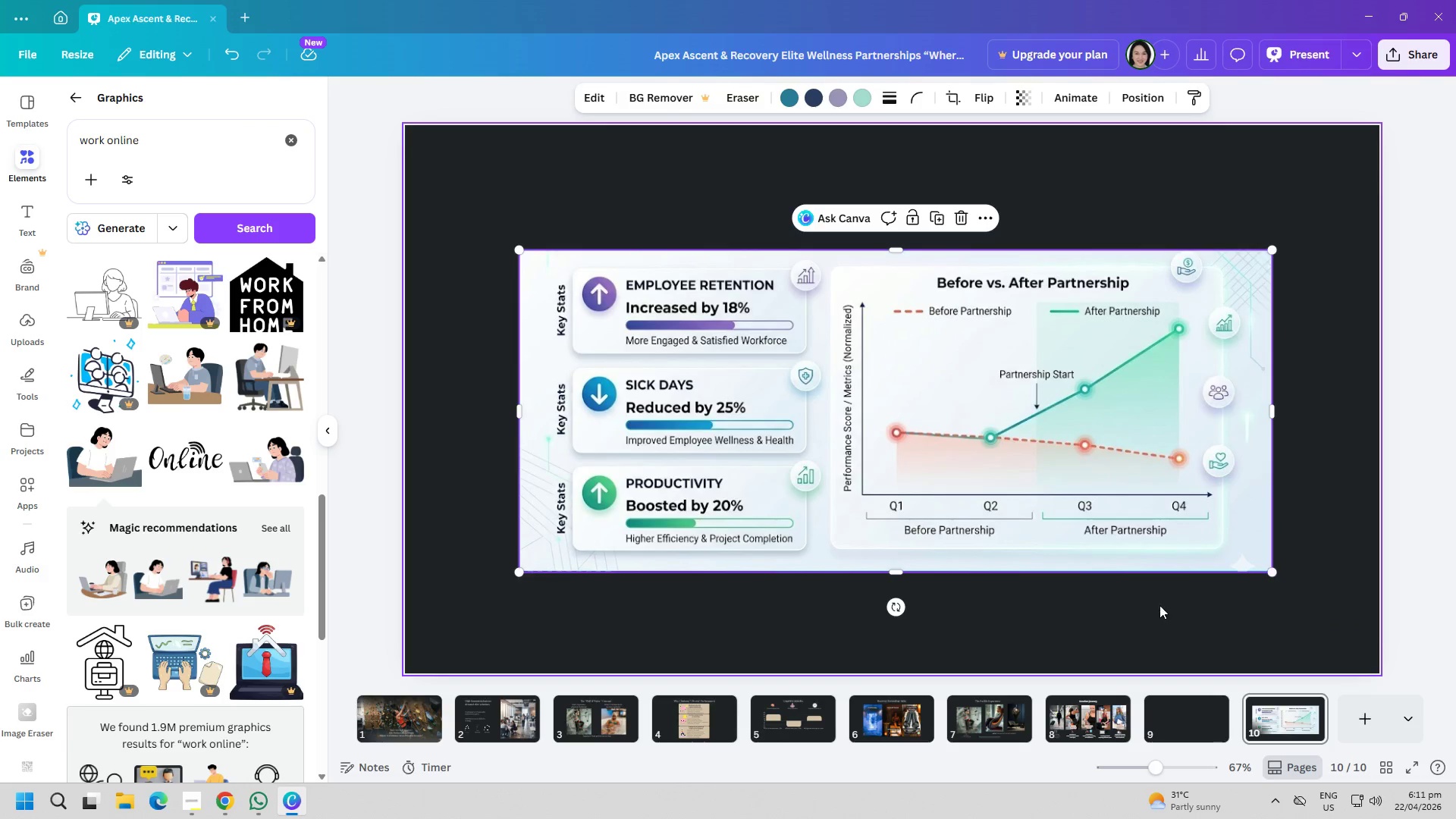 
left_click_drag(start_coordinate=[1091, 512], to_coordinate=[1085, 550])
 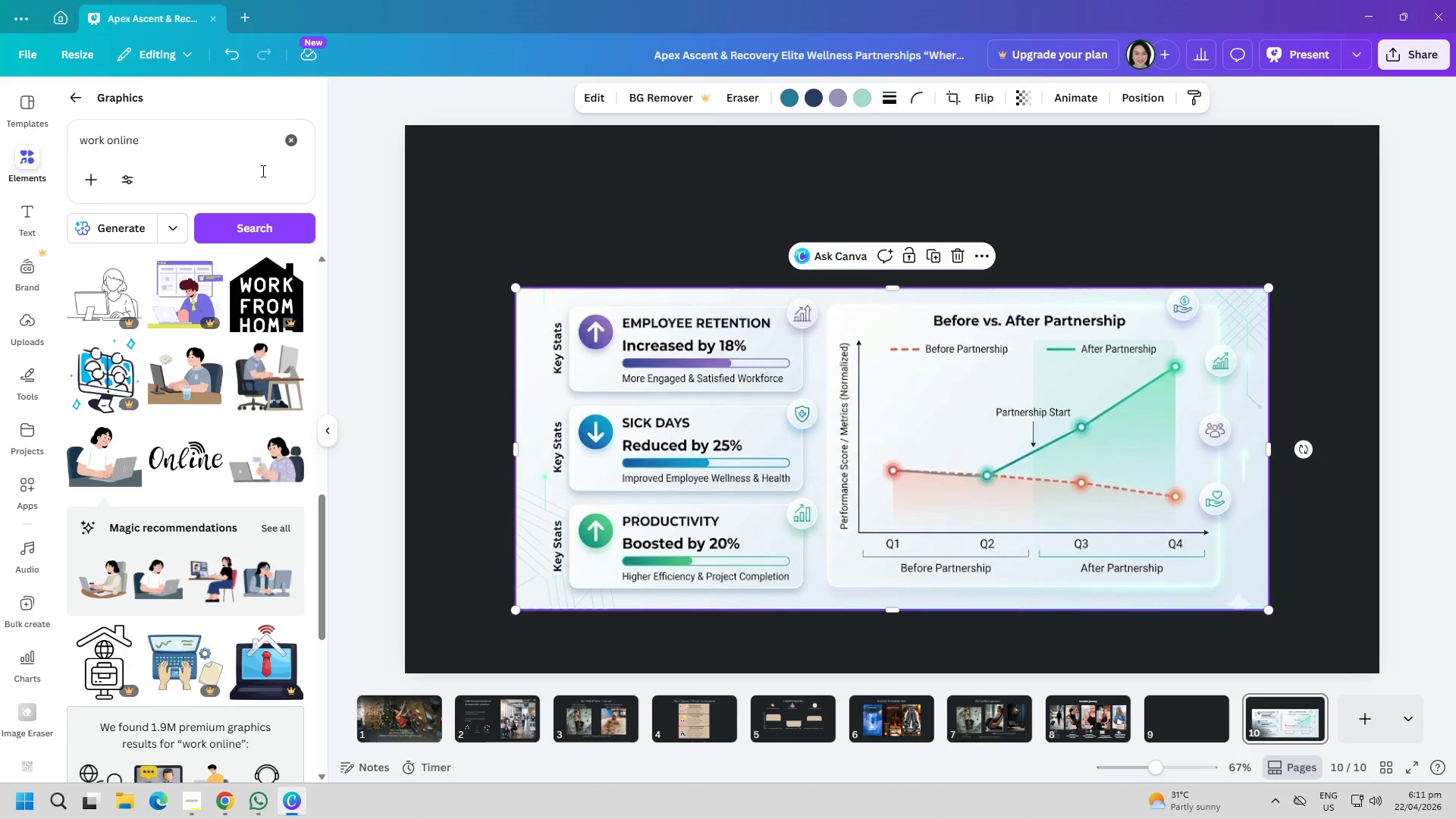 
left_click([296, 142])
 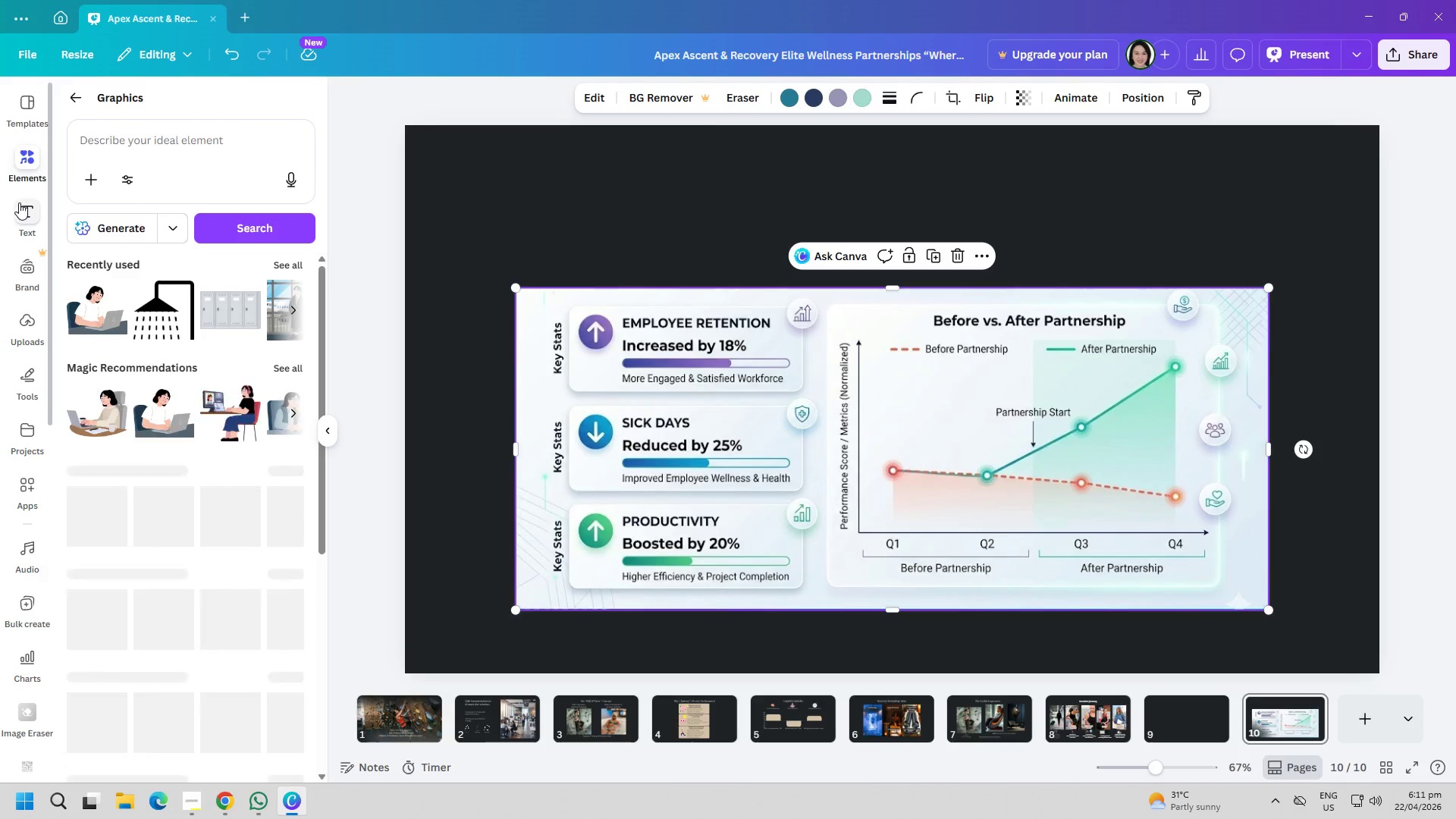 
left_click([19, 202])
 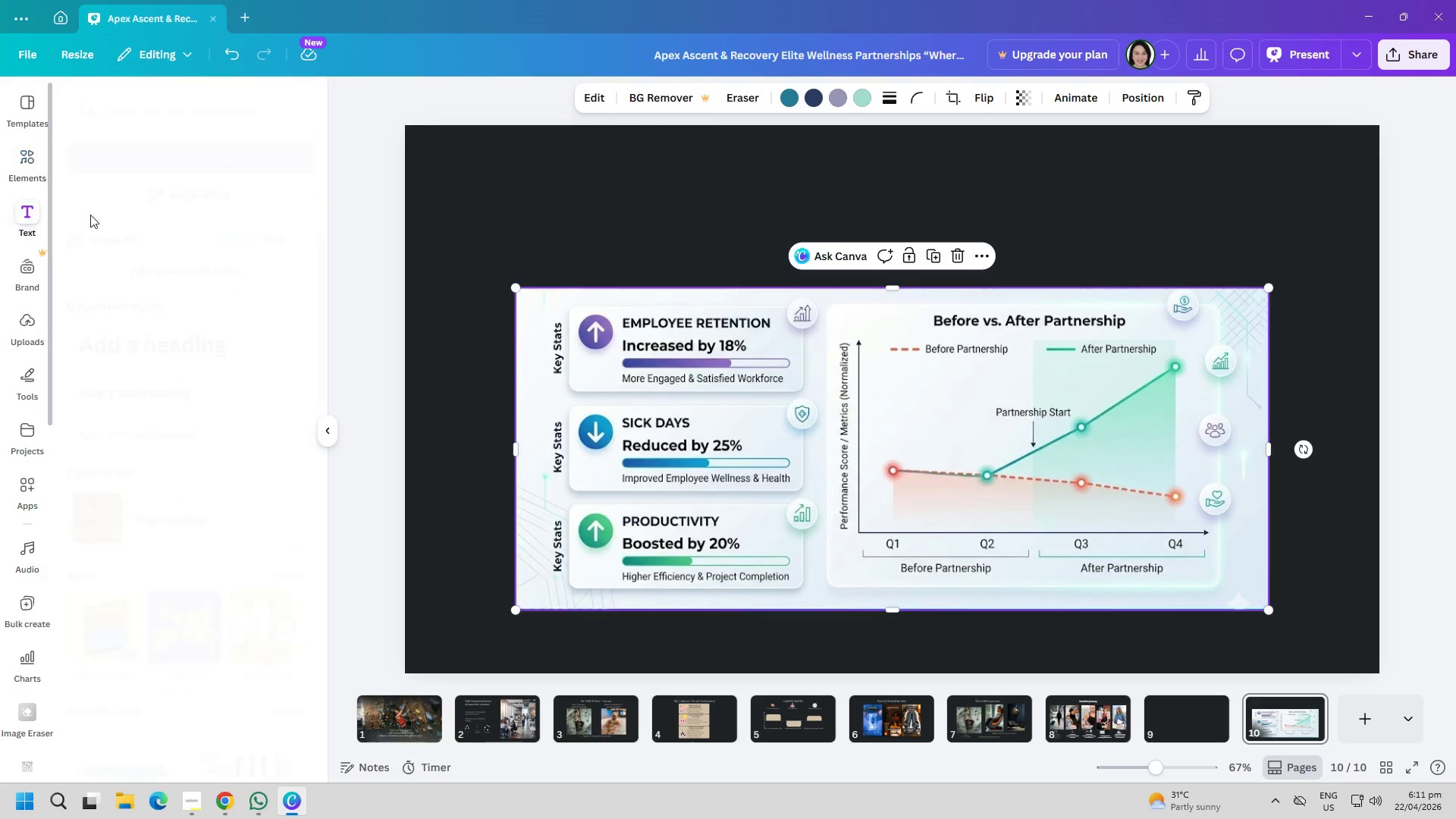 
mouse_move([359, 288])
 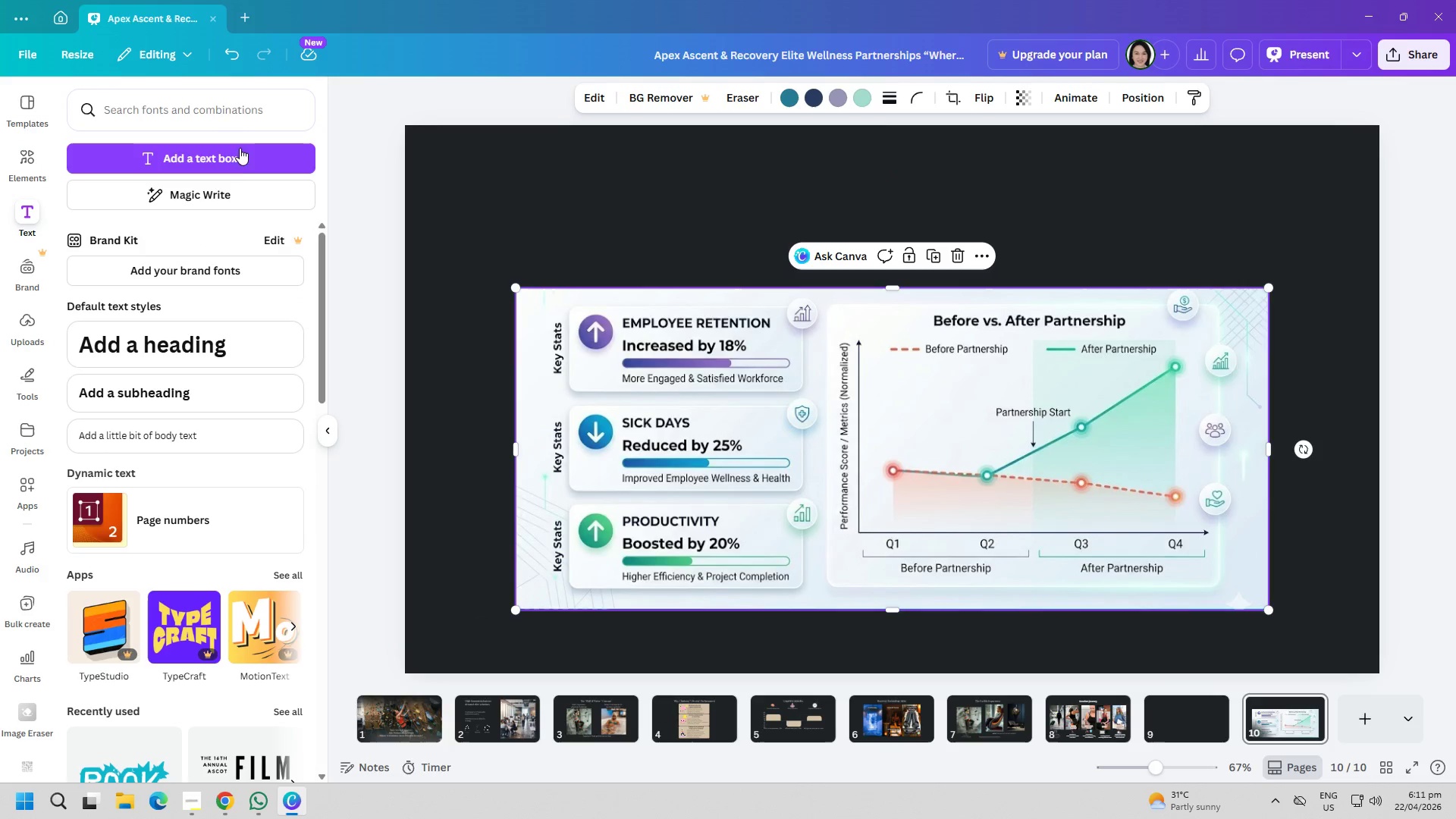 
left_click([246, 175])
 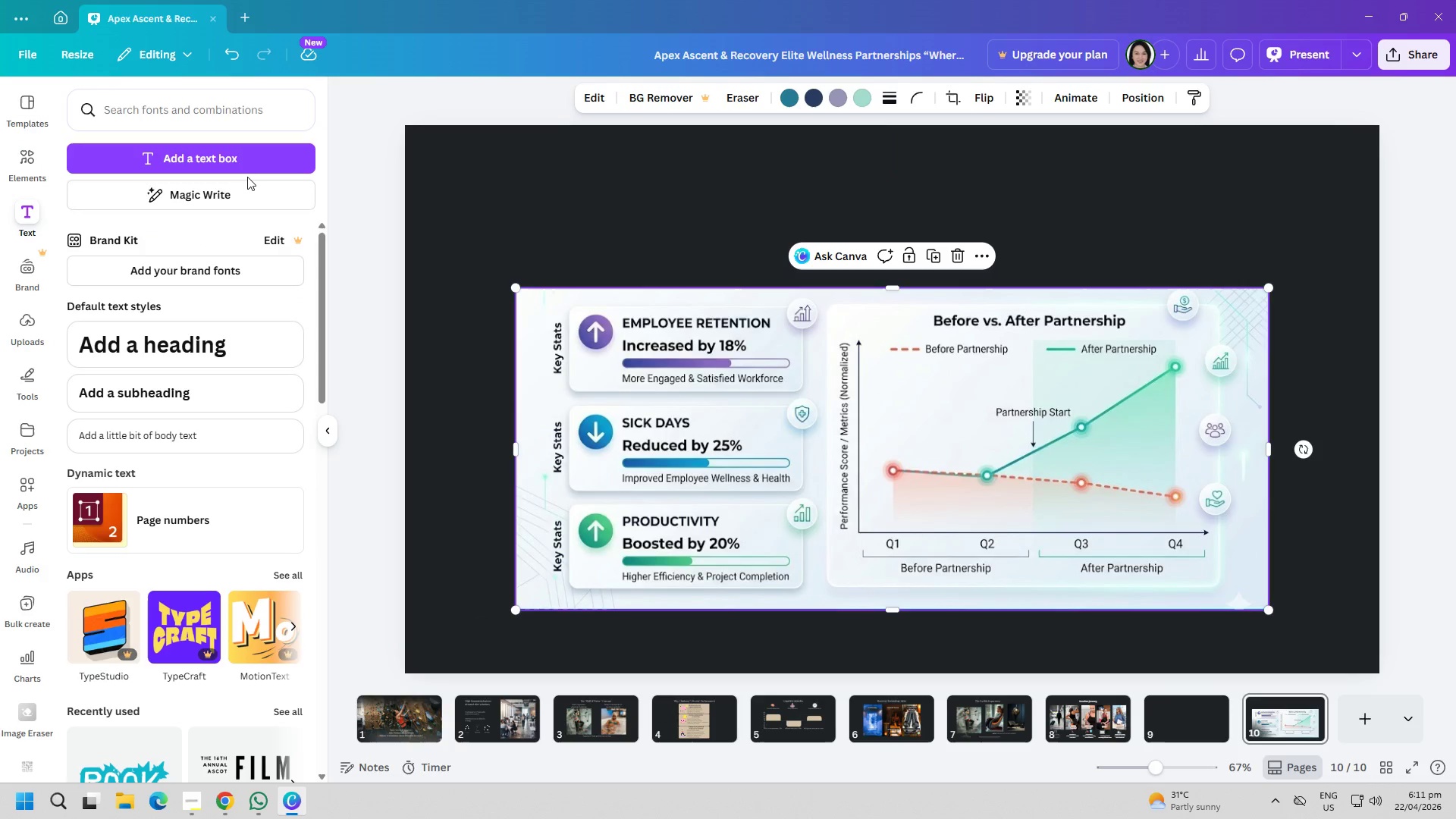 
left_click([231, 162])
 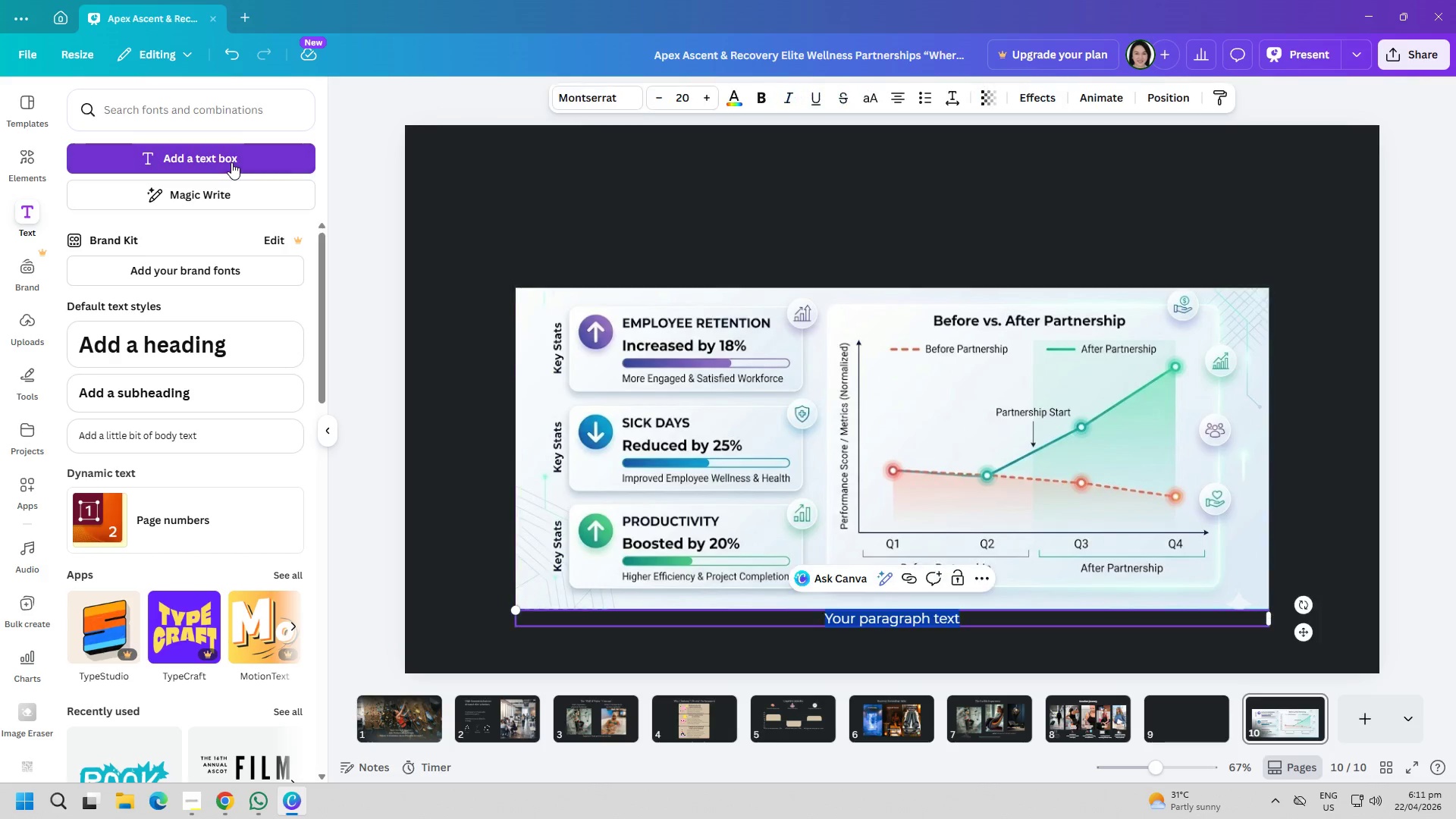 
type(ROI & Retention Impact)
 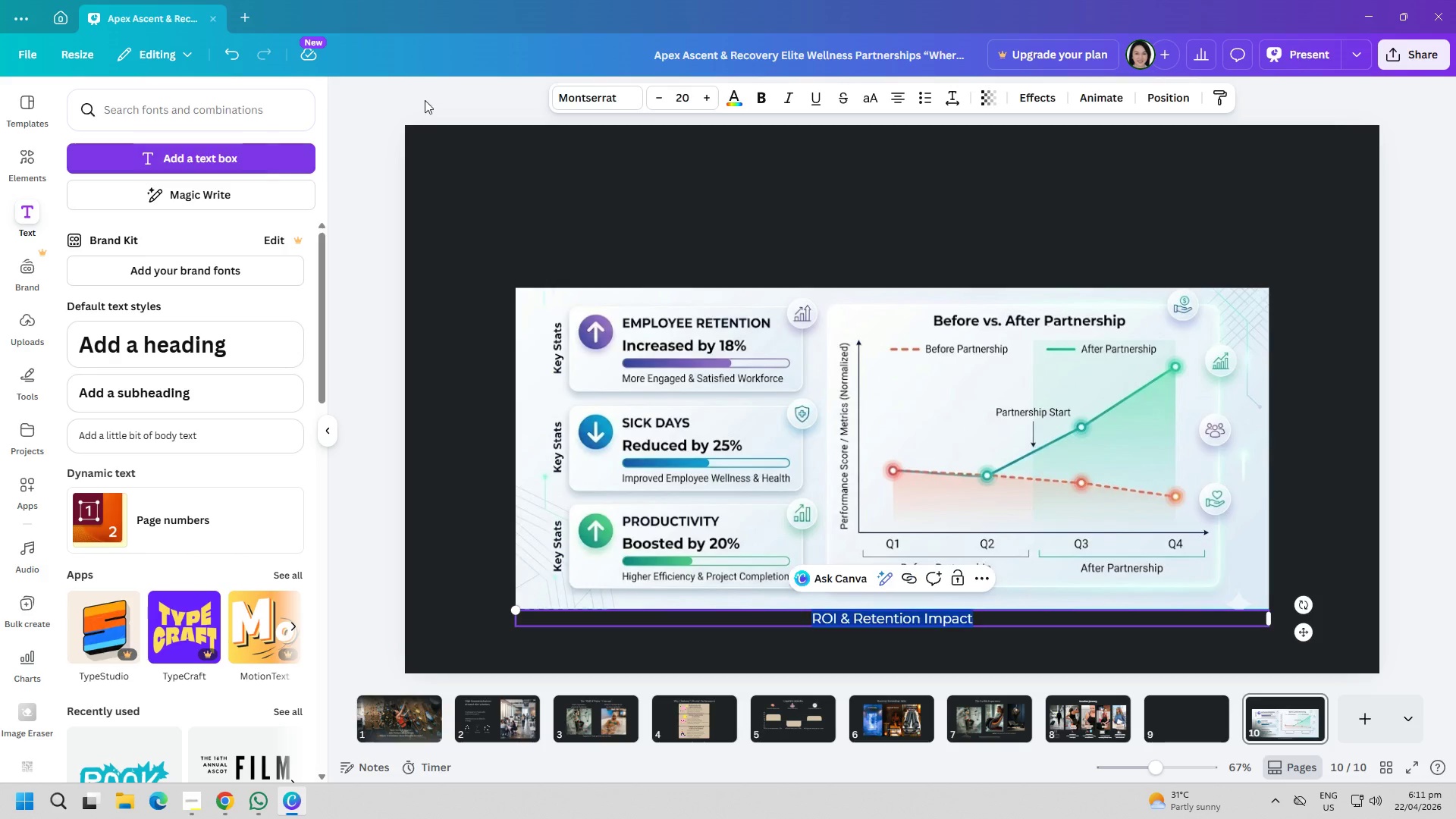 
key(Control+A)
 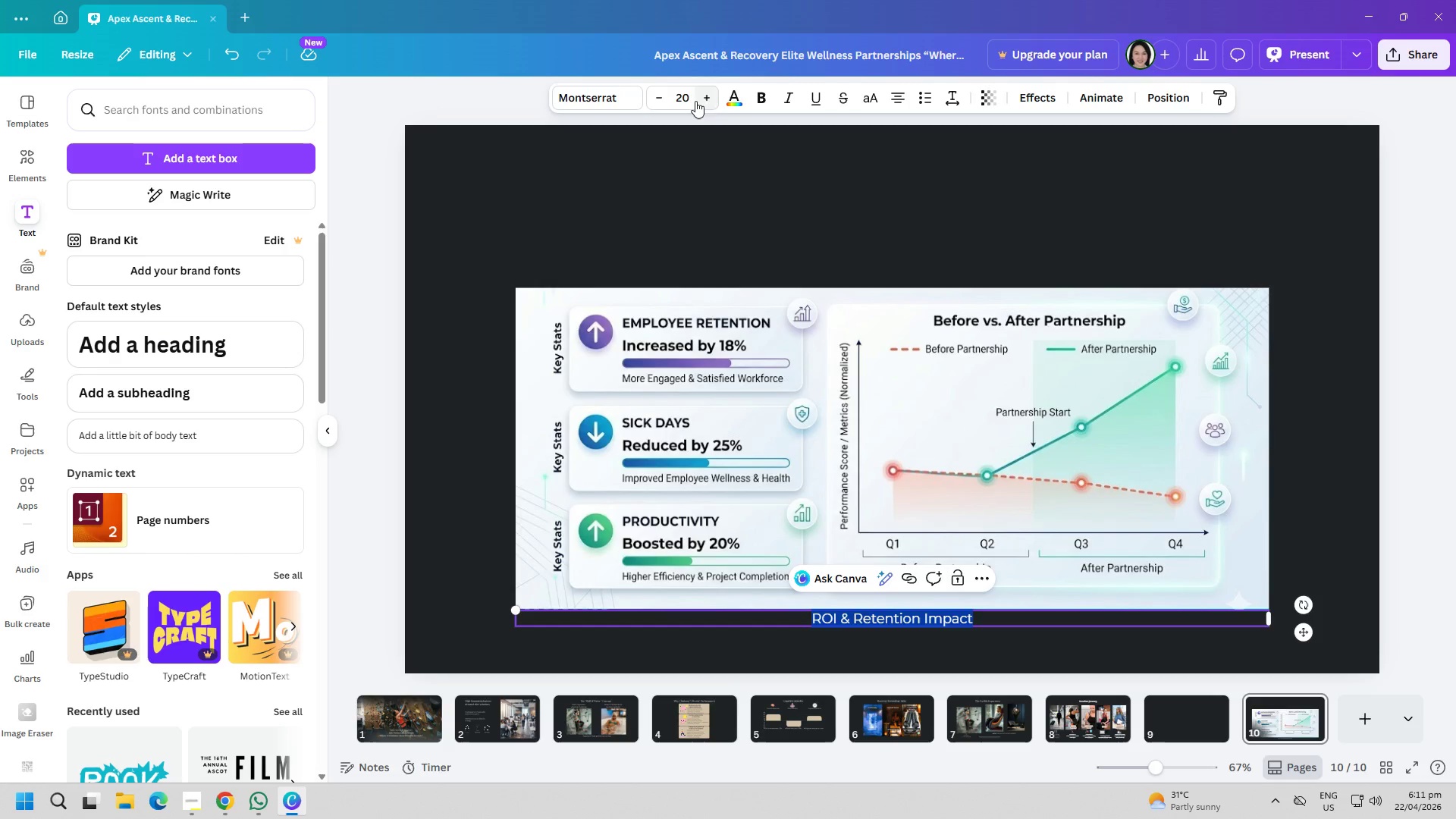 
double_click([690, 99])
 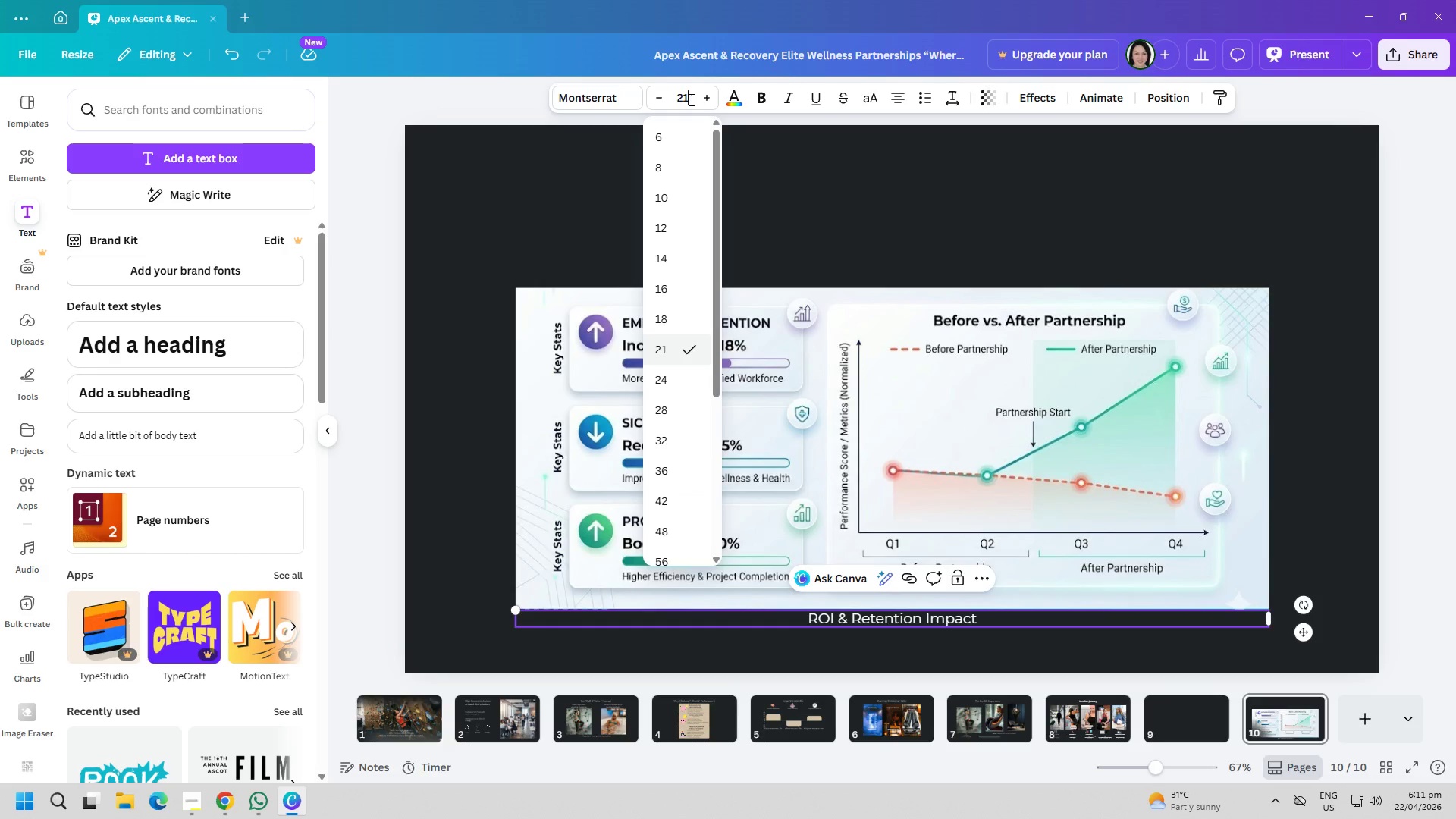 
triple_click([690, 99])
 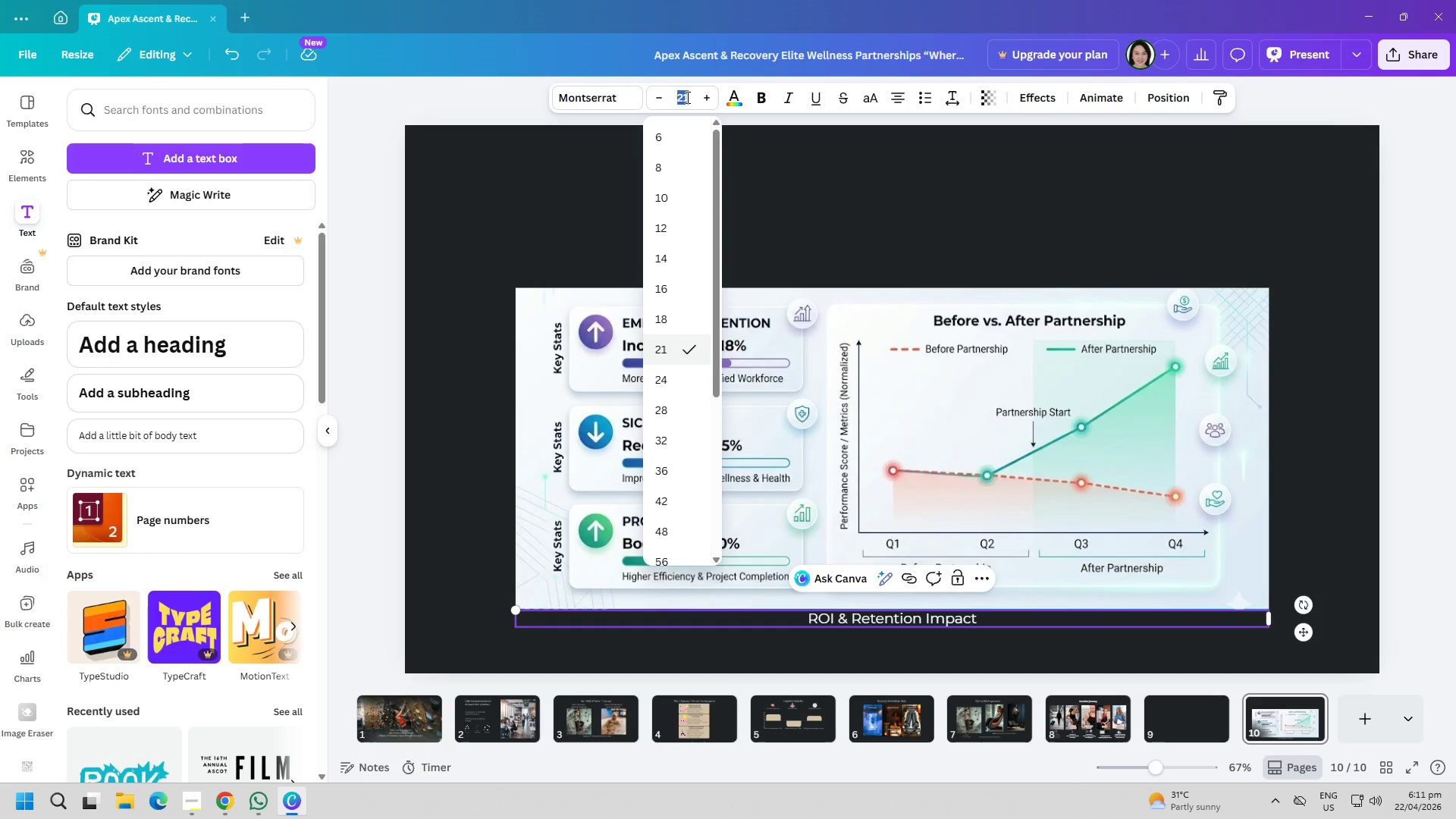 
type(40)
 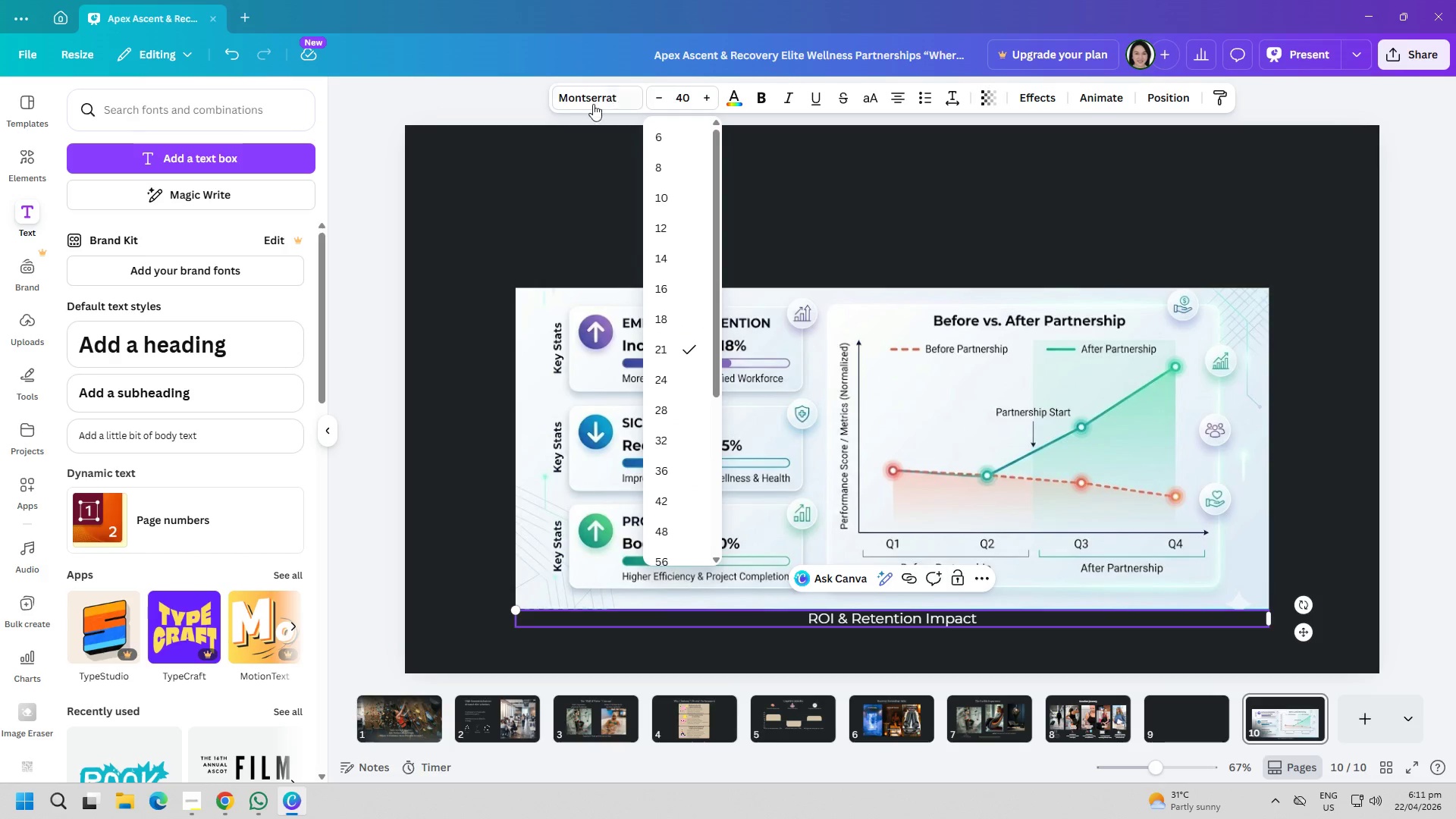 
left_click_drag(start_coordinate=[595, 108], to_coordinate=[602, 106])
 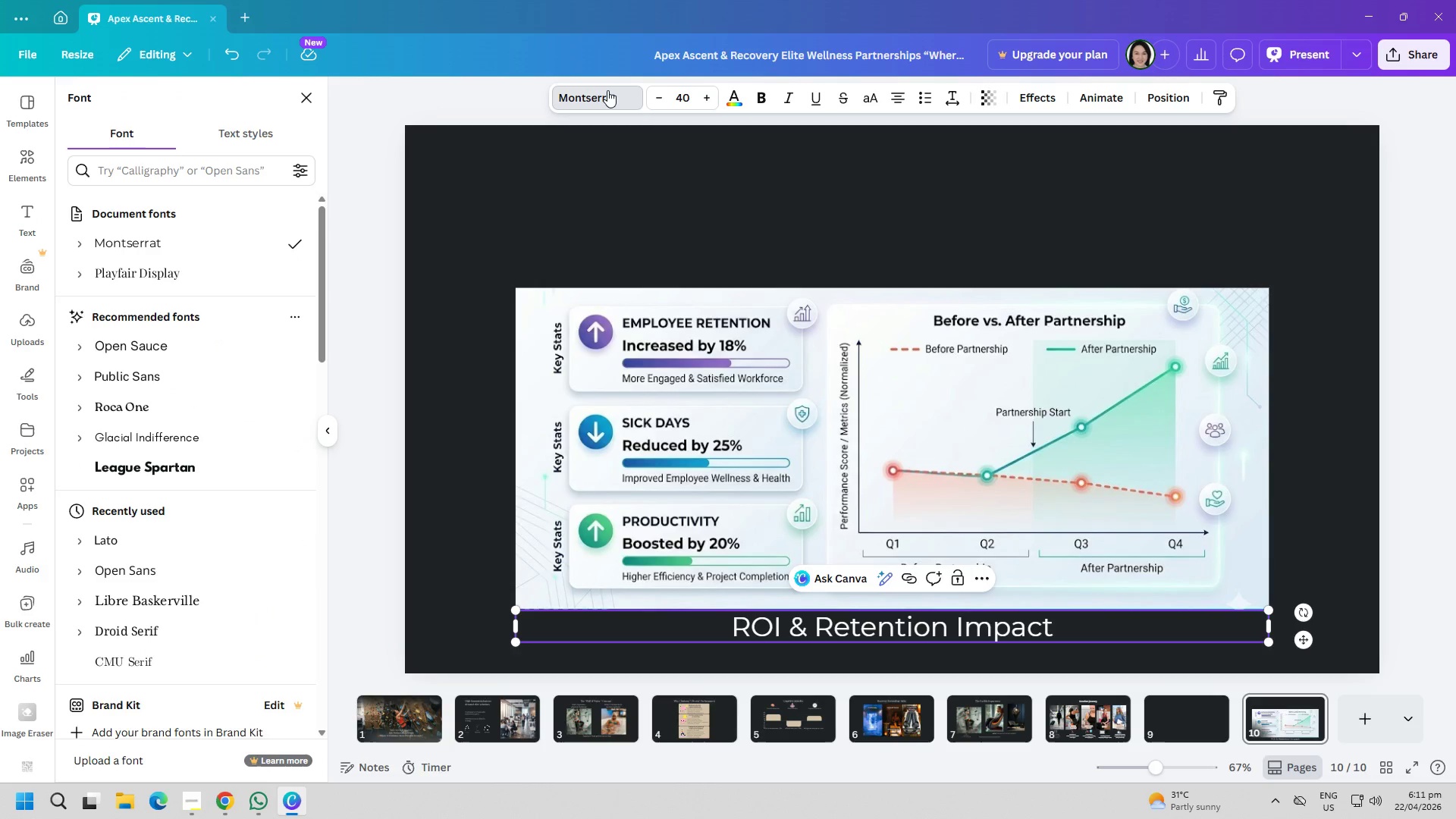 
left_click([607, 90])
 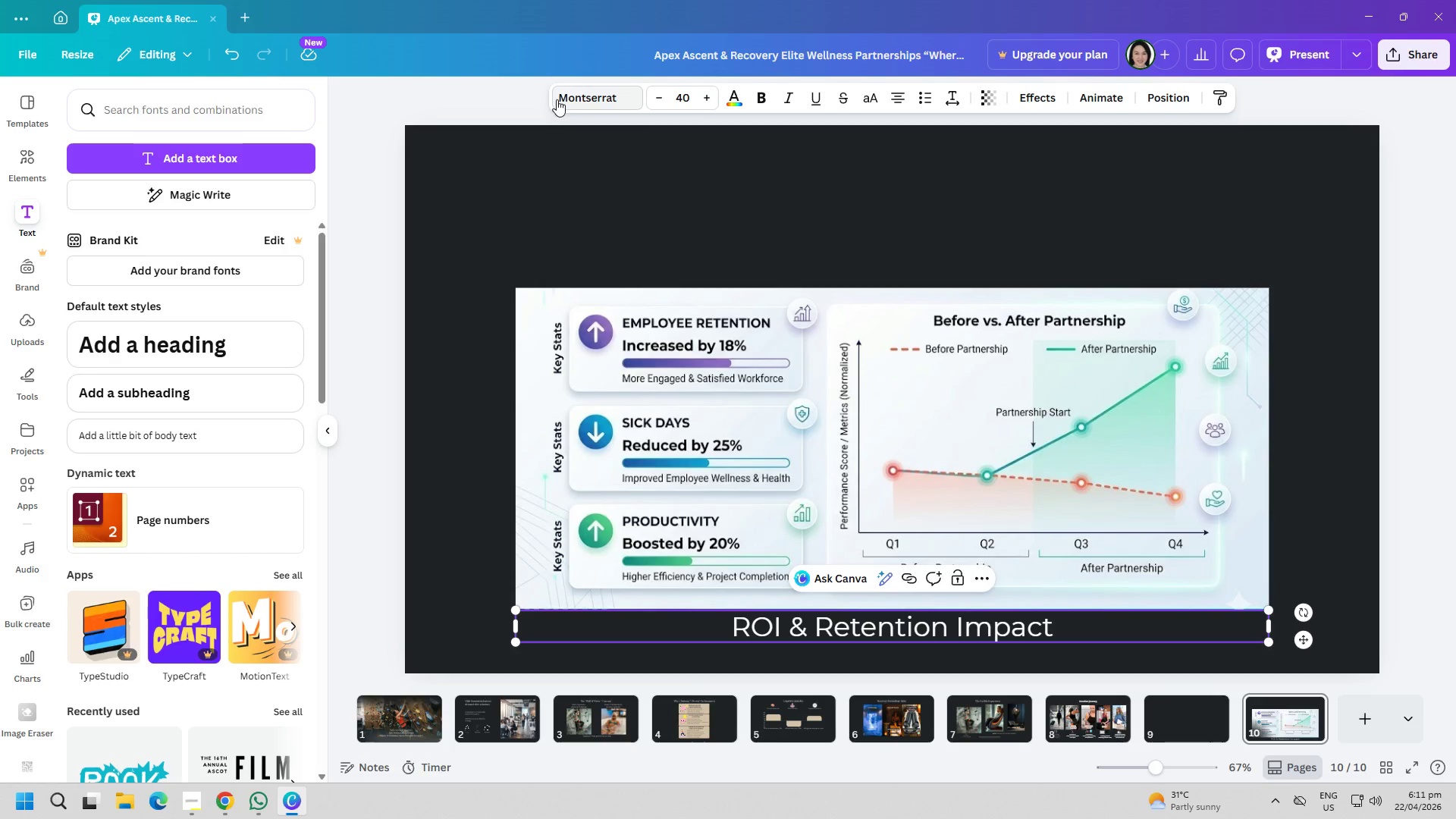 
left_click([561, 90])
 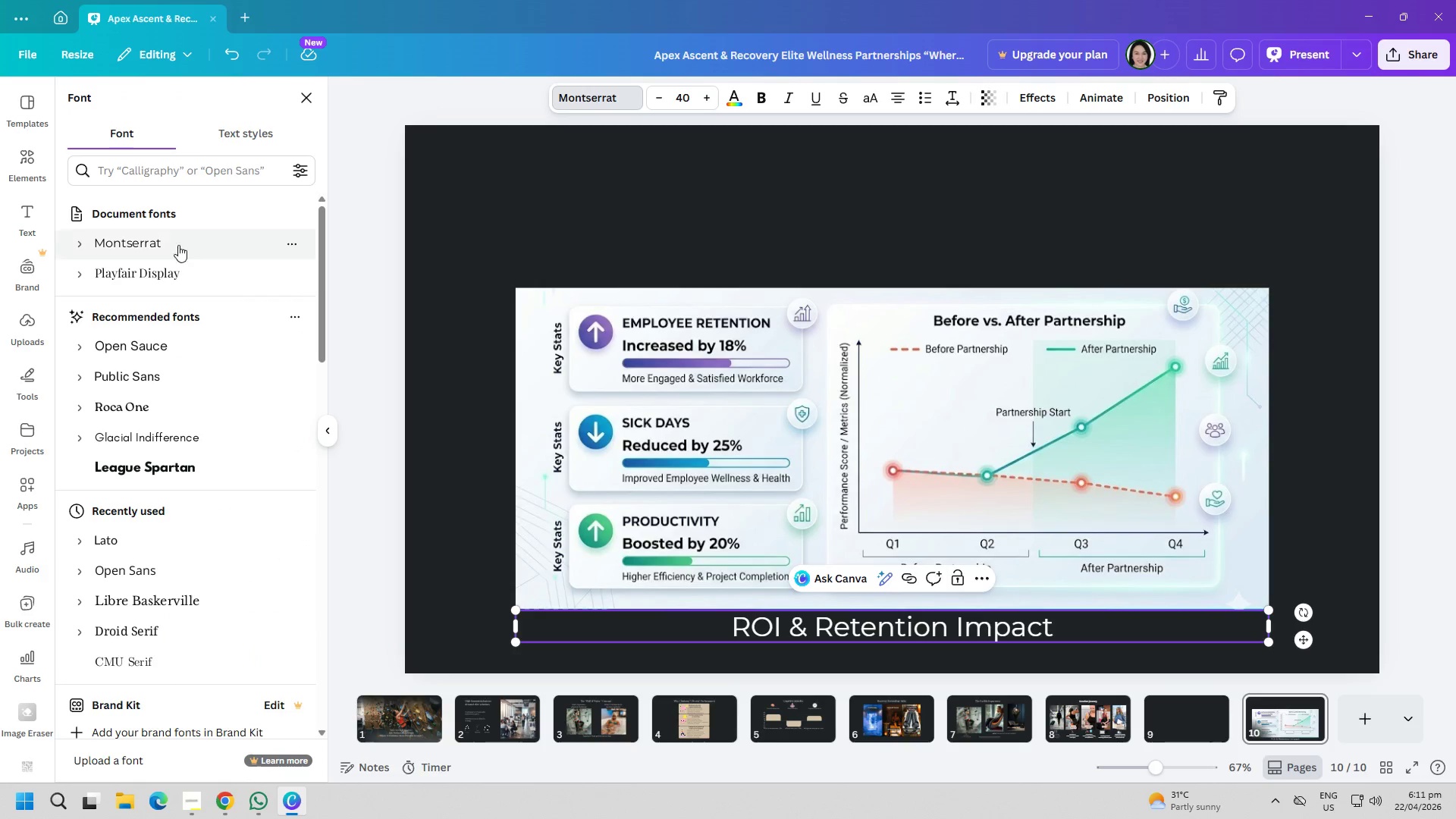 
left_click([154, 272])
 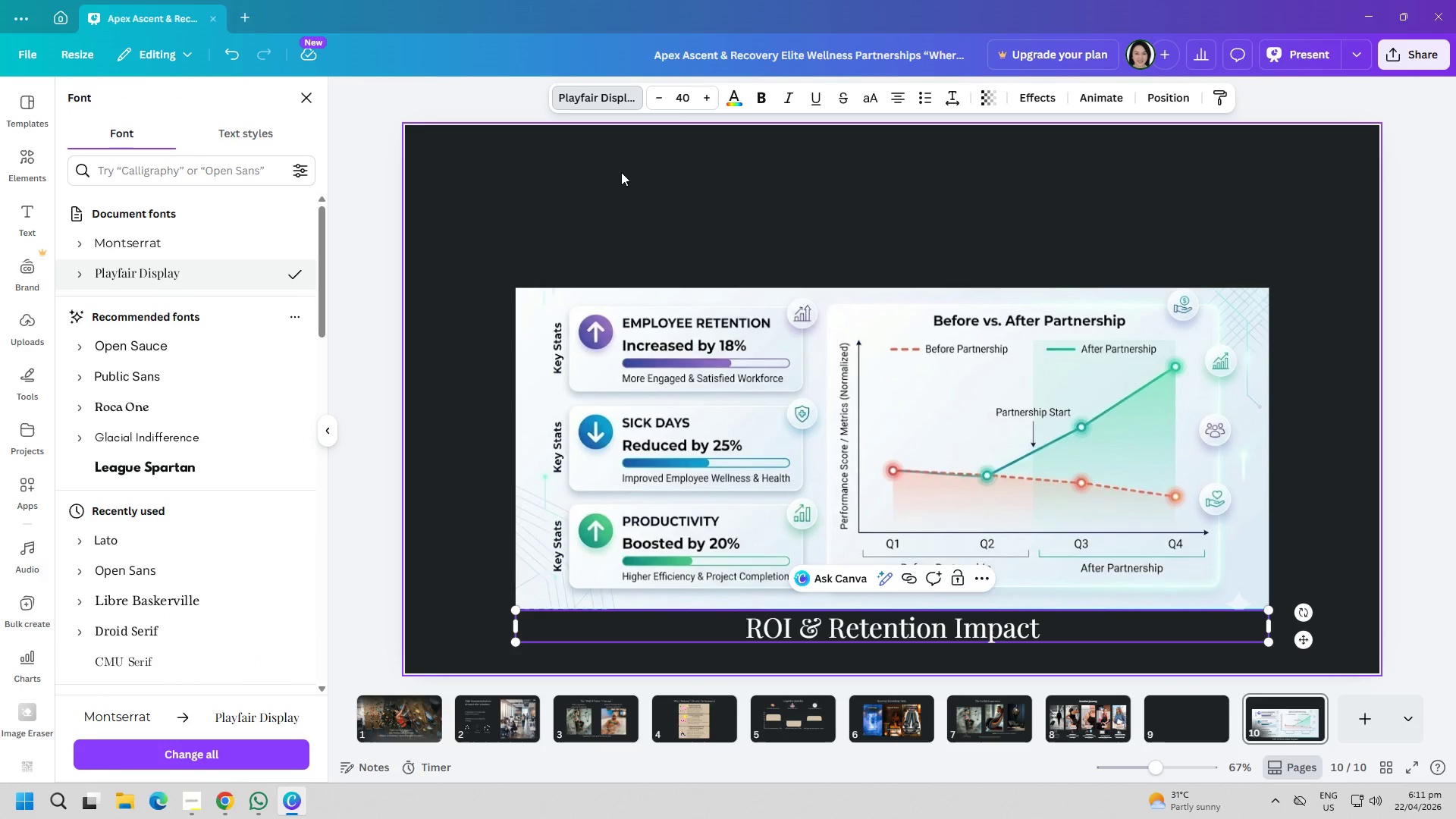 
left_click([621, 172])
 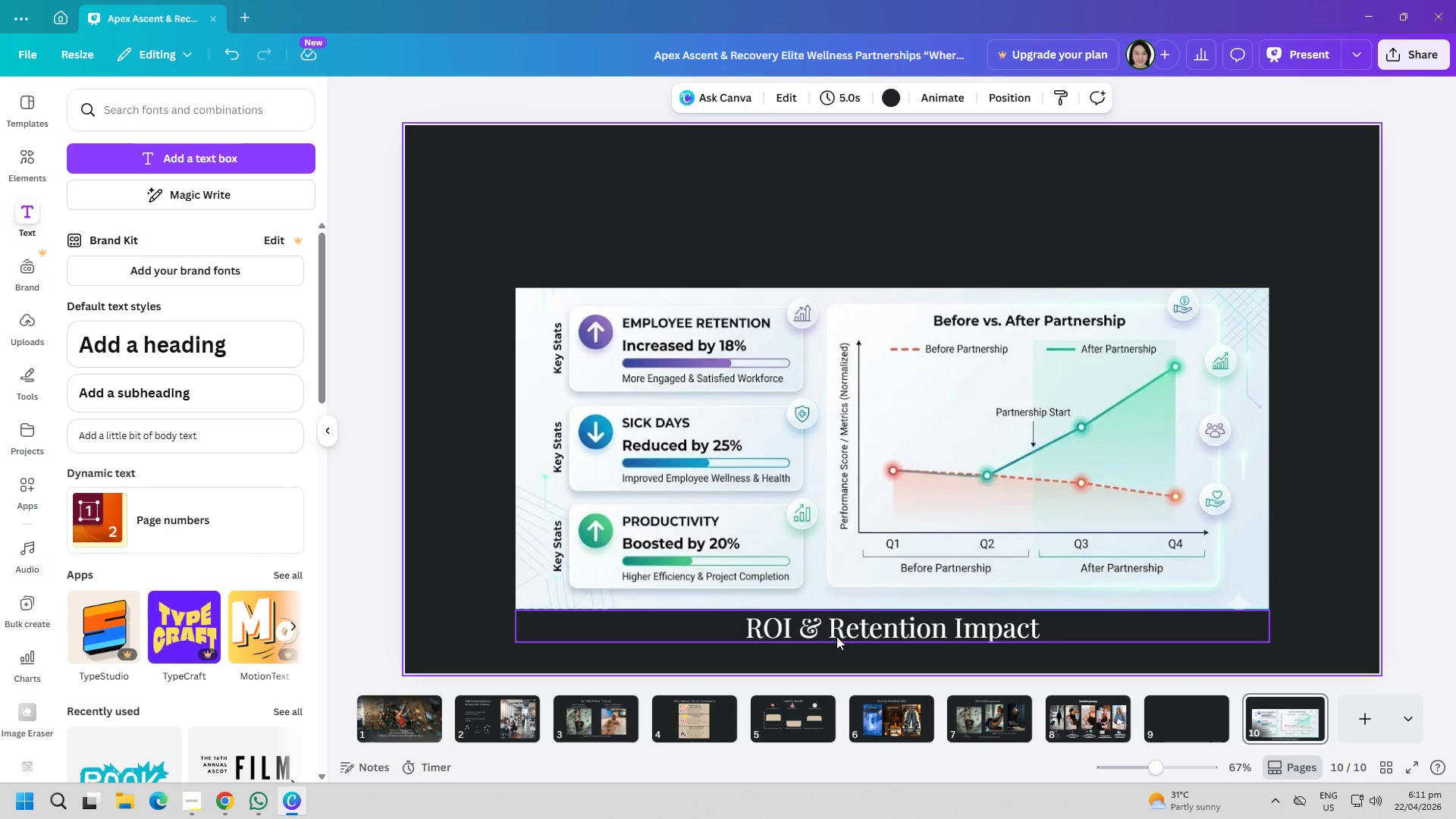 
left_click_drag(start_coordinate=[839, 629], to_coordinate=[836, 202])
 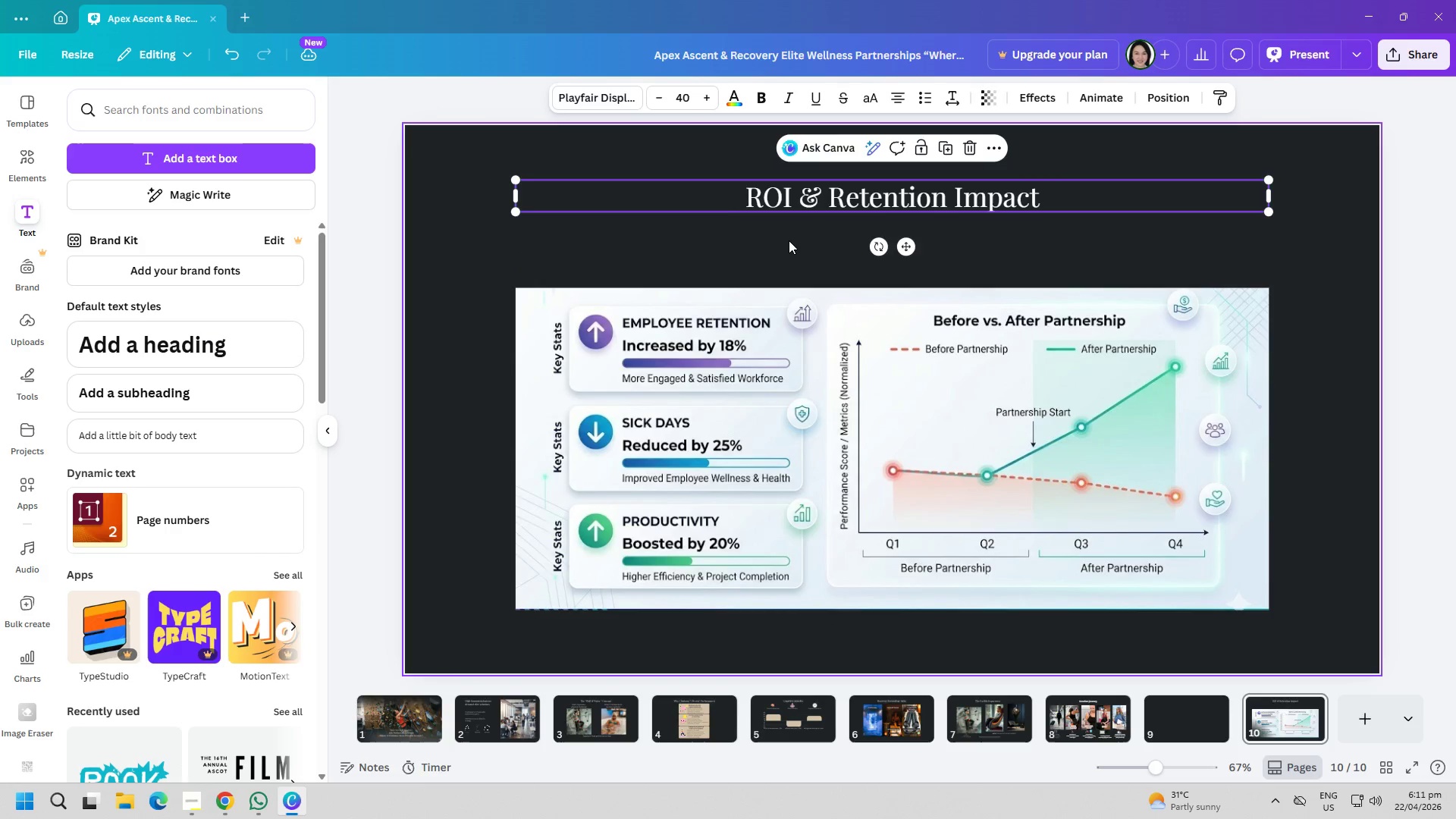 
left_click([789, 240])
 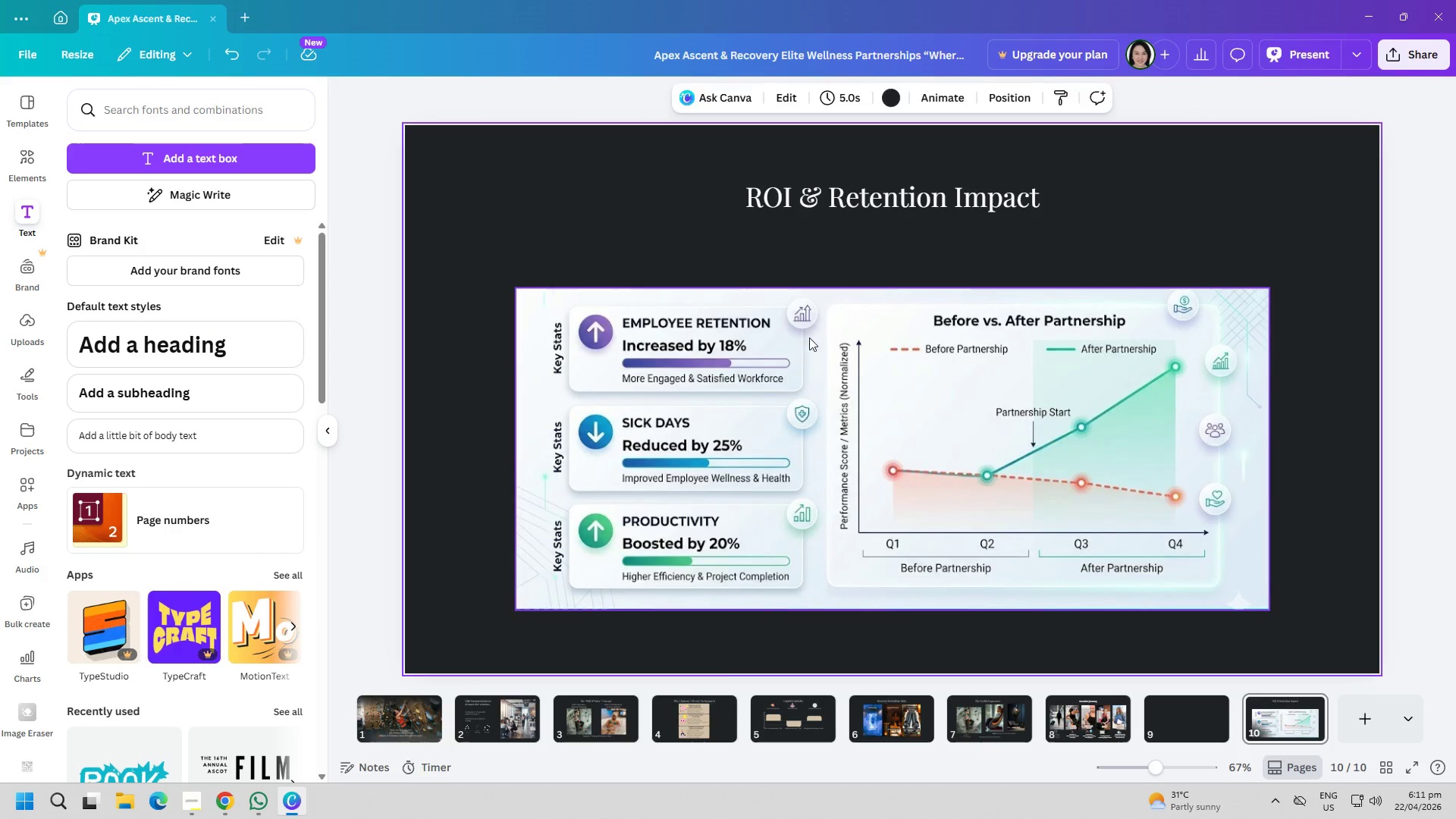 
left_click([812, 351])
 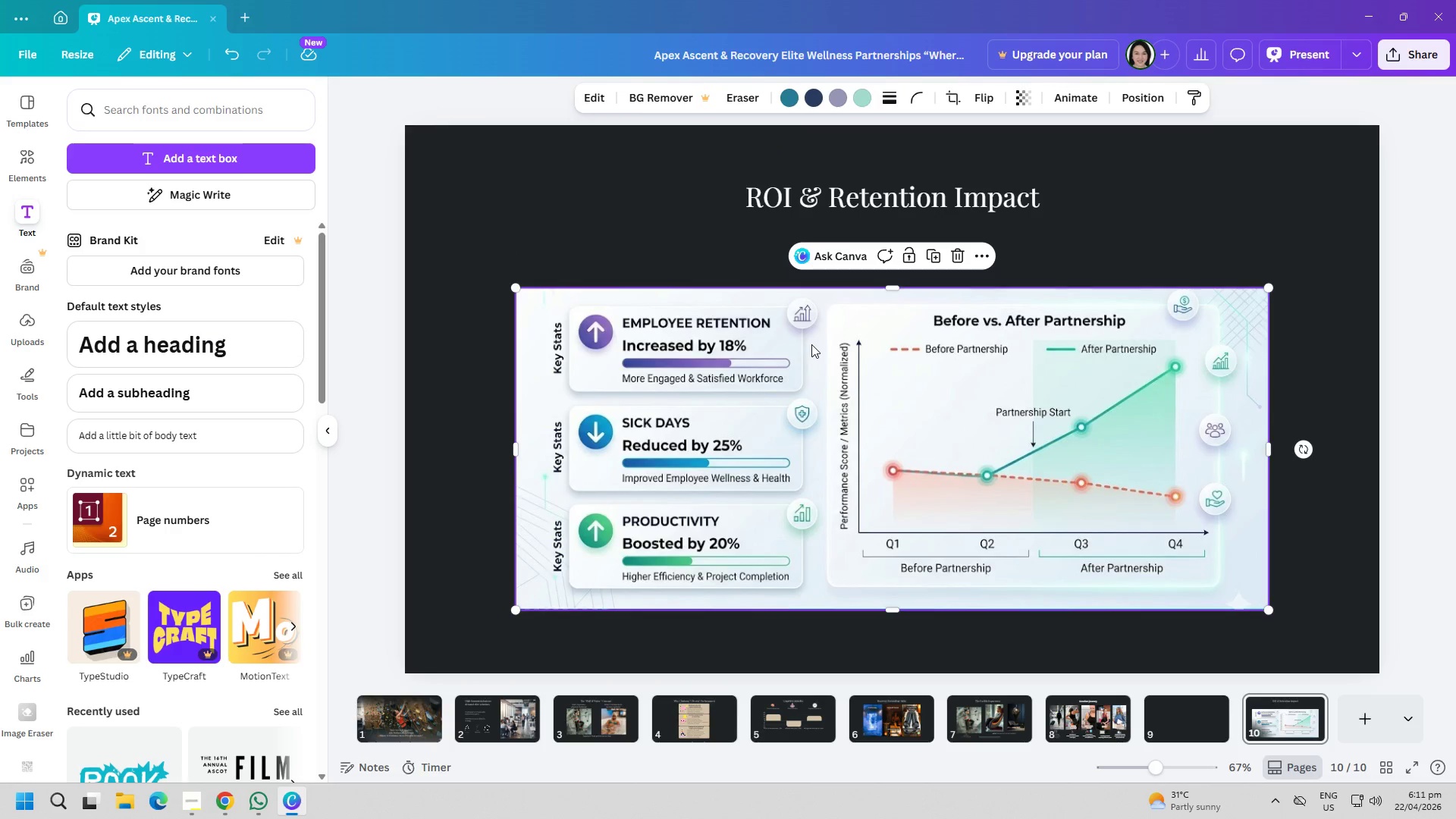 
left_click_drag(start_coordinate=[811, 344], to_coordinate=[806, 312])
 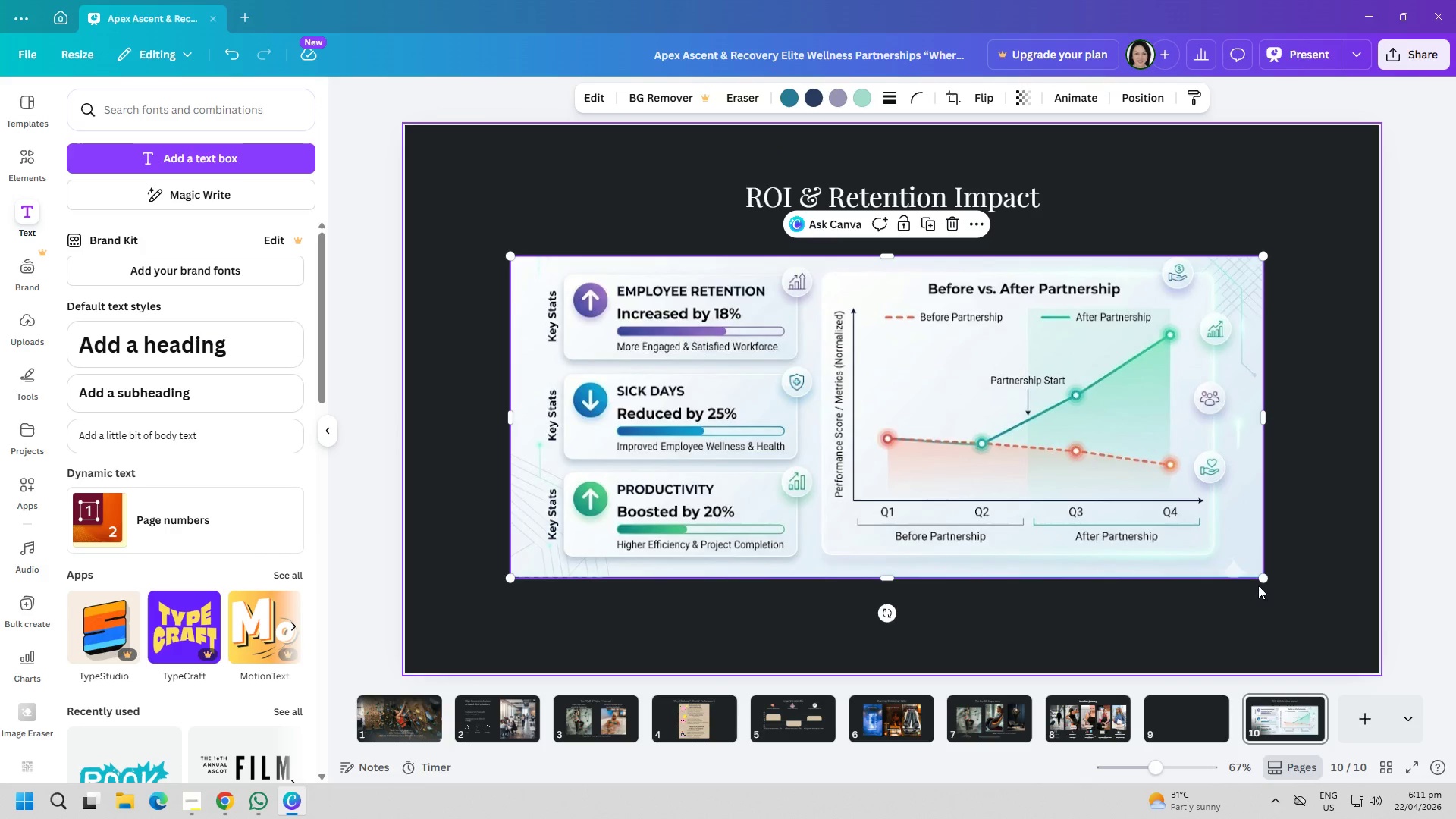 
left_click_drag(start_coordinate=[1261, 582], to_coordinate=[1282, 590])
 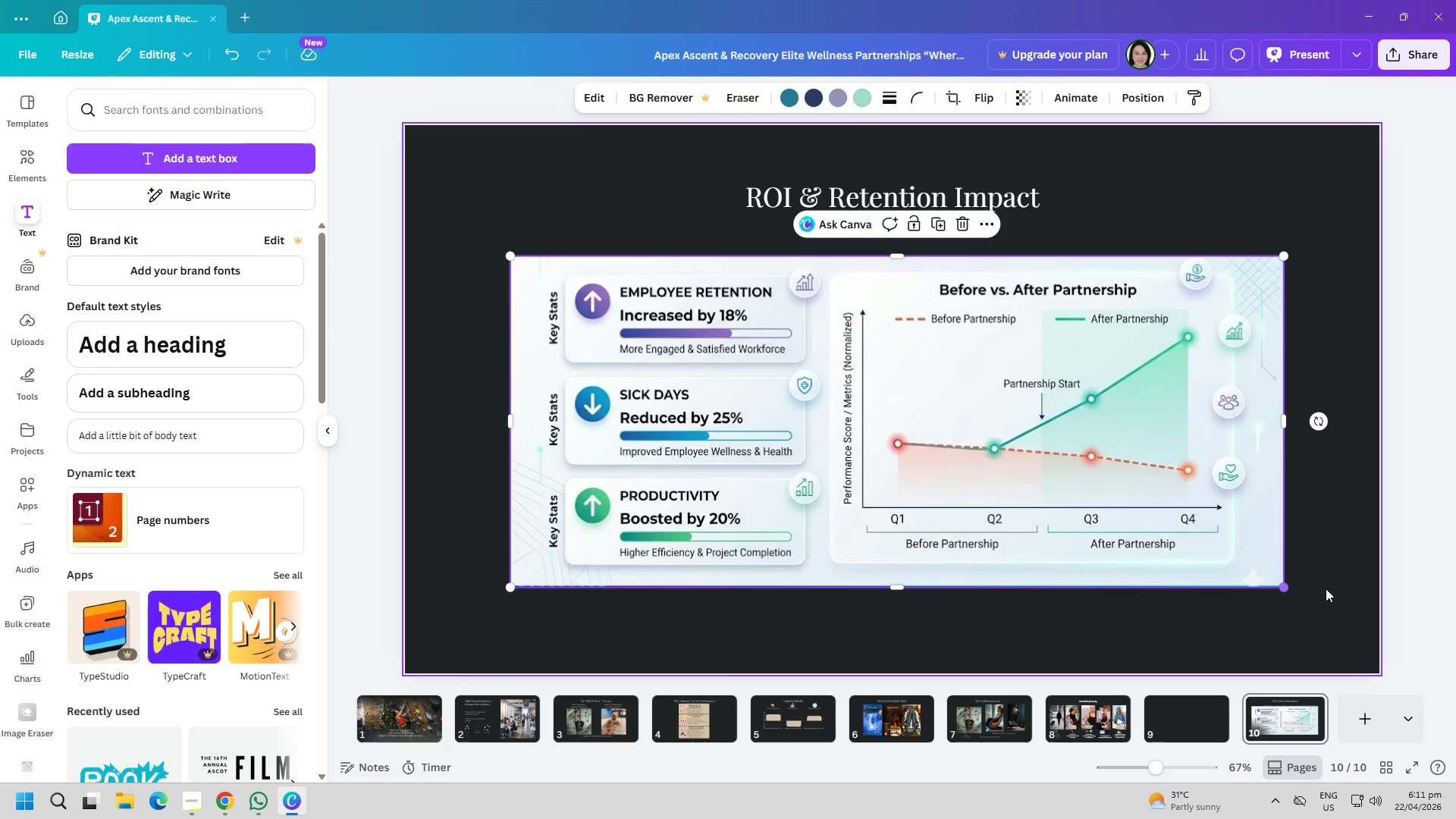 
left_click([1357, 588])
 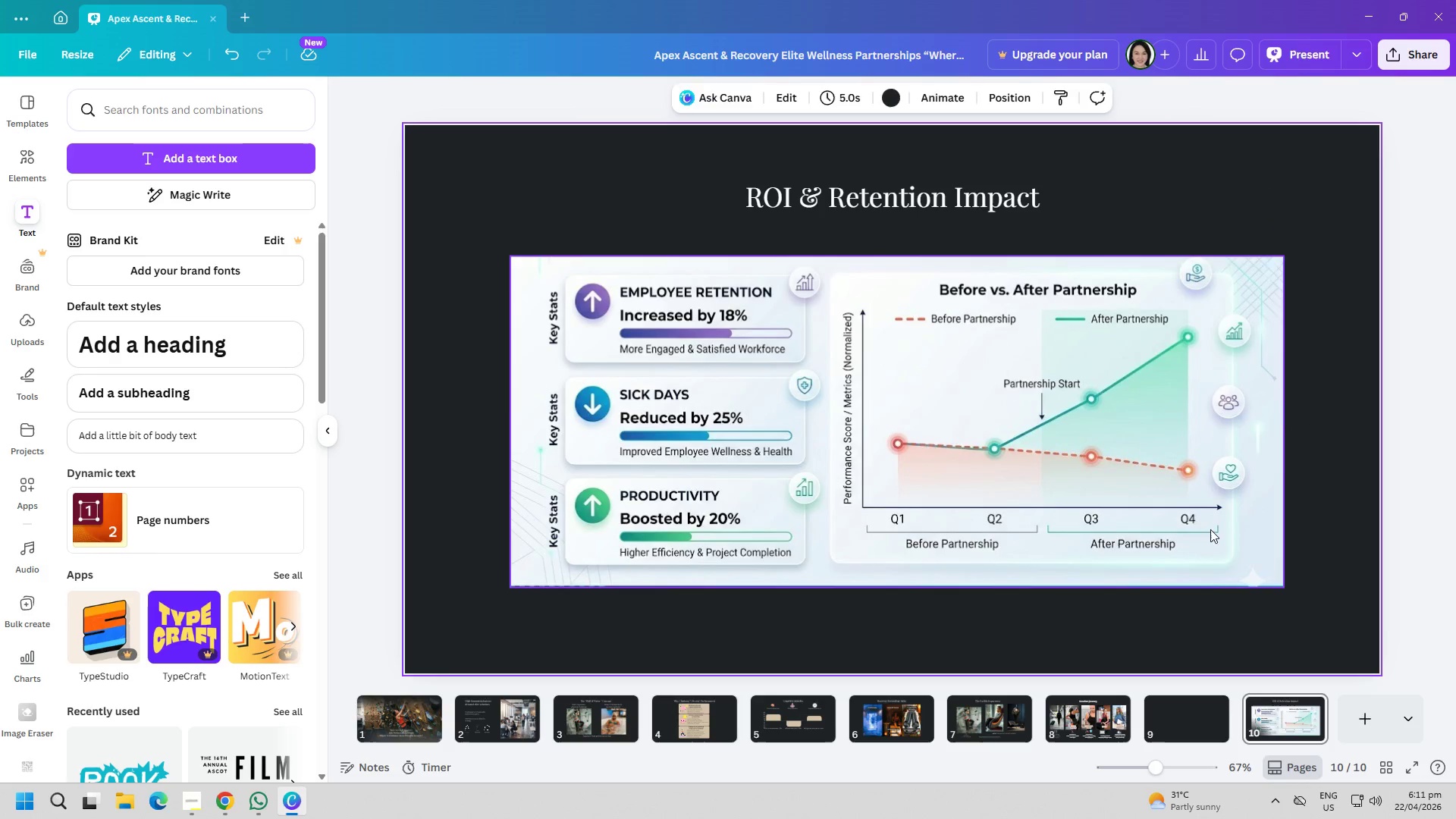 
left_click_drag(start_coordinate=[1086, 483], to_coordinate=[1079, 481])
 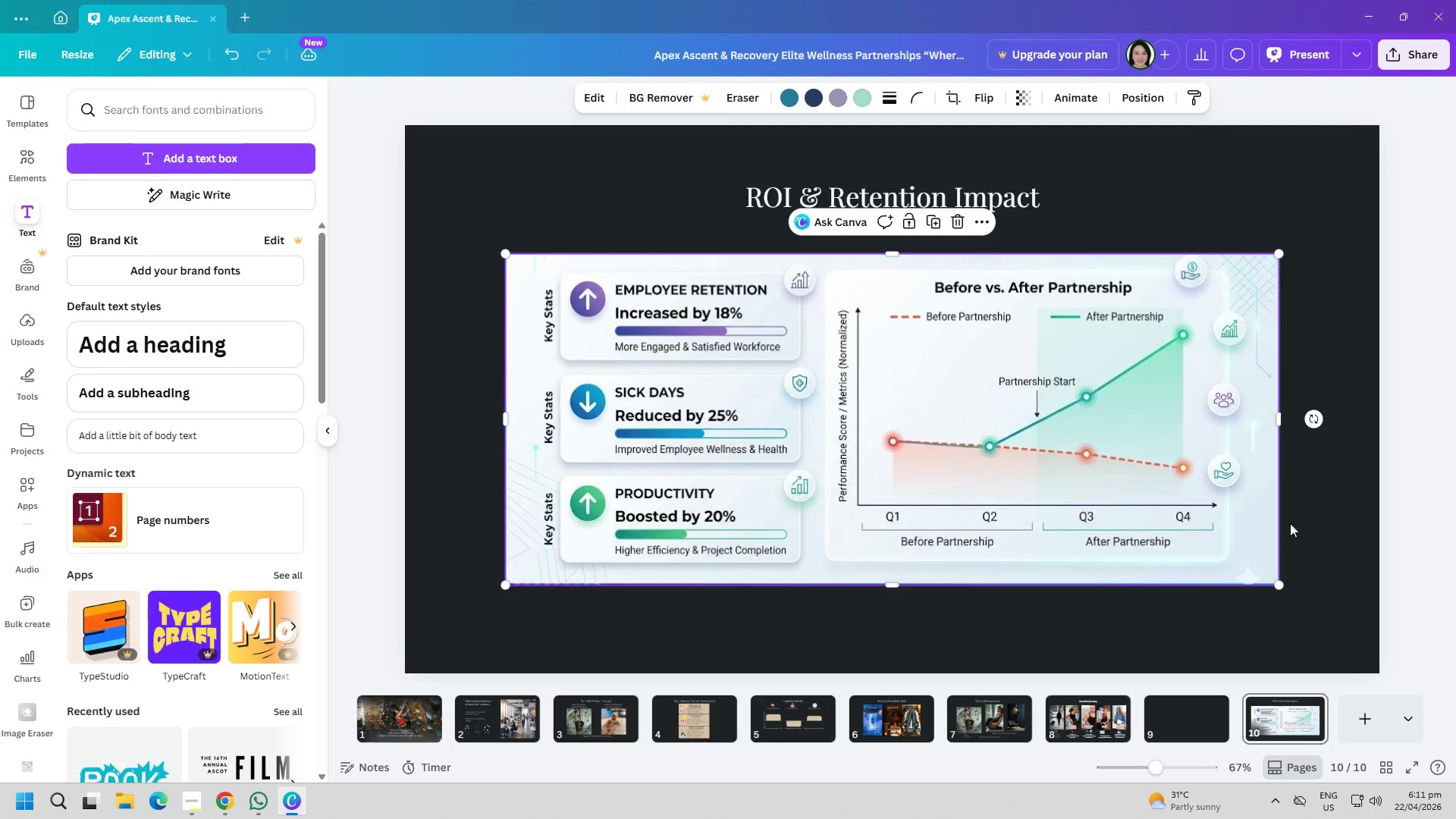 
left_click([1314, 525])
 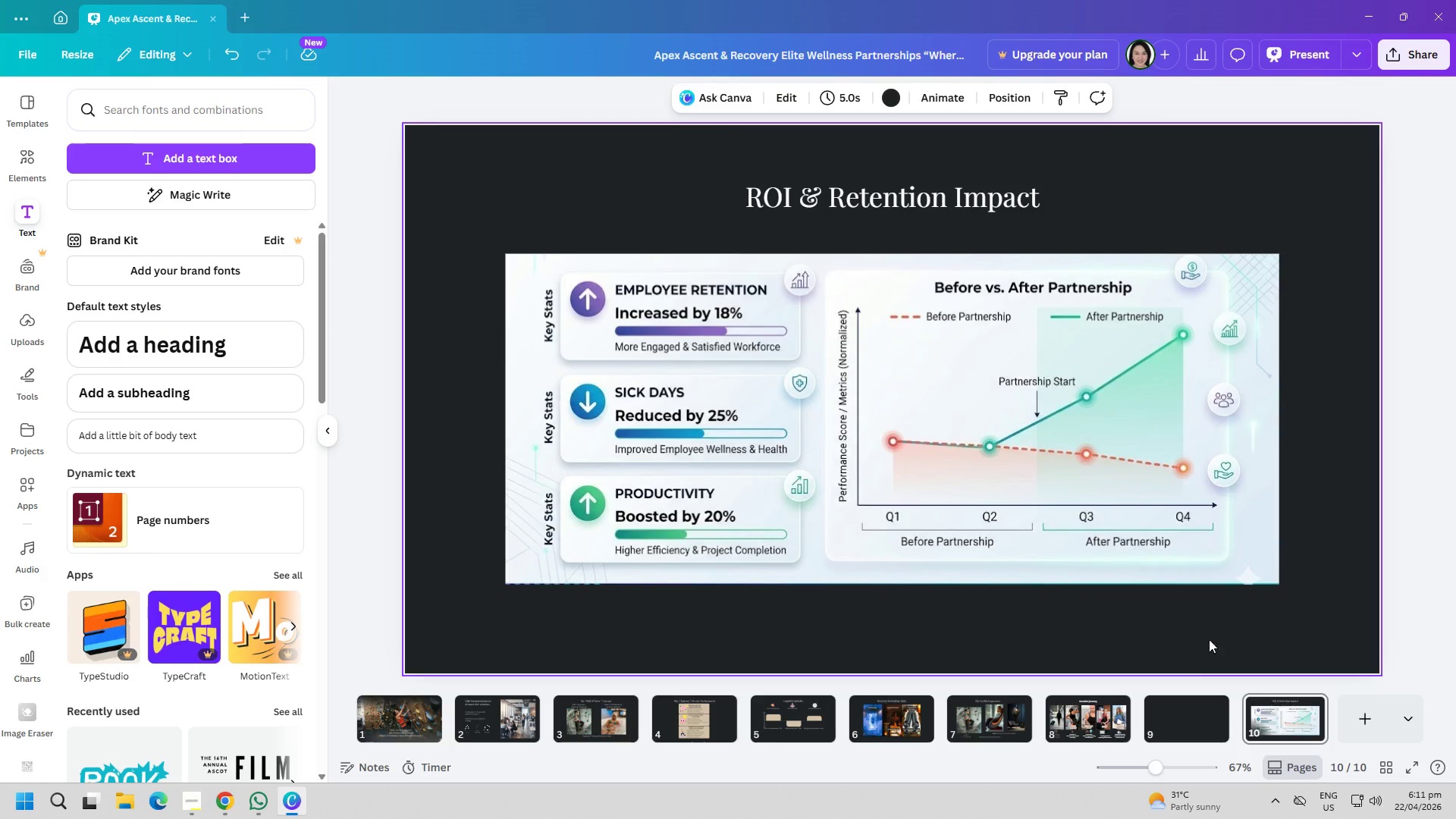 
left_click([1183, 709])
 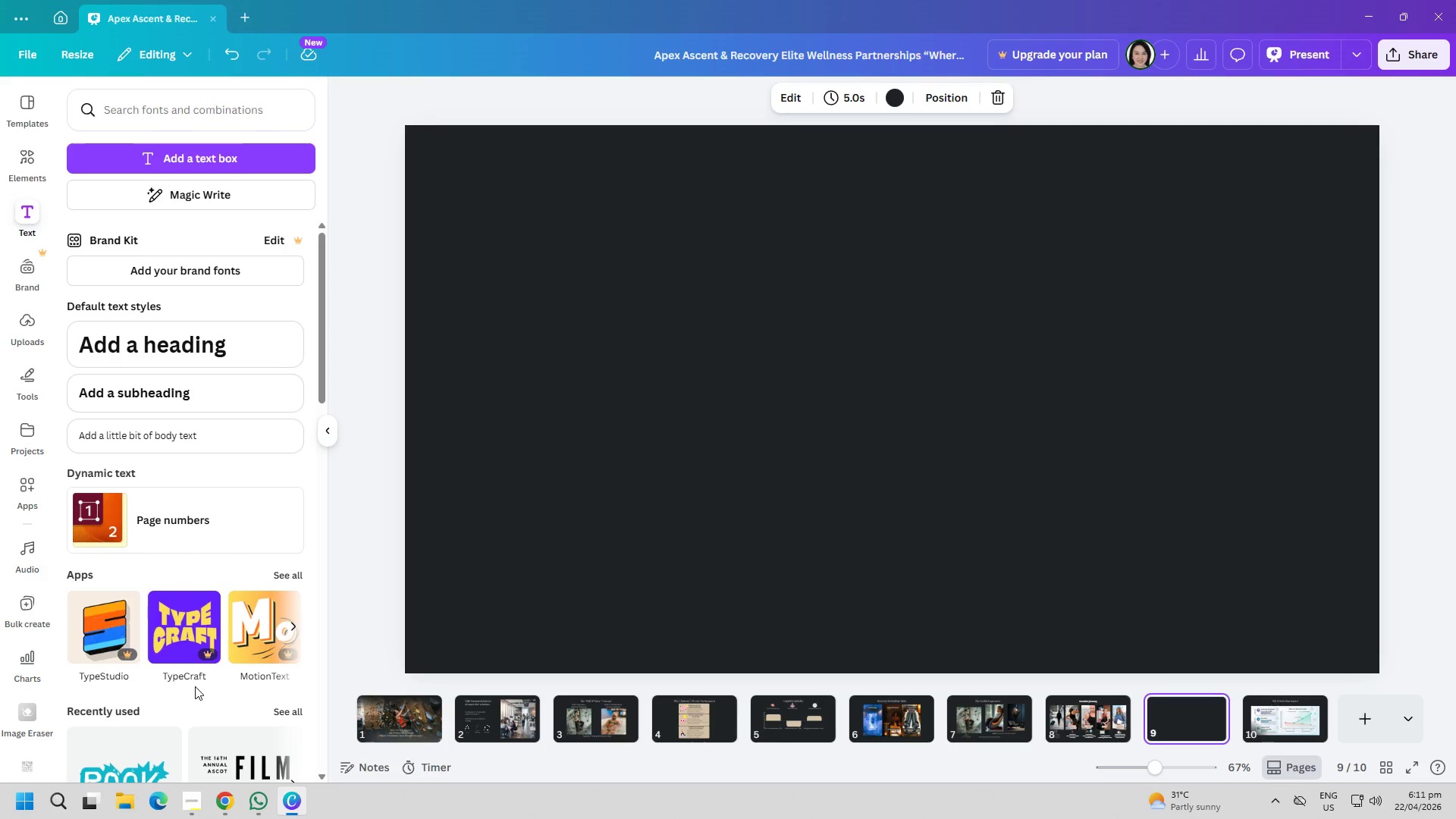 
left_click([222, 807])
 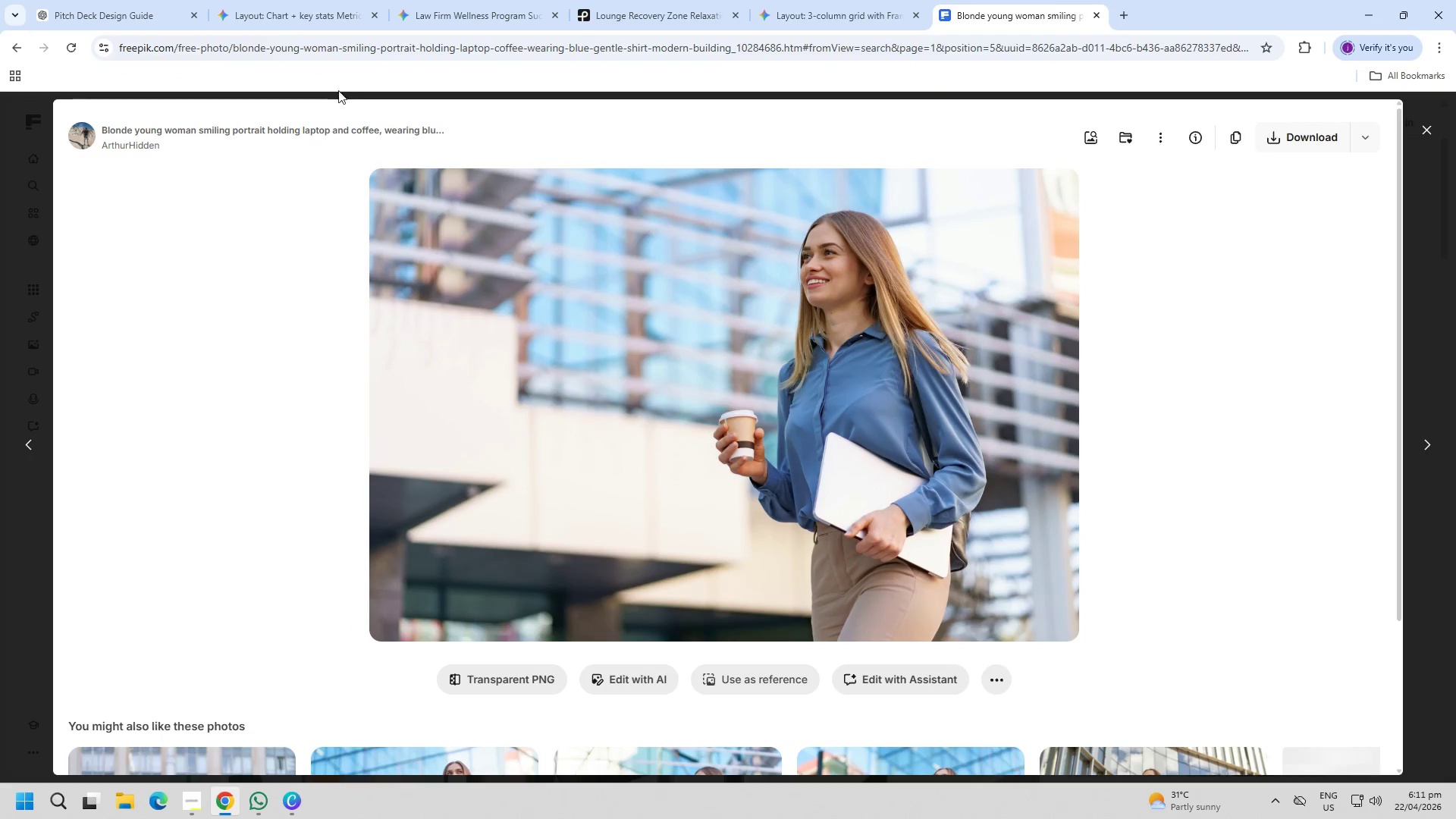 
left_click([154, 0])
 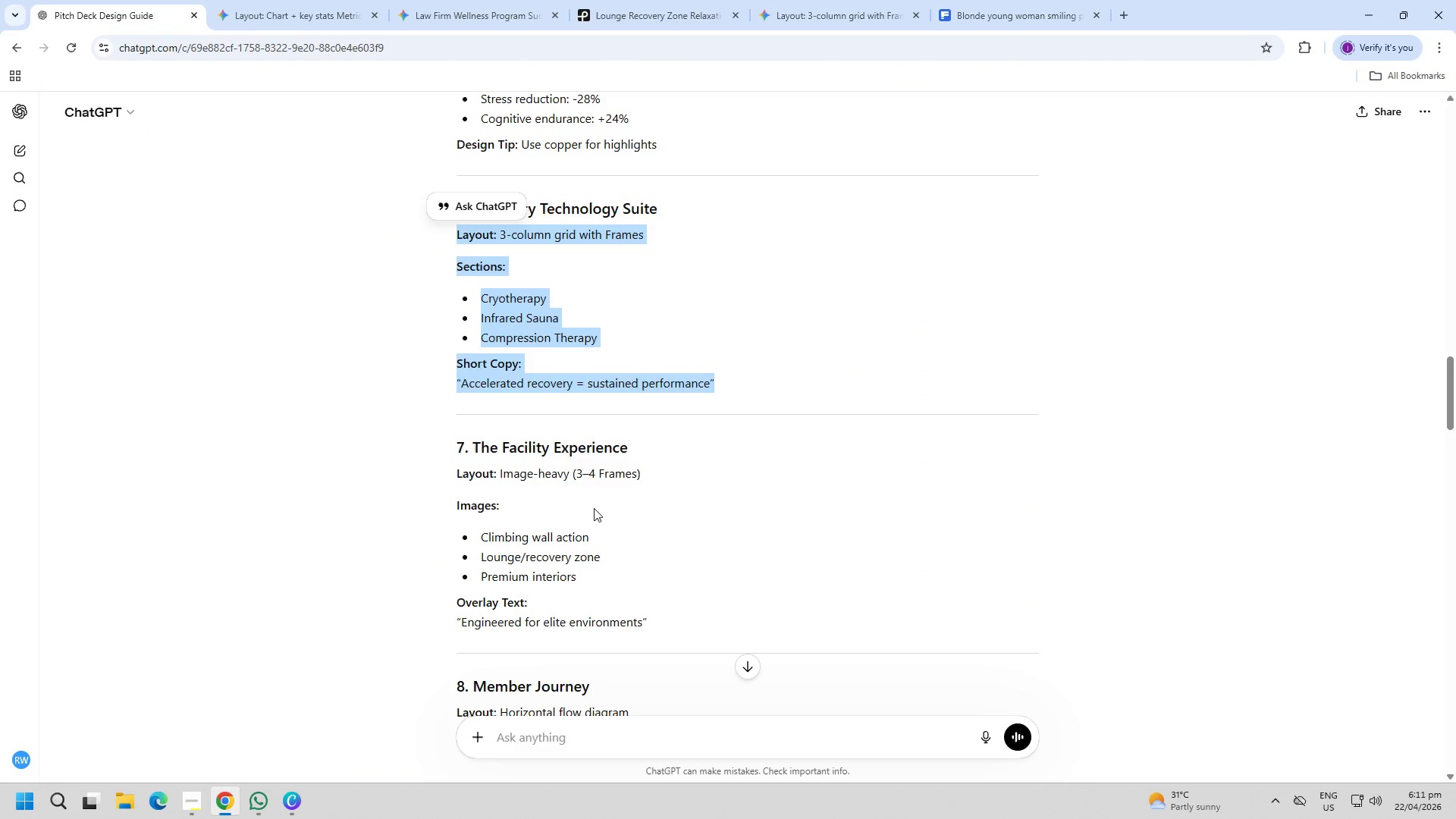 
left_click([834, 552])
 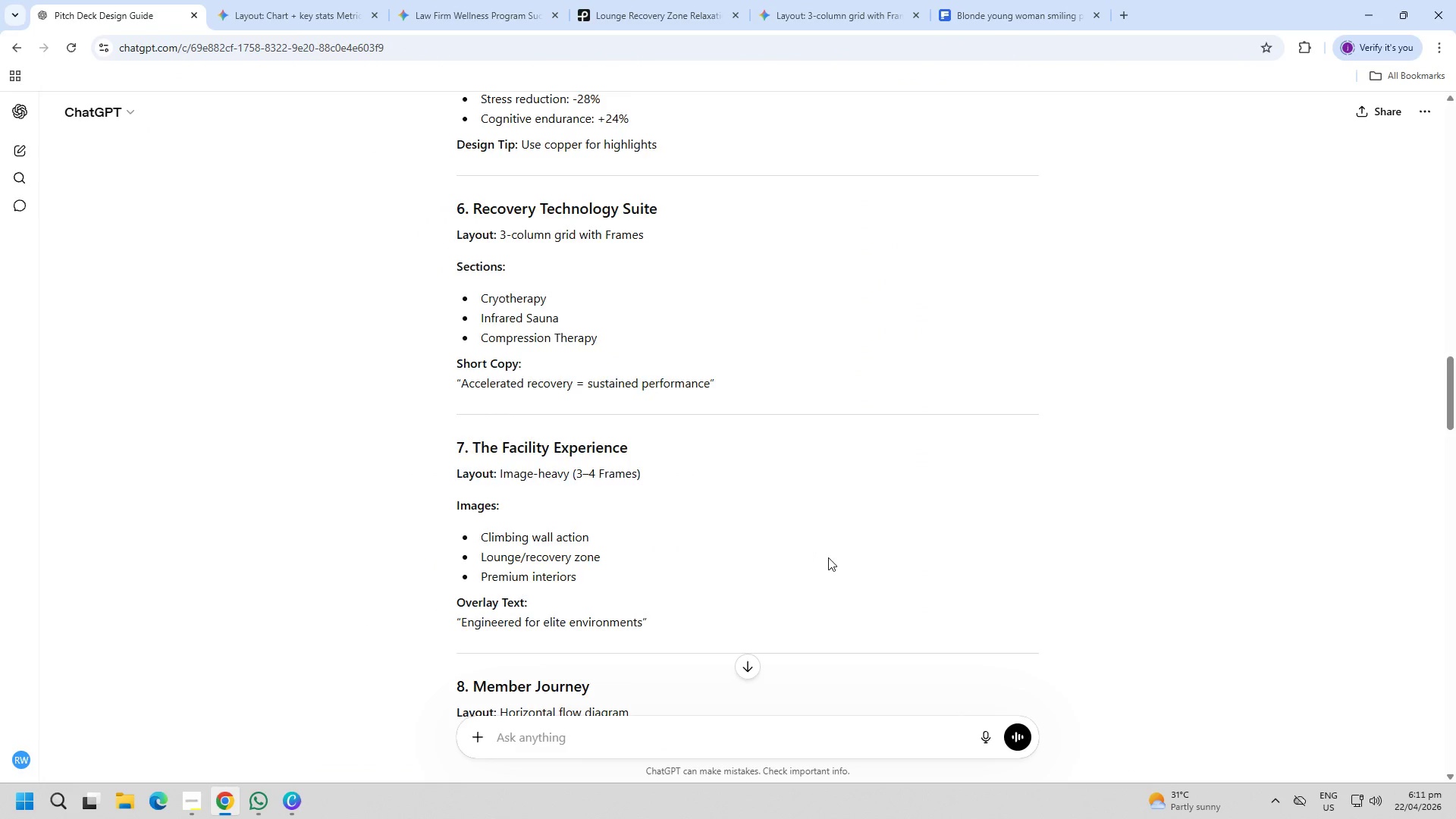 
scroll: coordinate [828, 557], scroll_direction: down, amount: 4.0
 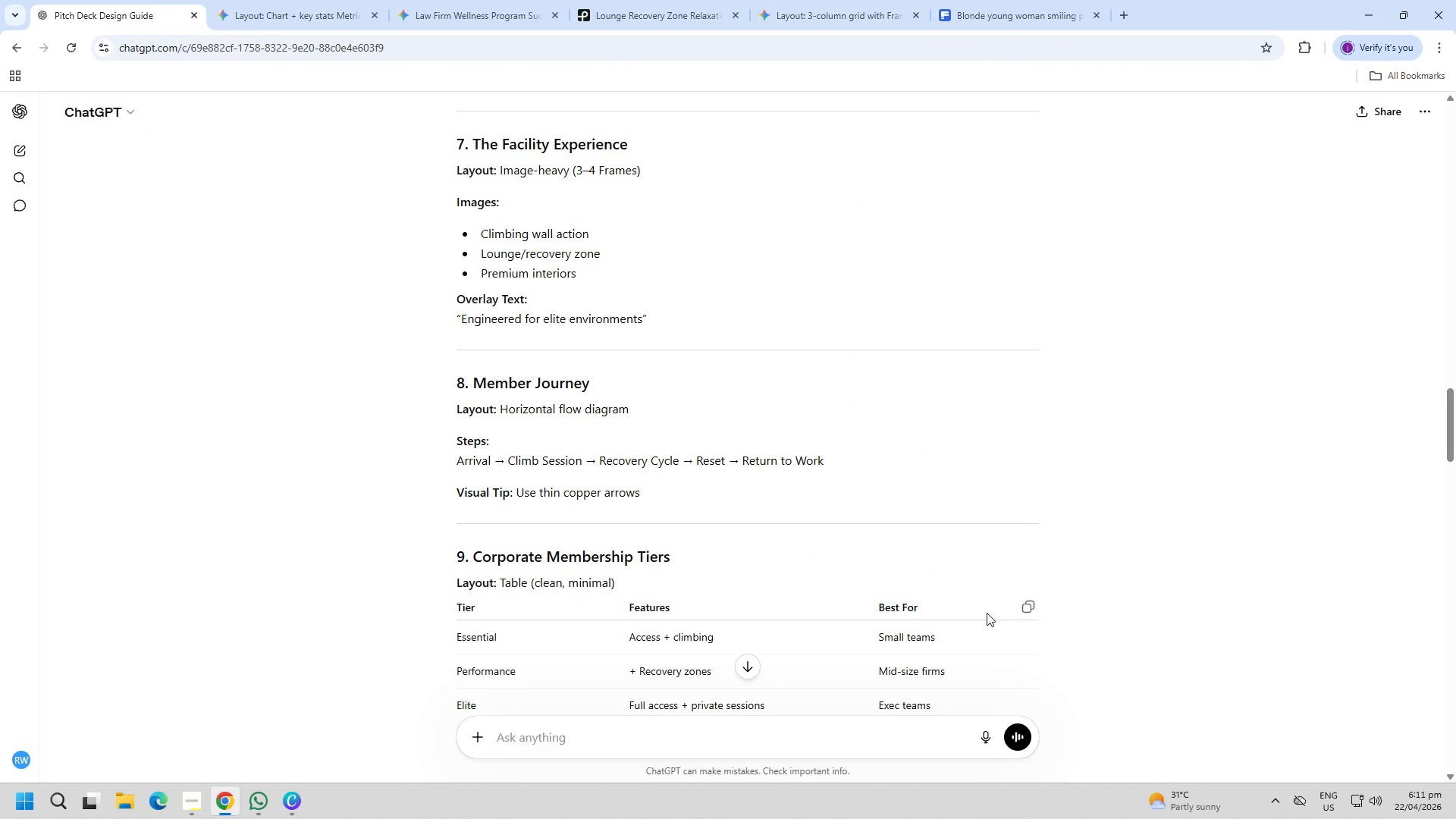 
left_click([1022, 609])
 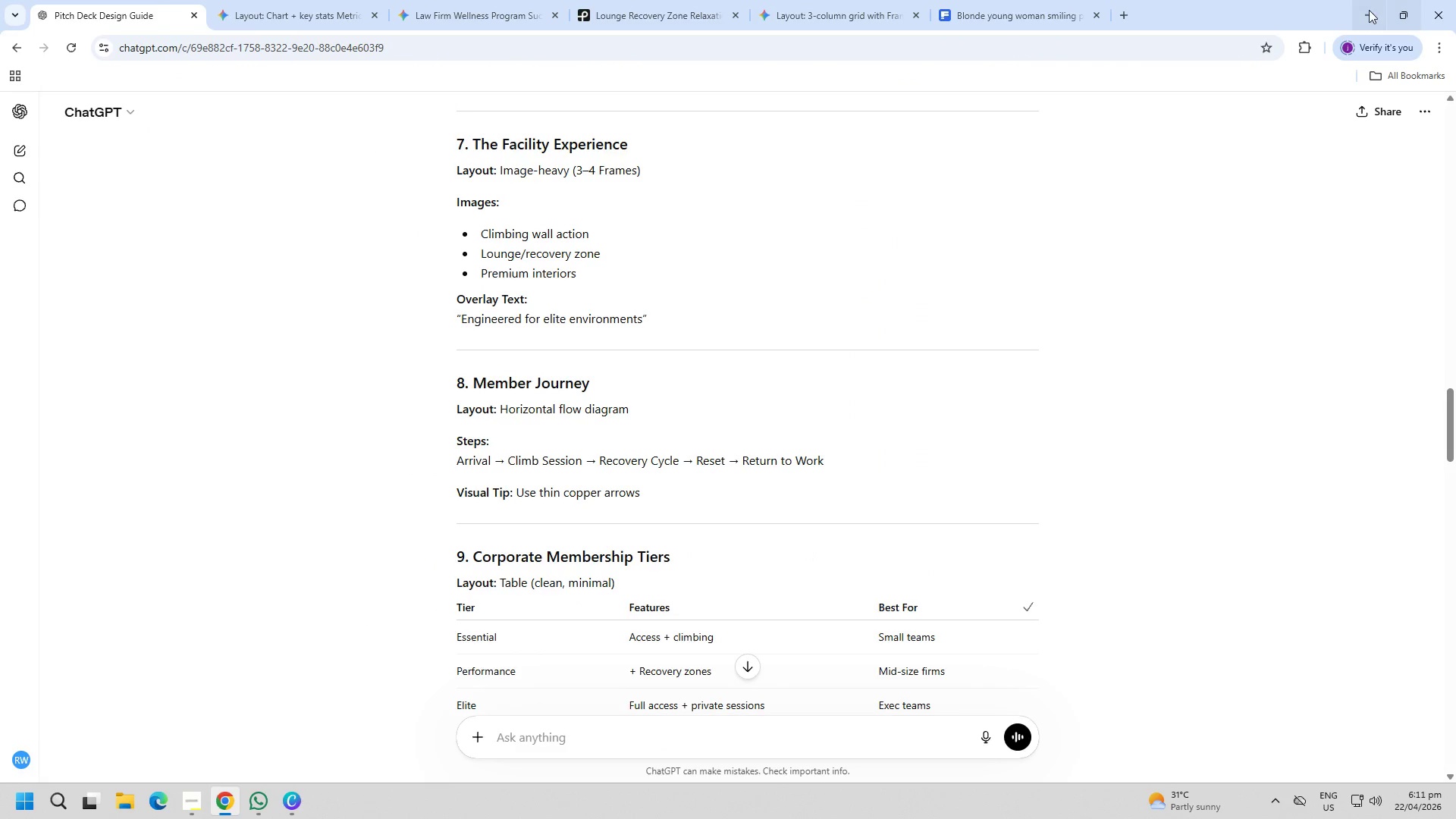 
left_click([1369, 10])
 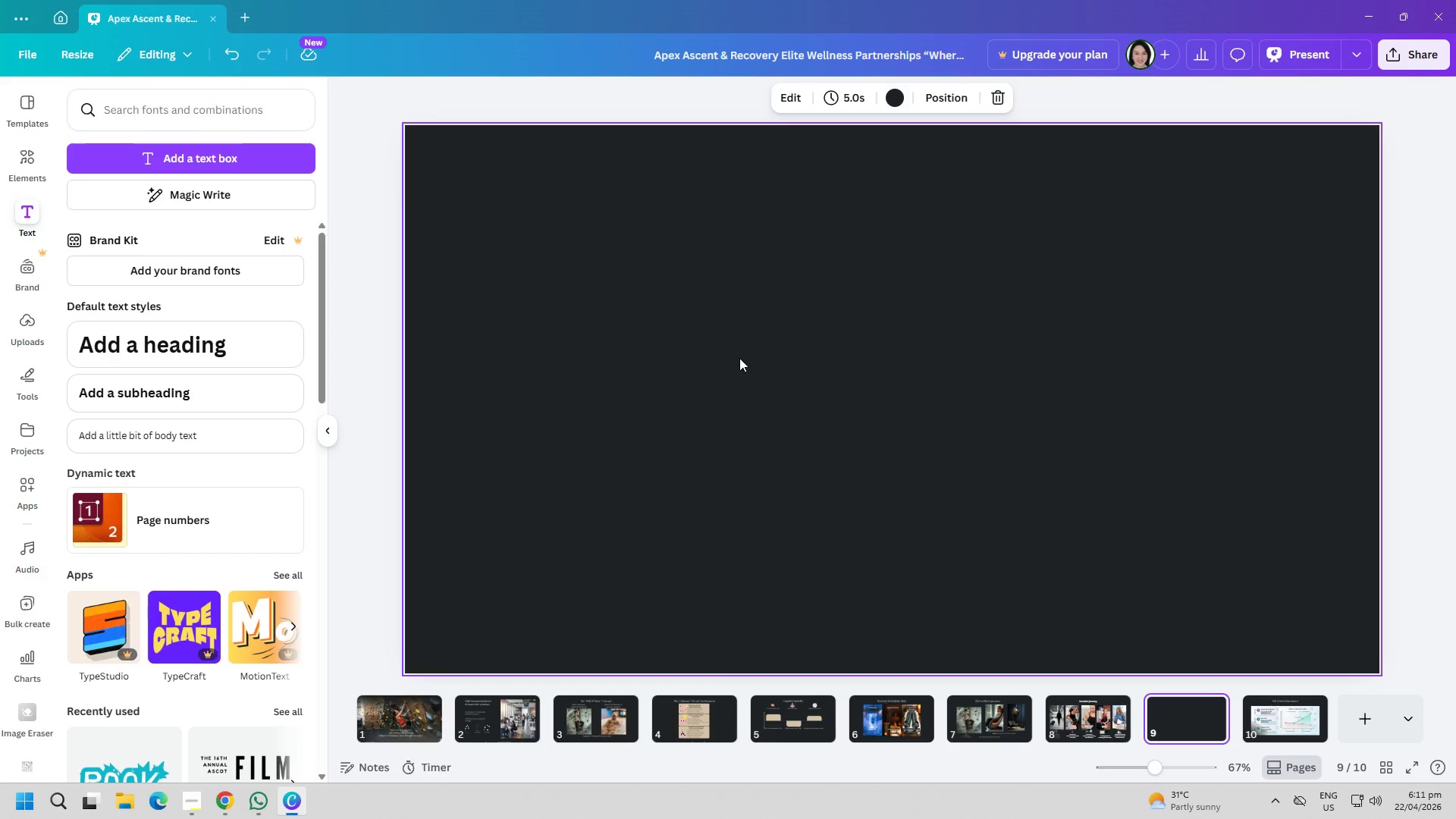 
key(Control+ControlLeft)
 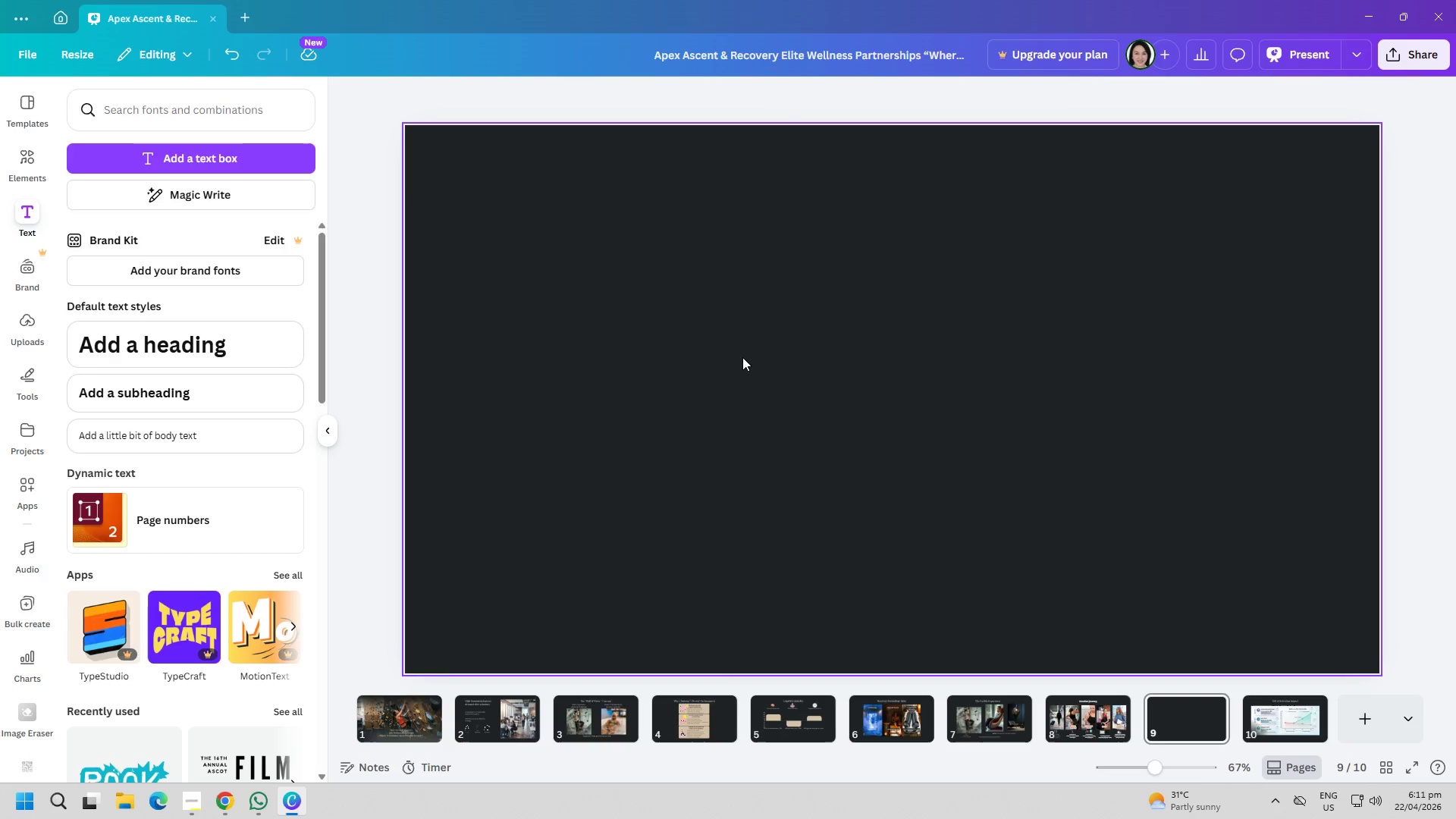 
key(Control+V)
 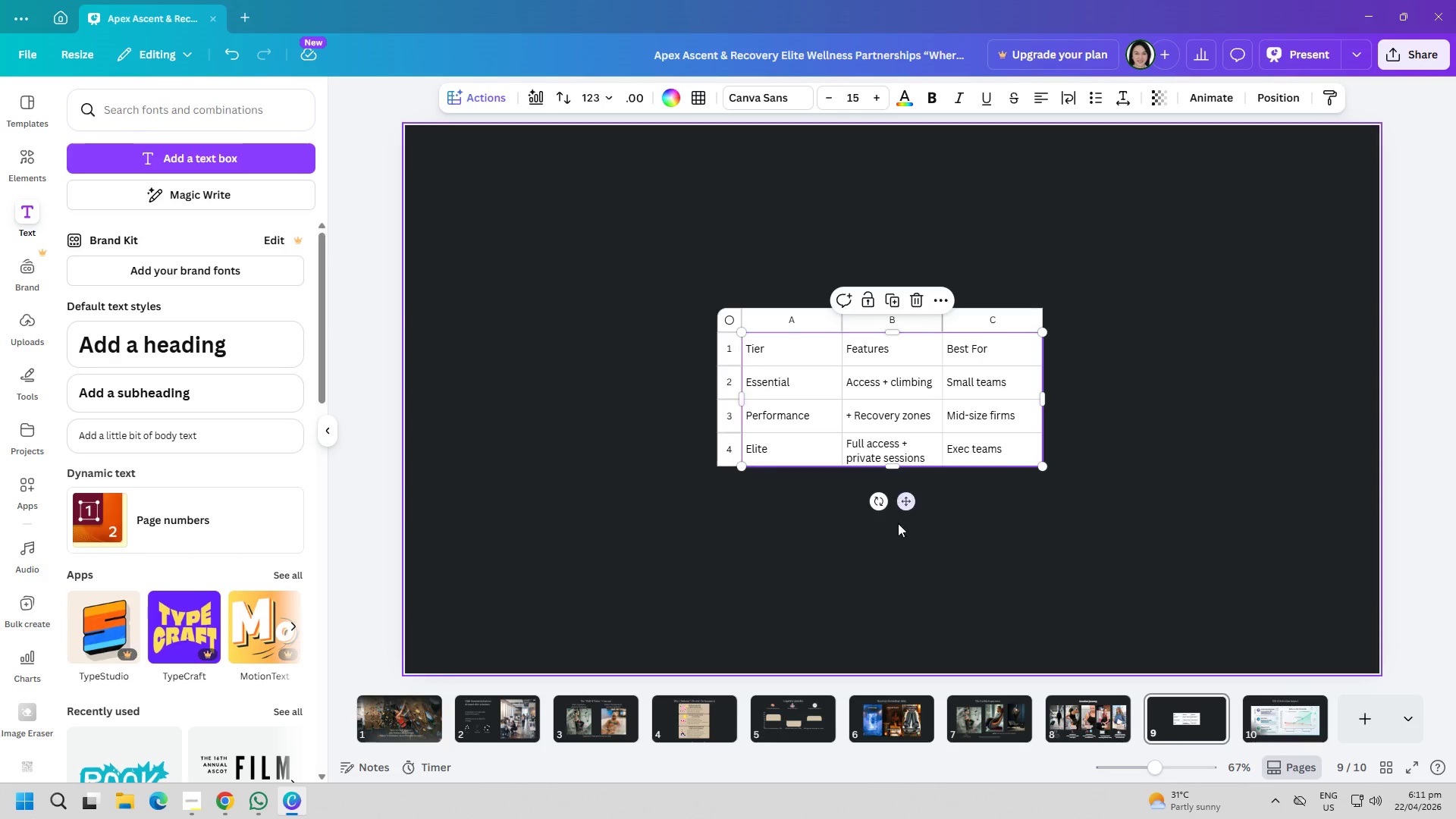 
left_click_drag(start_coordinate=[886, 576], to_coordinate=[886, 580])
 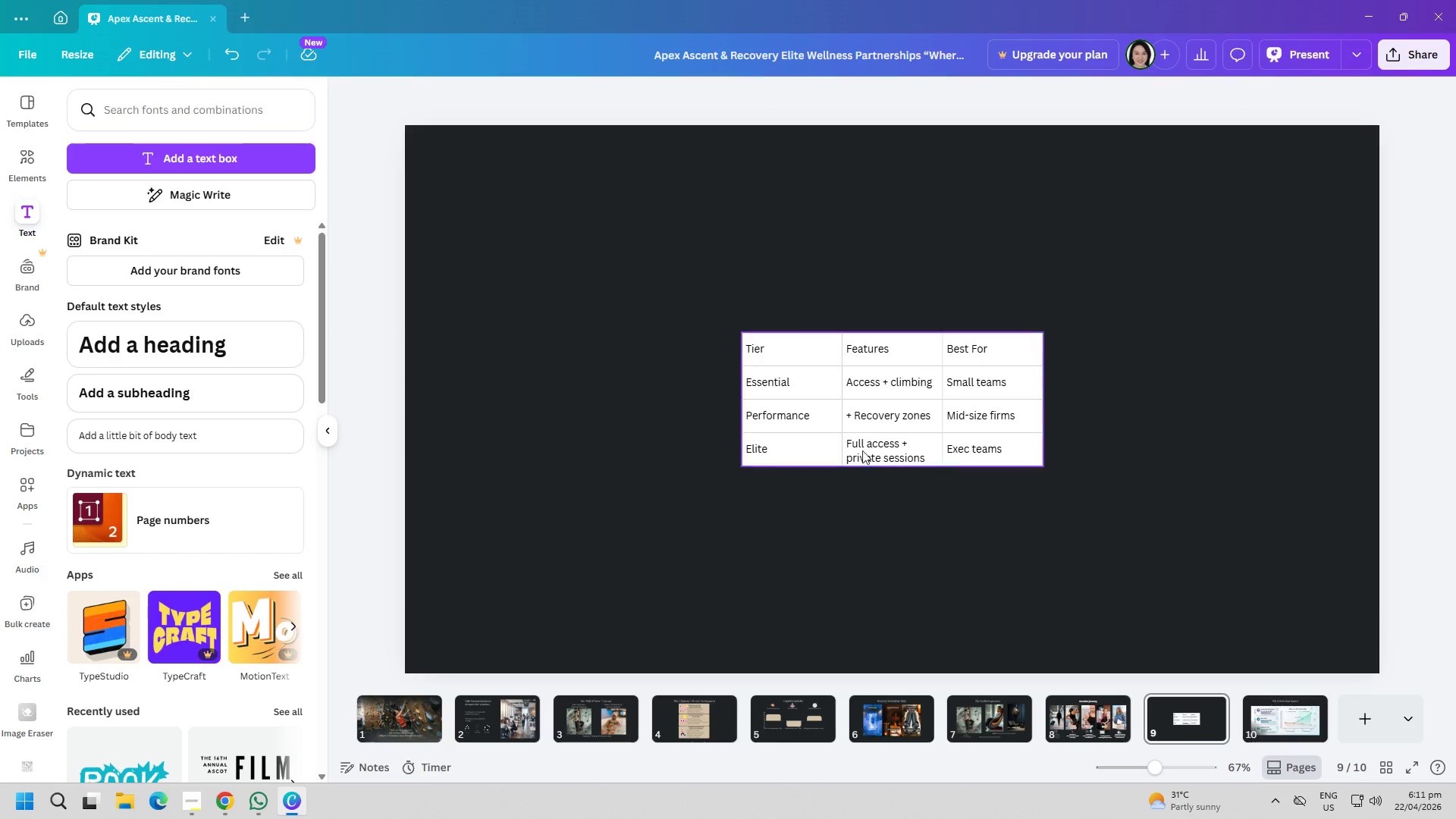 
left_click_drag(start_coordinate=[865, 419], to_coordinate=[867, 474])
 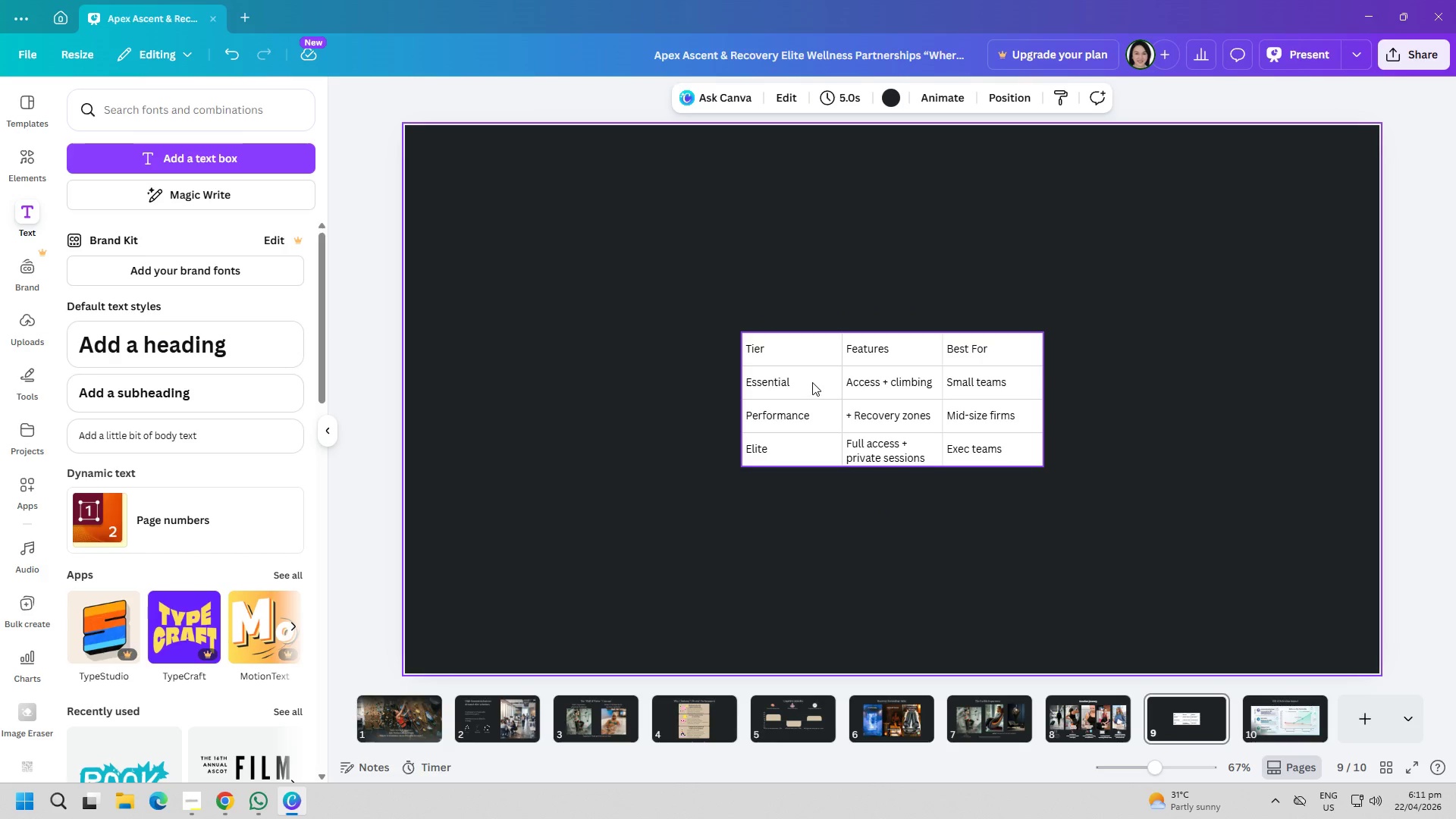 
double_click([817, 378])
 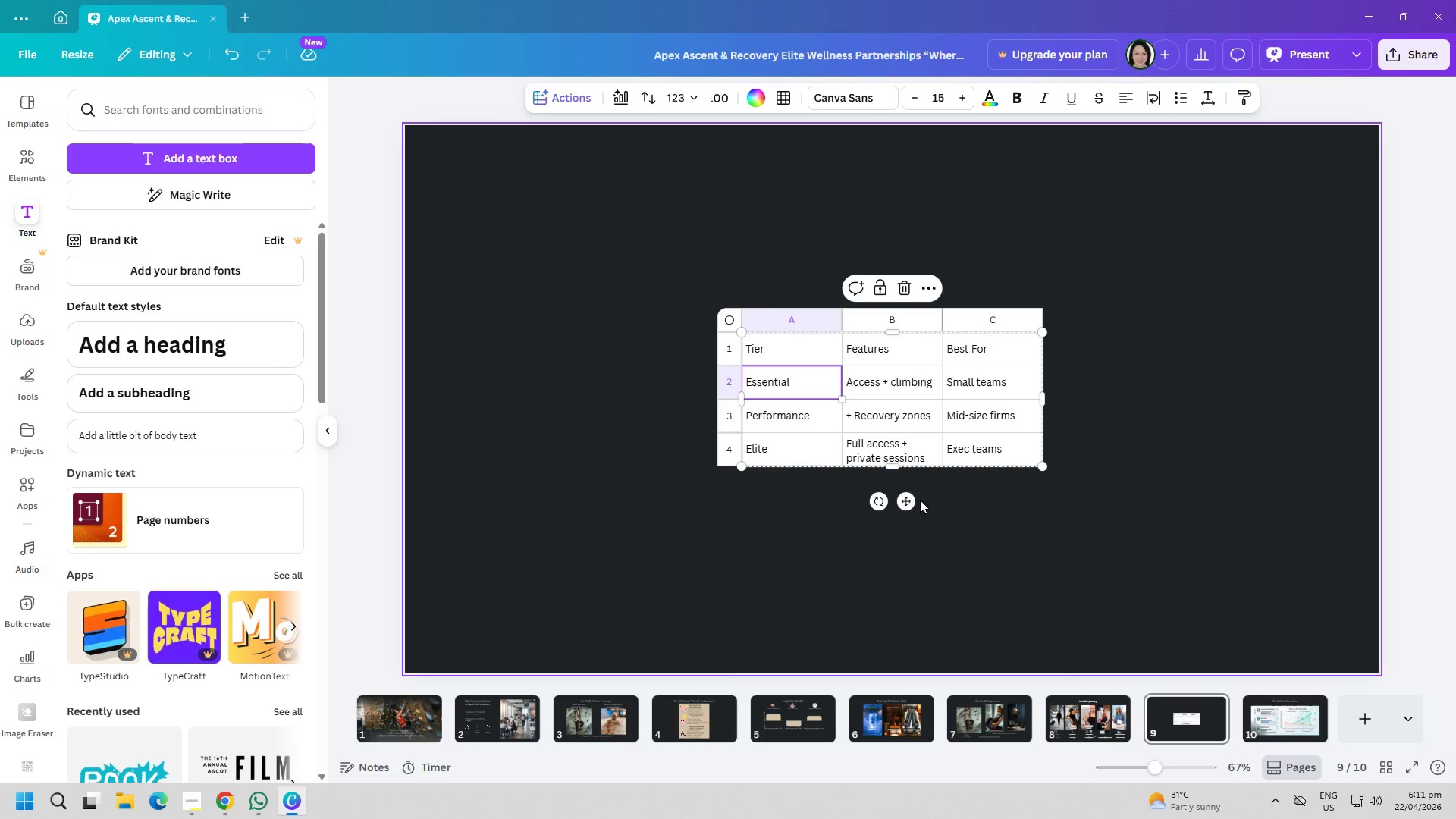 
left_click_drag(start_coordinate=[902, 500], to_coordinate=[894, 638])
 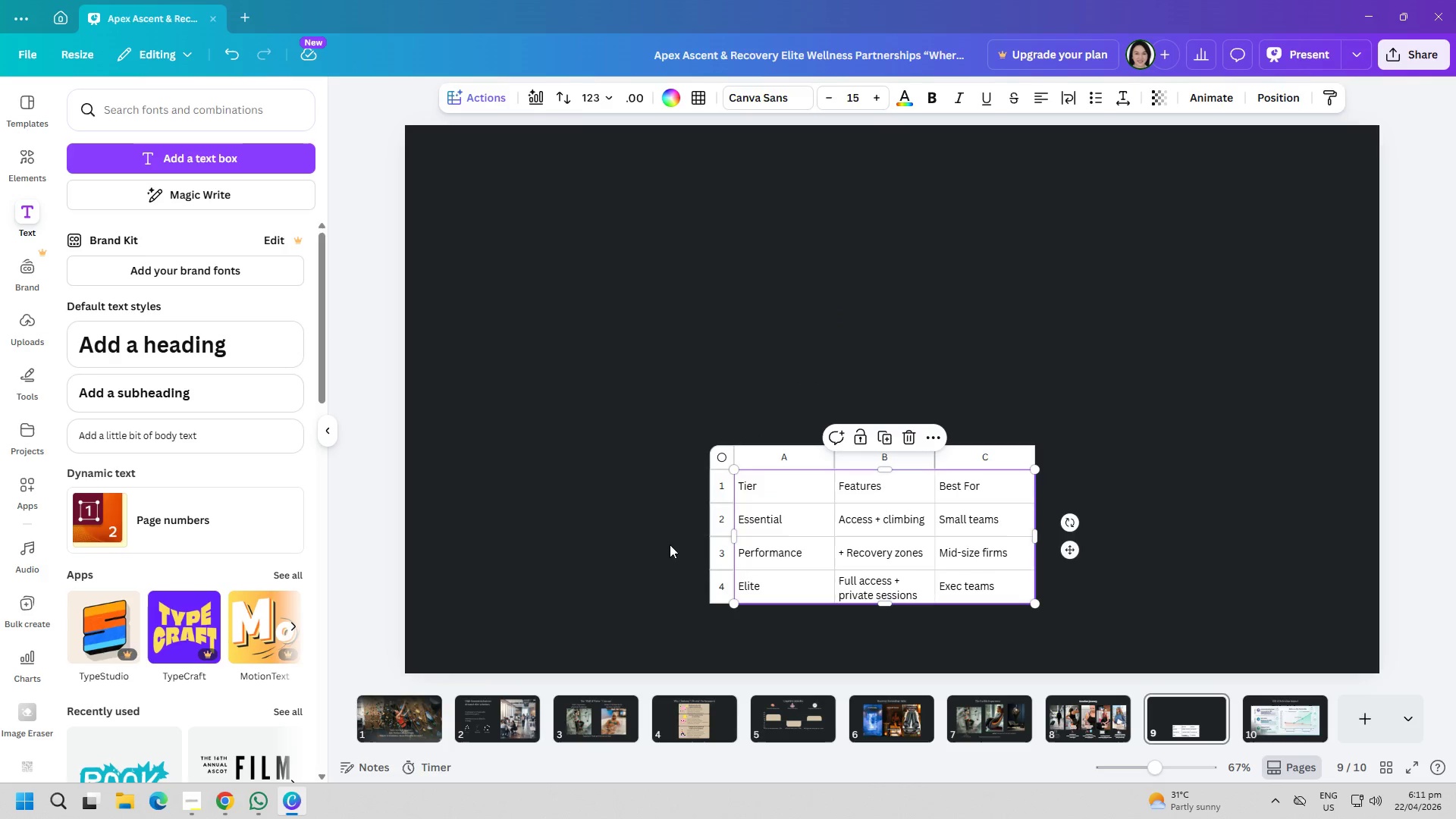 
left_click([570, 504])
 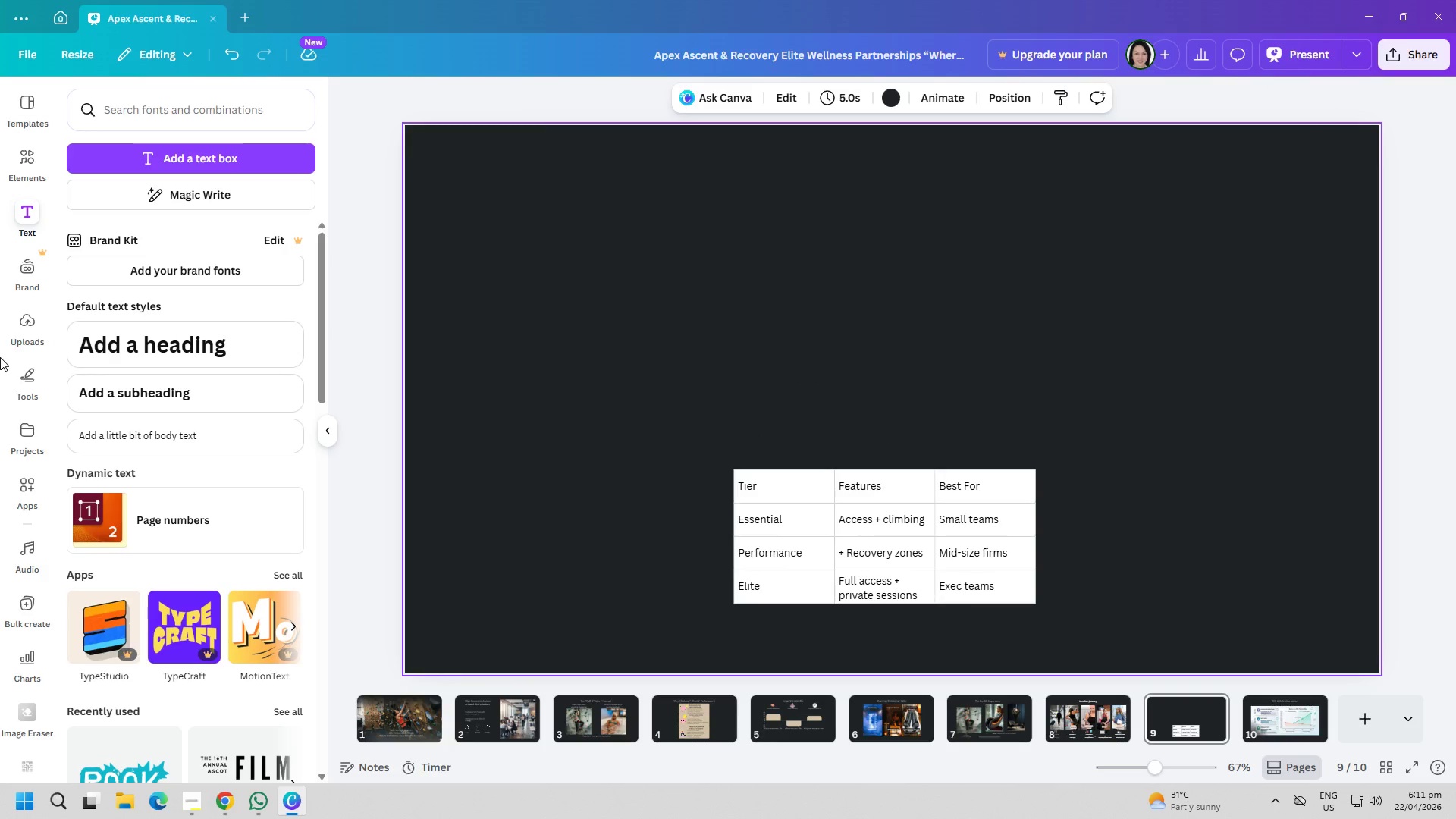 
scroll: coordinate [40, 348], scroll_direction: up, amount: 3.0
 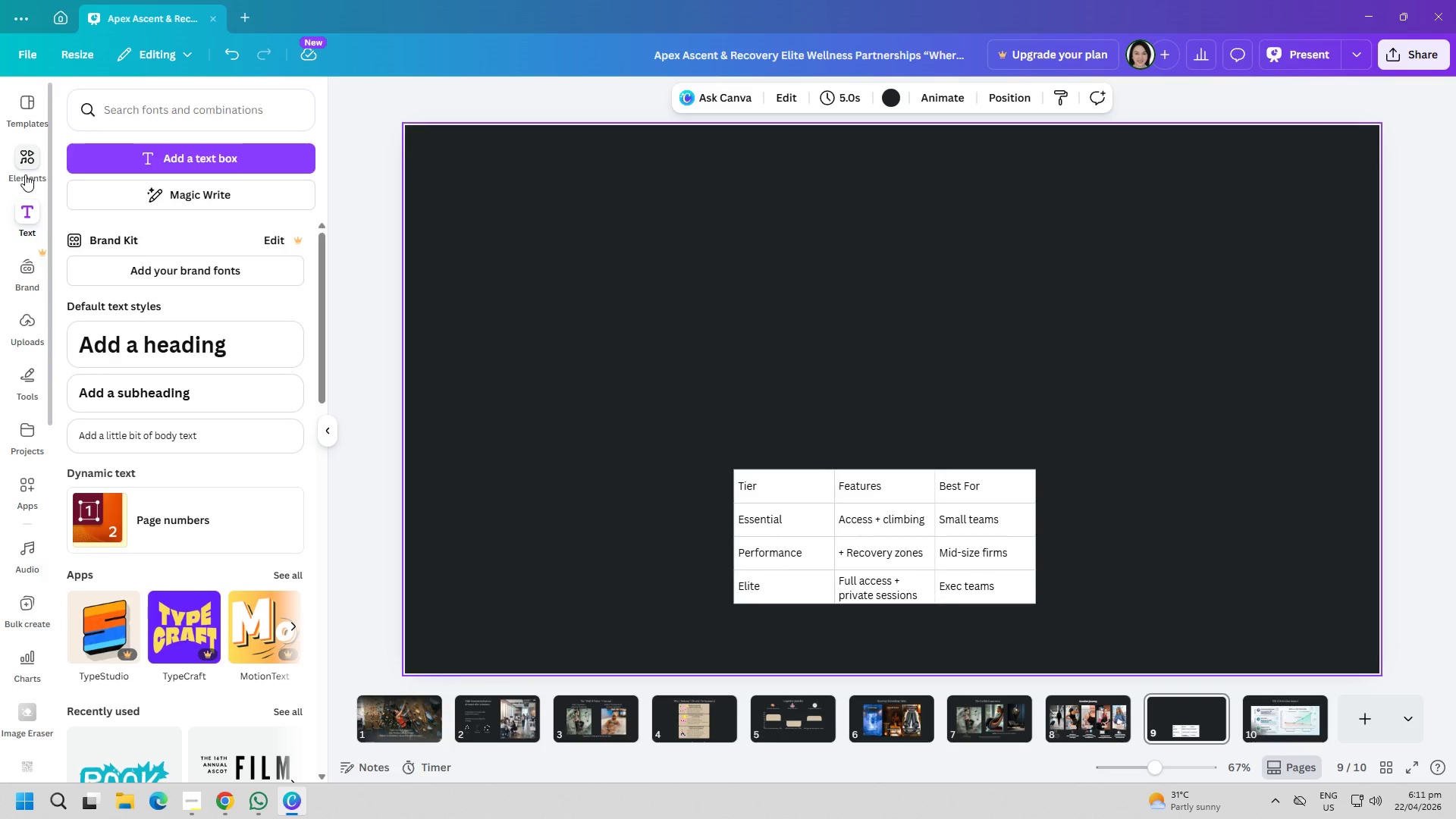 
left_click([25, 174])
 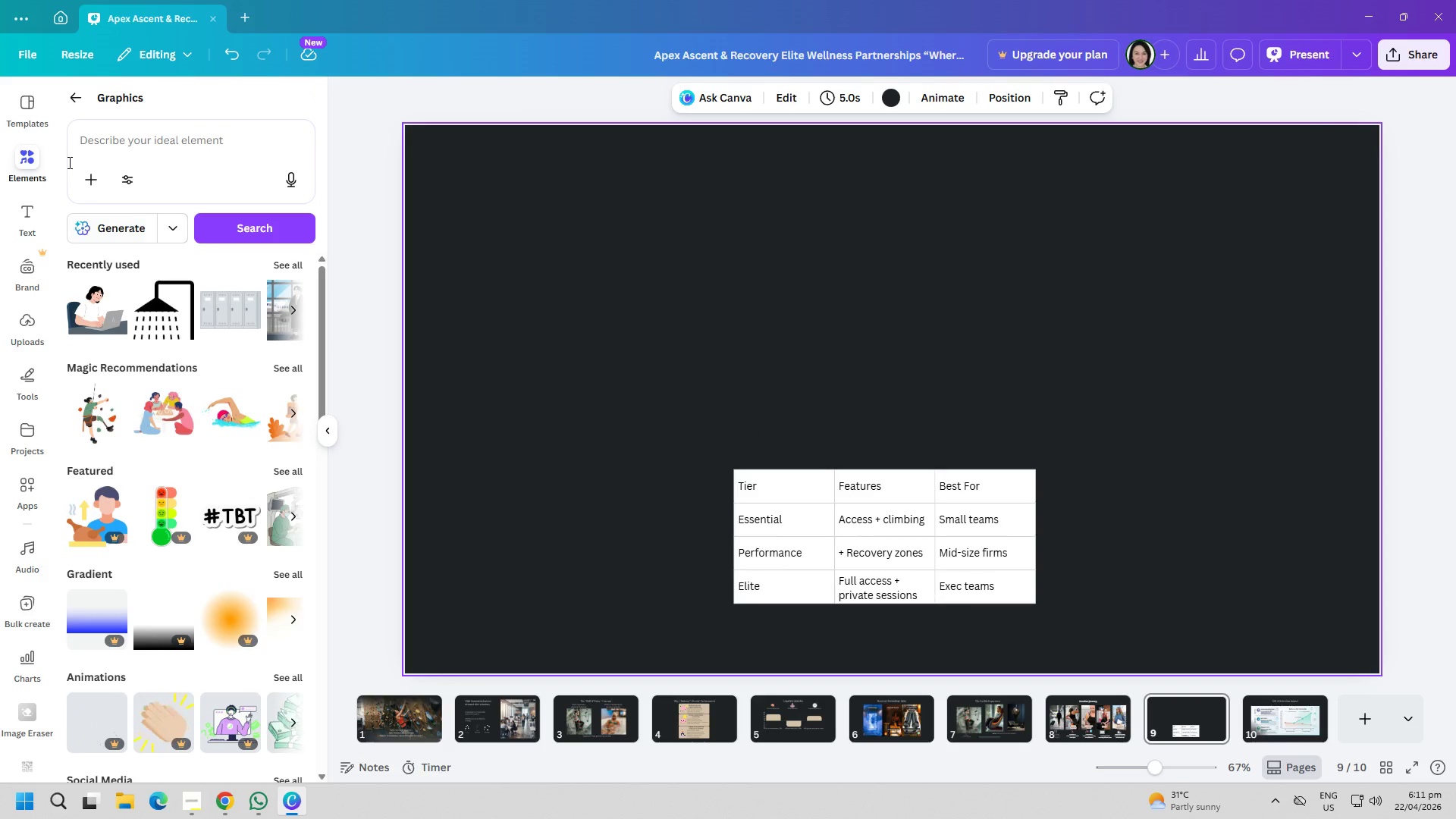 
left_click([61, 91])
 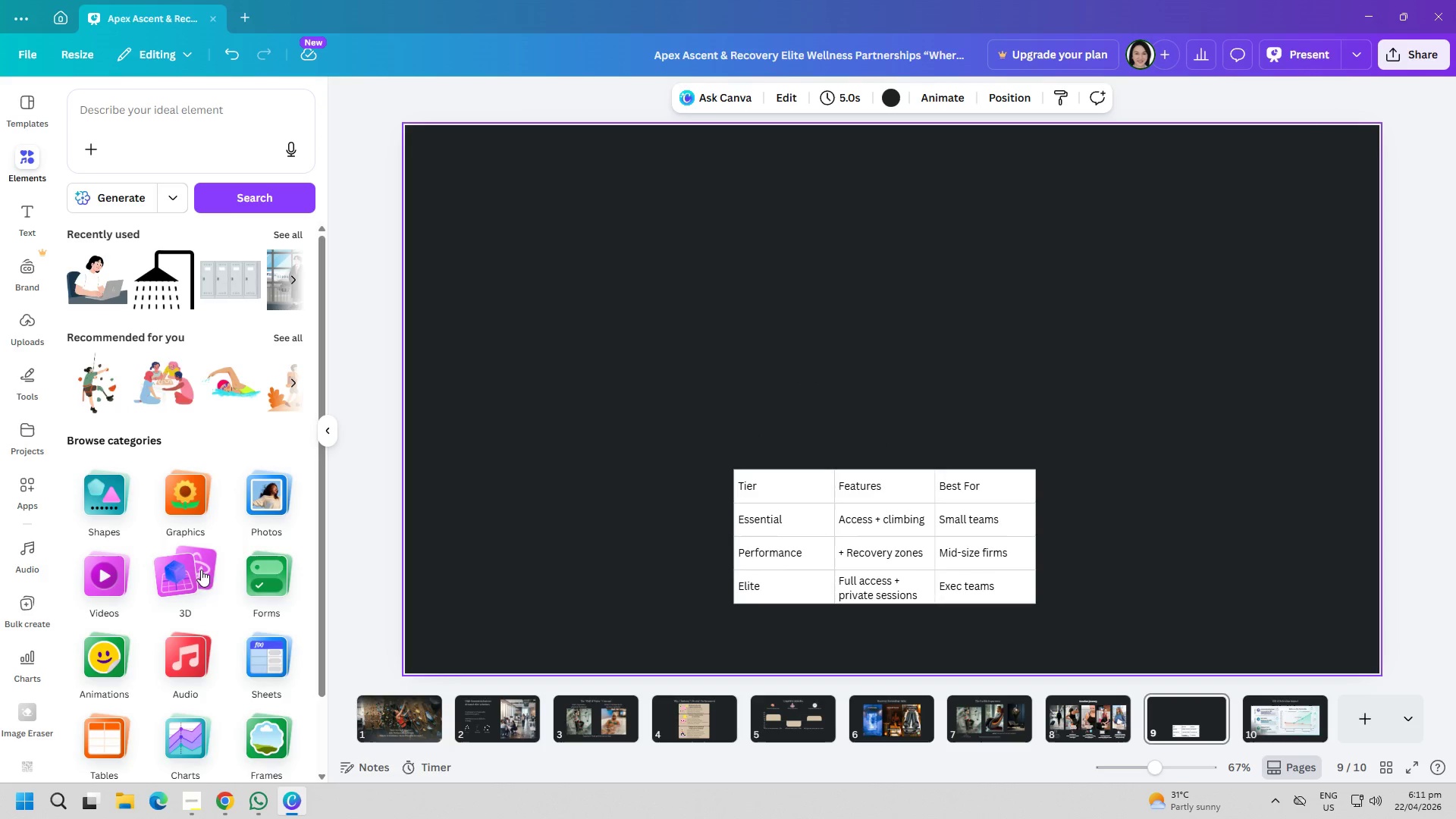 
left_click([237, 594])
 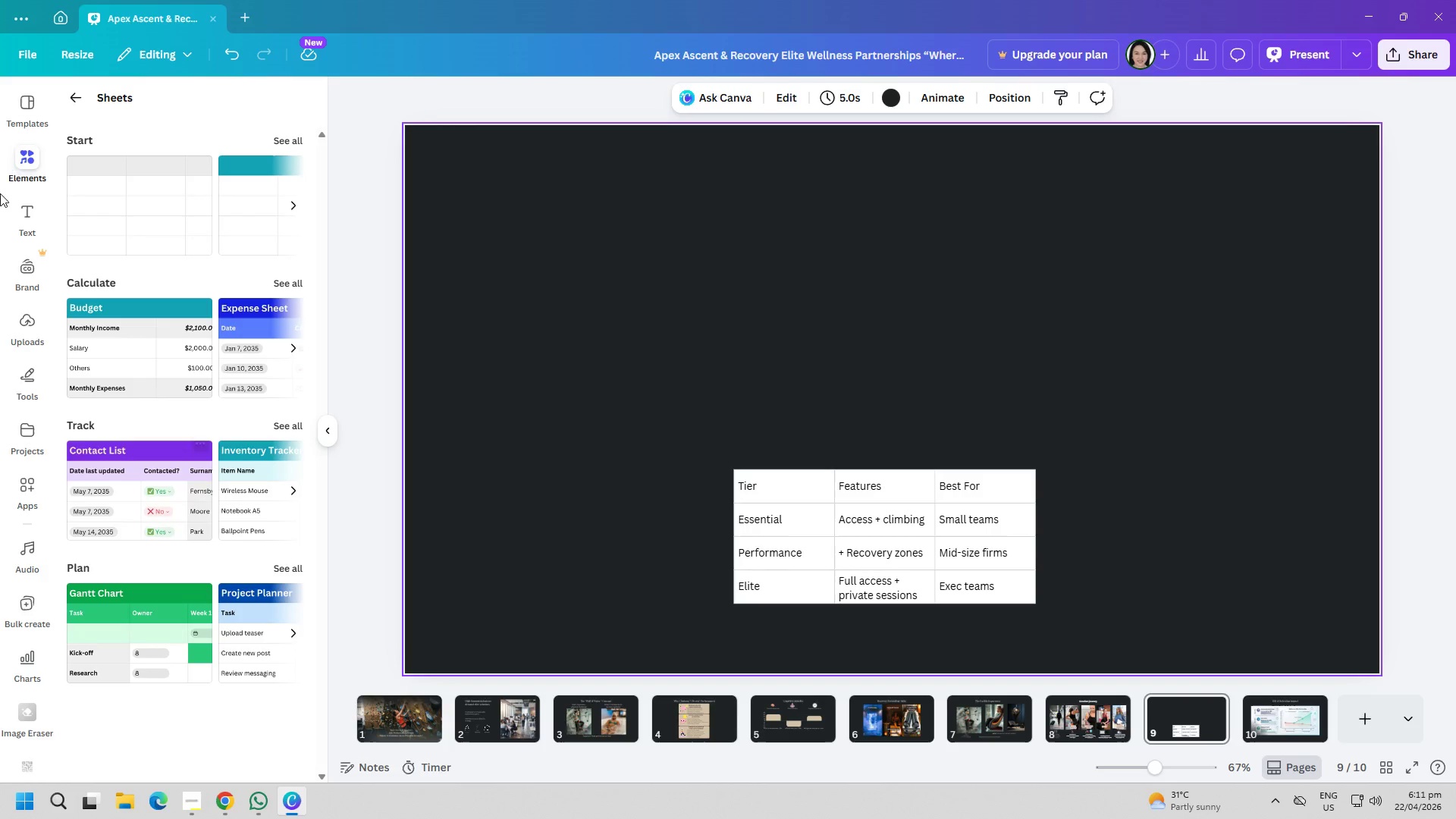 
scroll: coordinate [202, 573], scroll_direction: down, amount: 1.0
 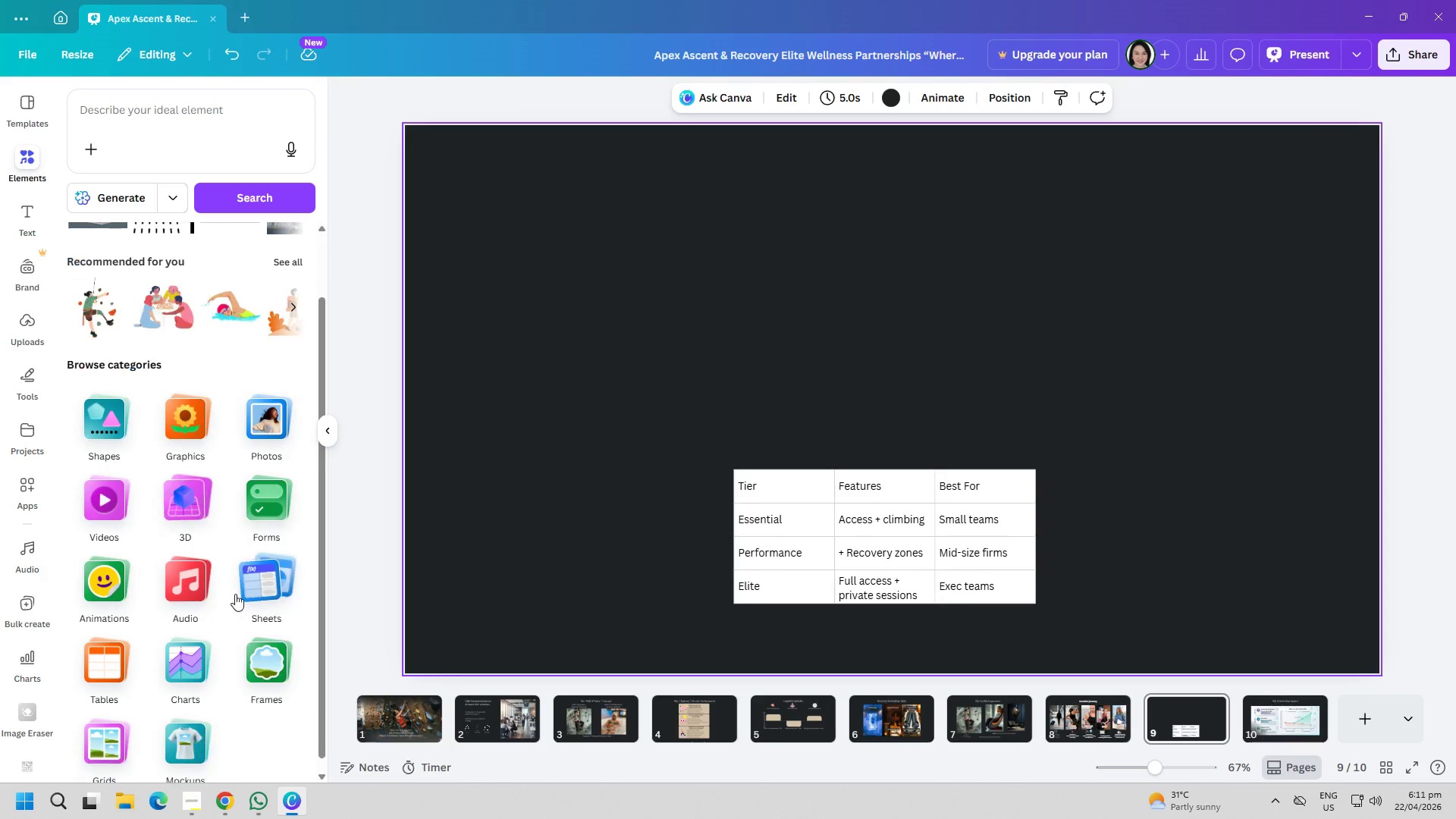 
left_click([74, 105])
 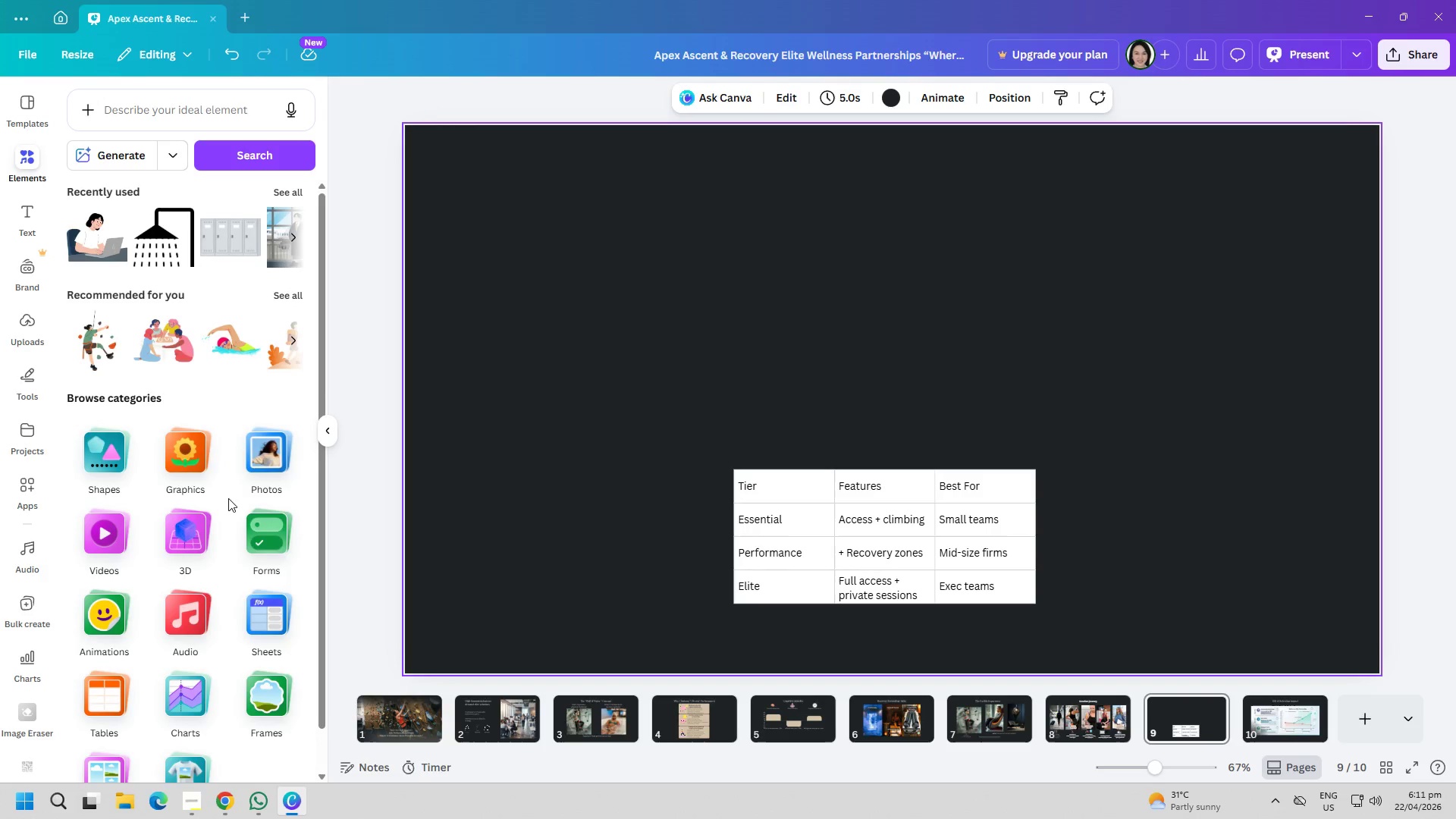 
scroll: coordinate [233, 537], scroll_direction: down, amount: 2.0
 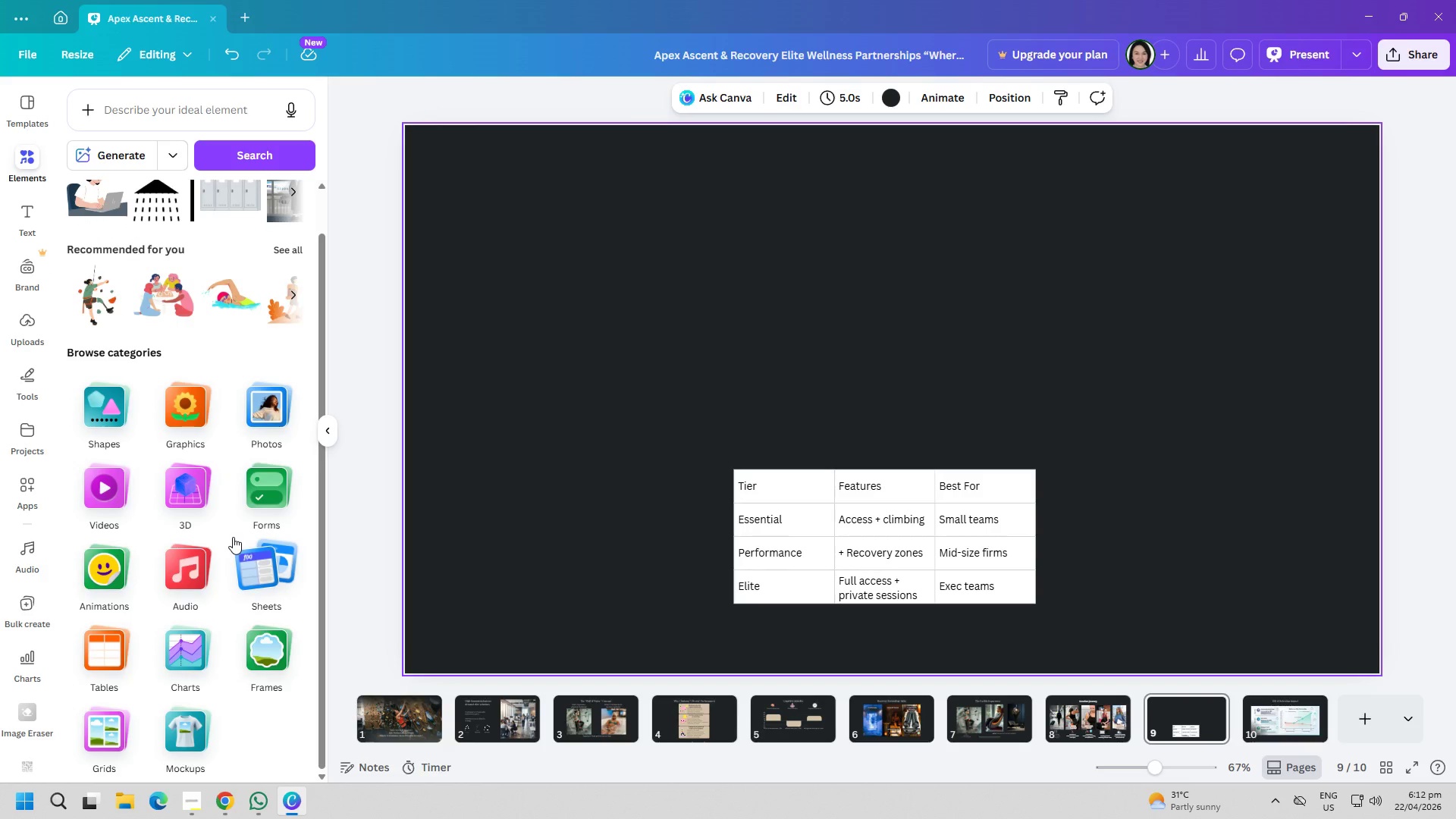 
wait(13.04)
 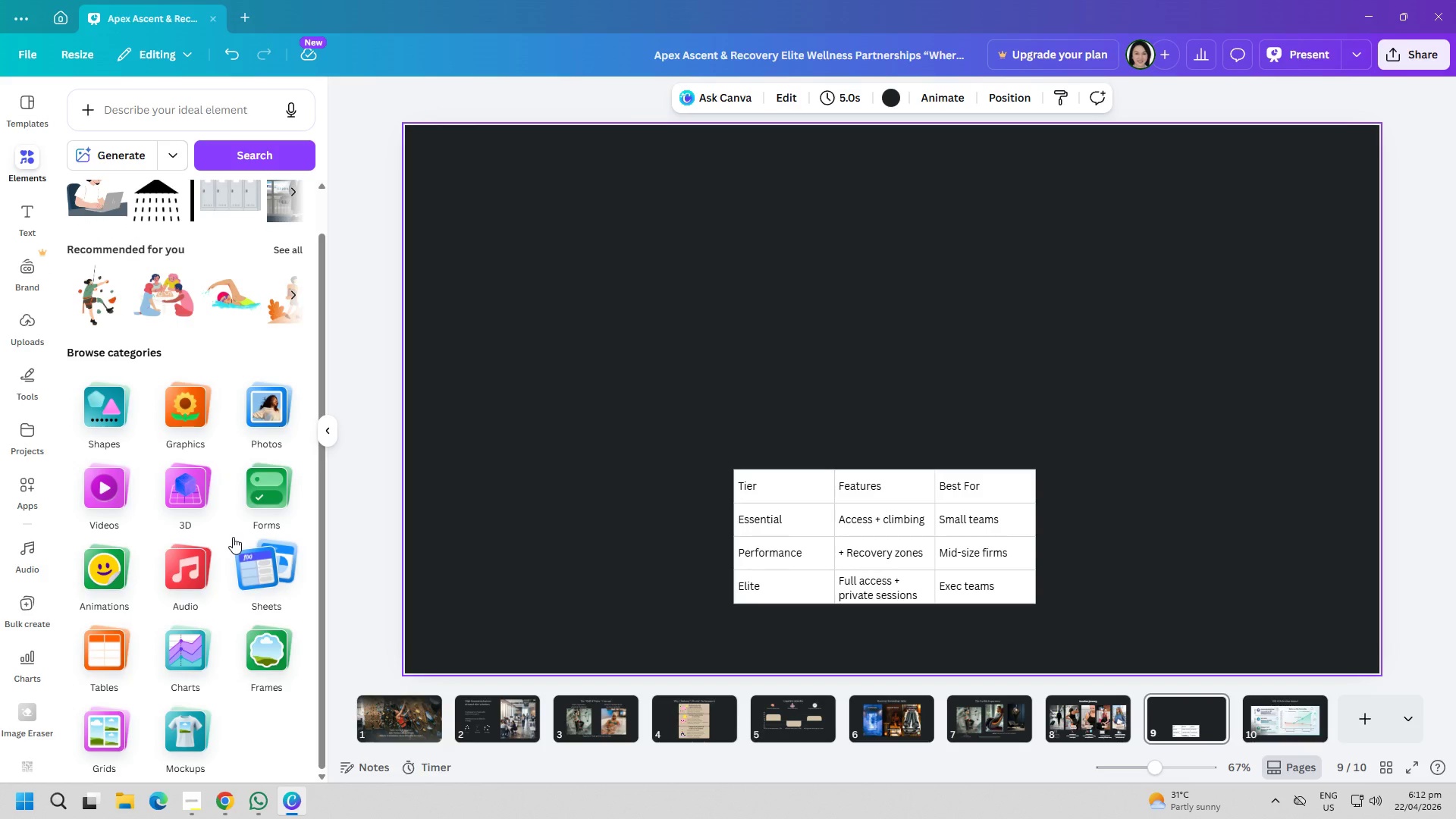 
left_click([124, 642])
 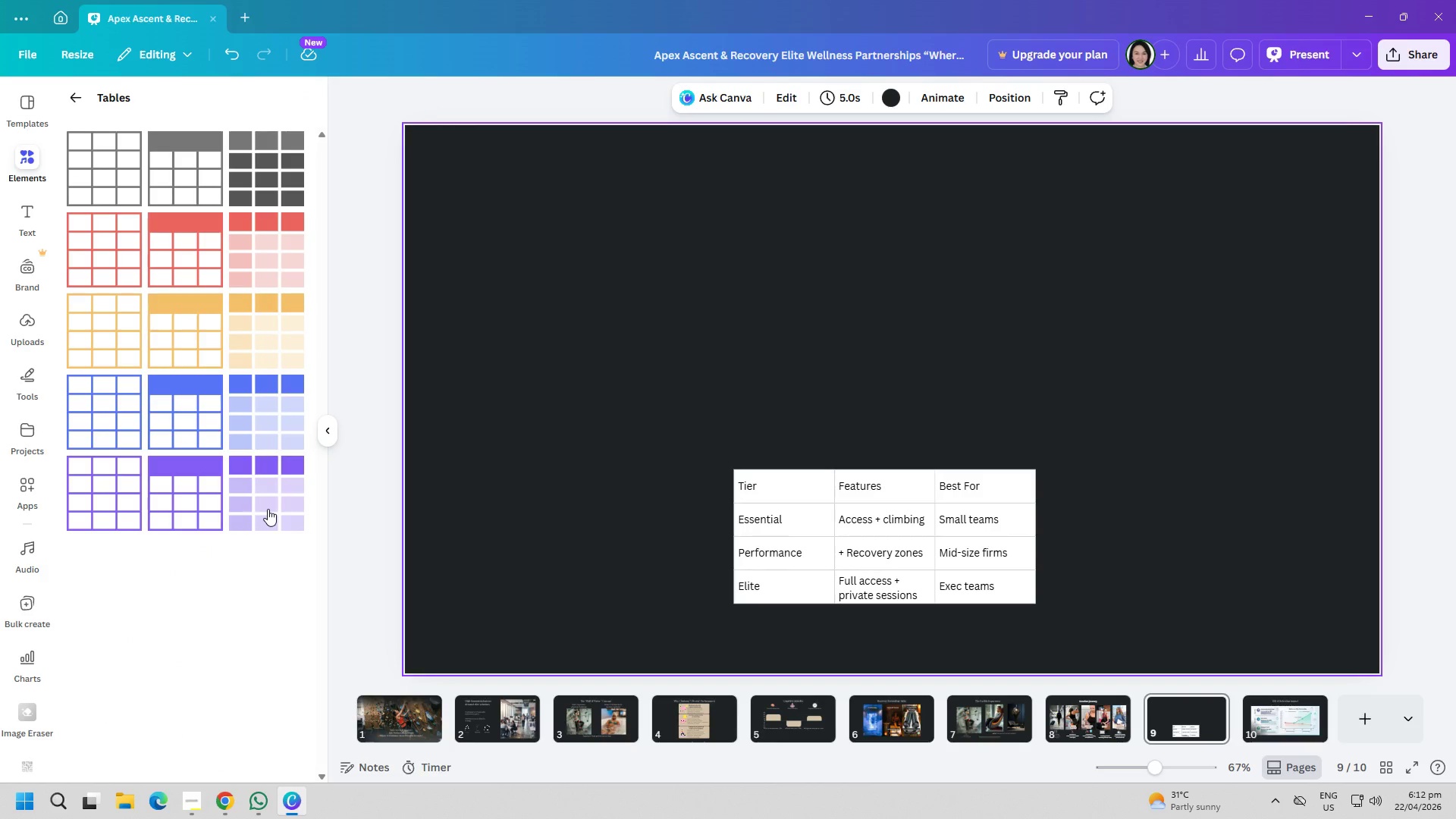 
left_click([115, 165])
 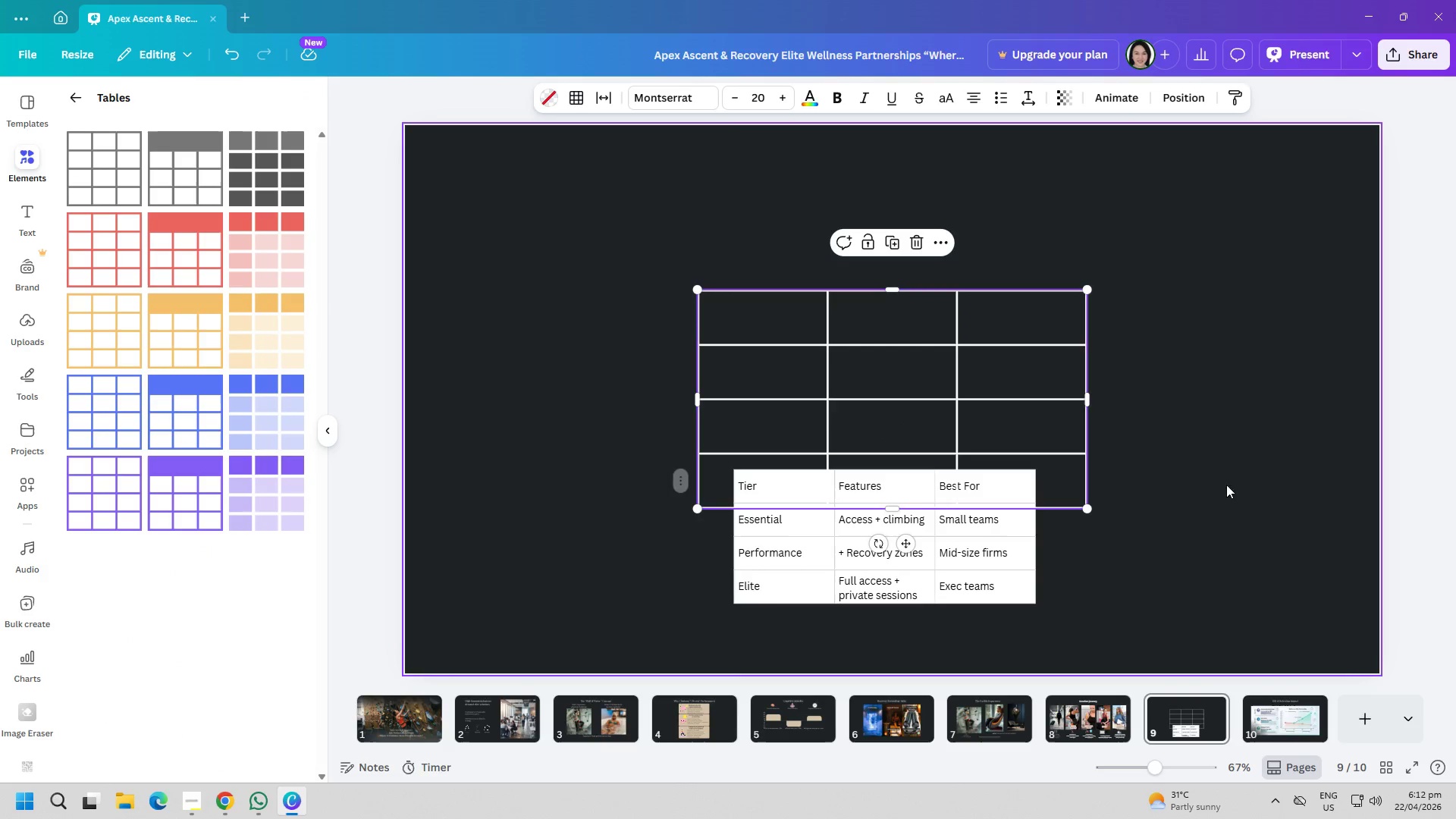 
left_click_drag(start_coordinate=[934, 410], to_coordinate=[904, 330])
 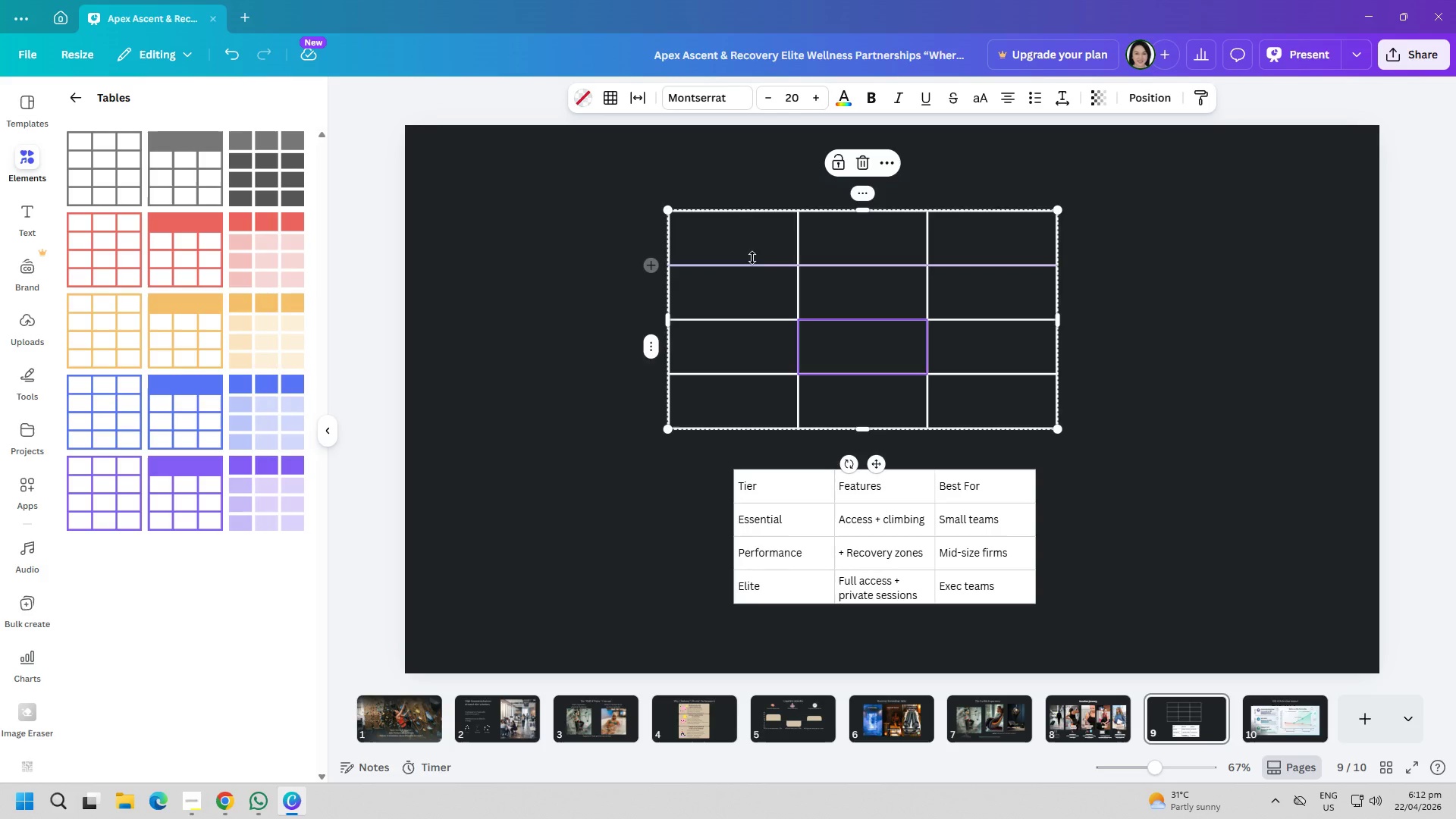 
left_click([745, 253])
 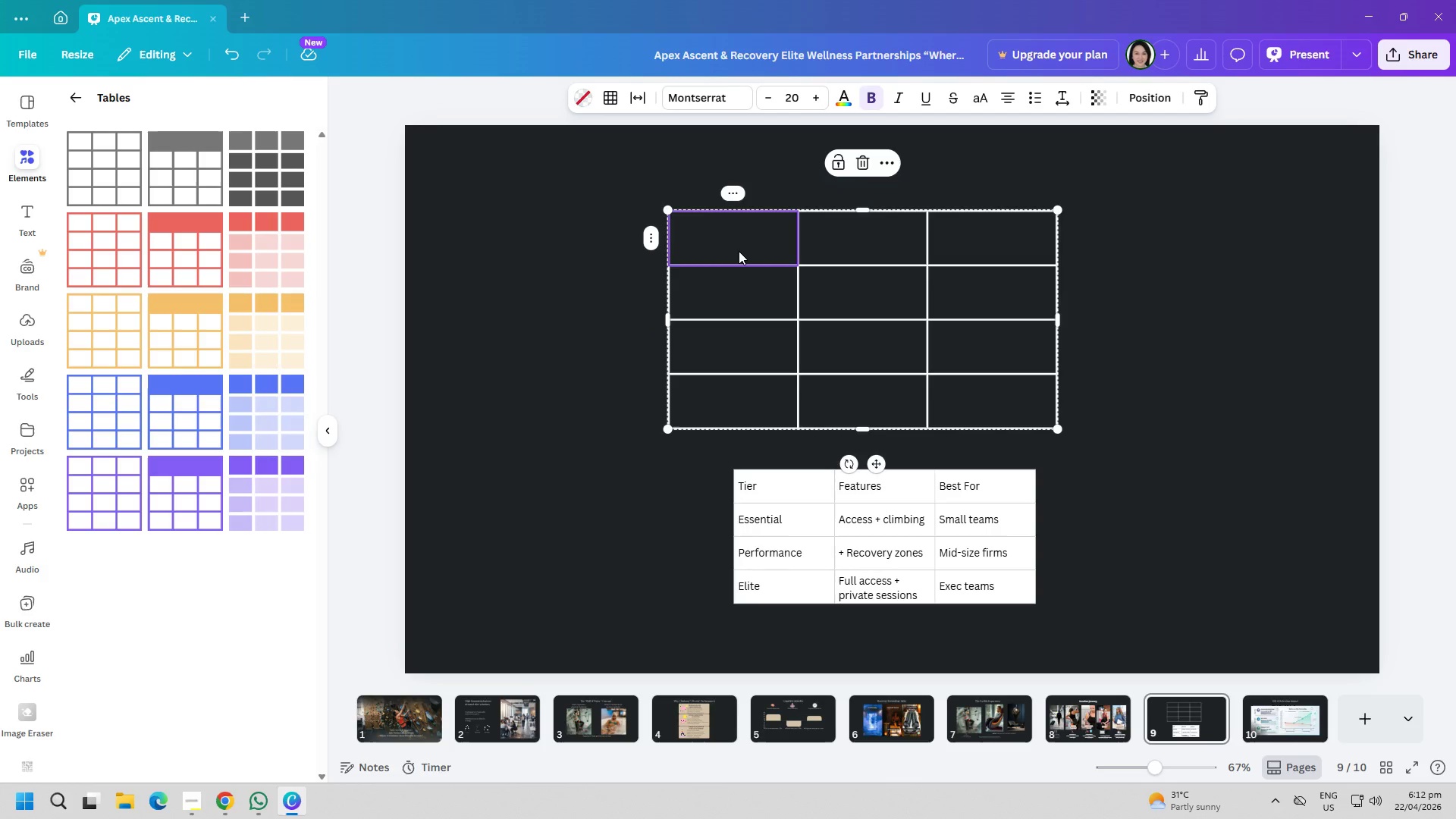 
left_click([739, 249])
 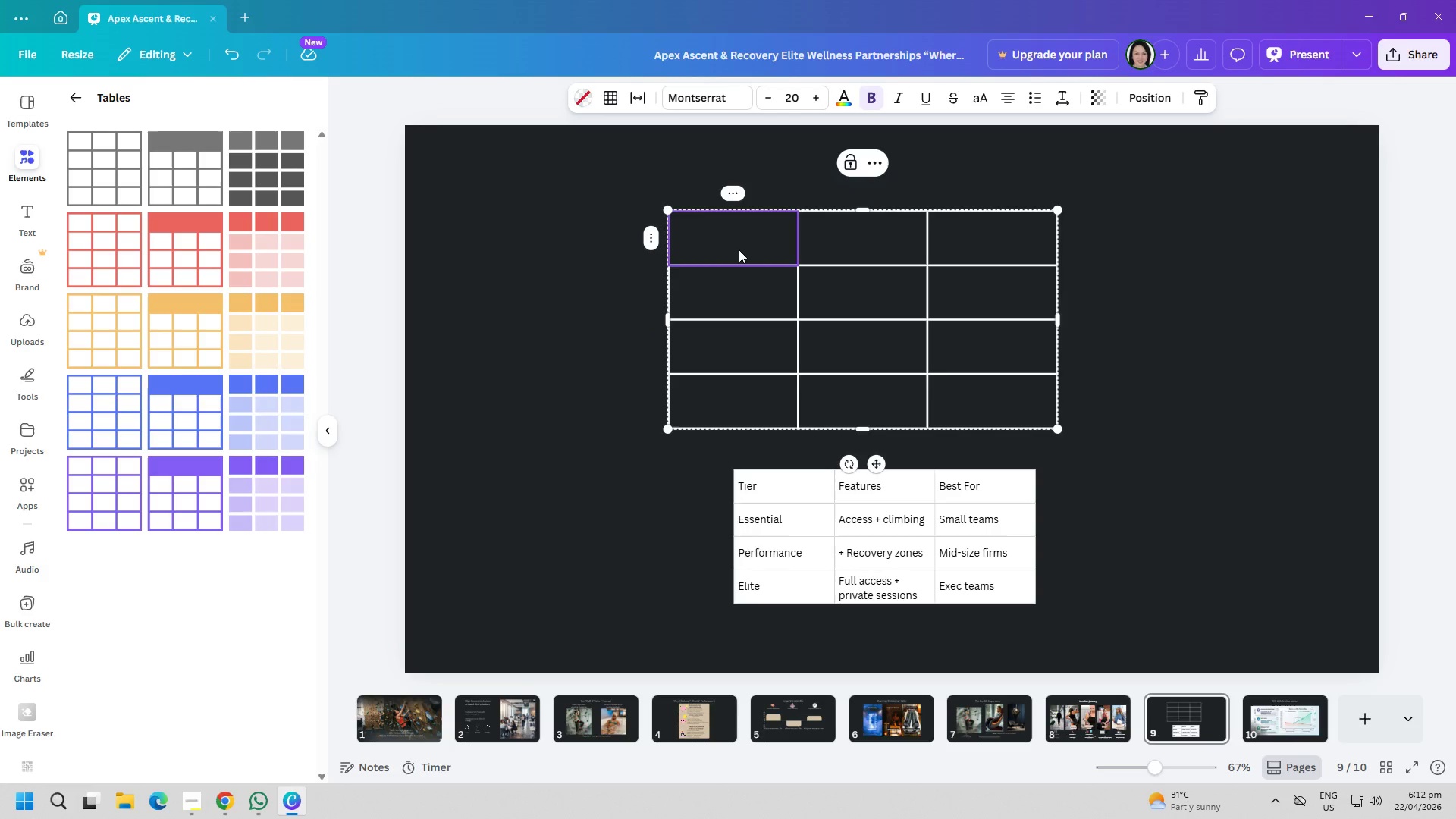 
type(Tier)
 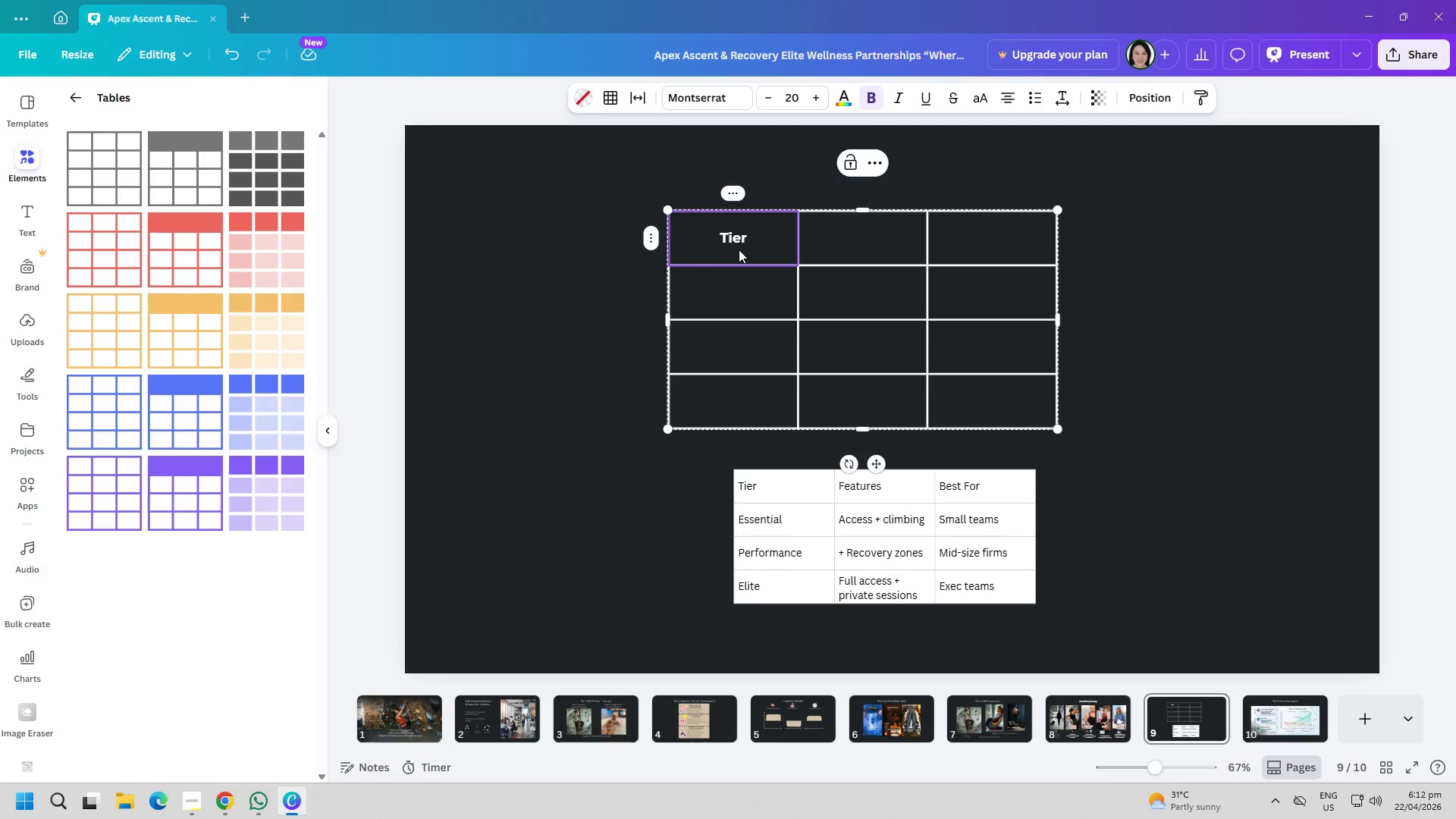 
key(Enter)
 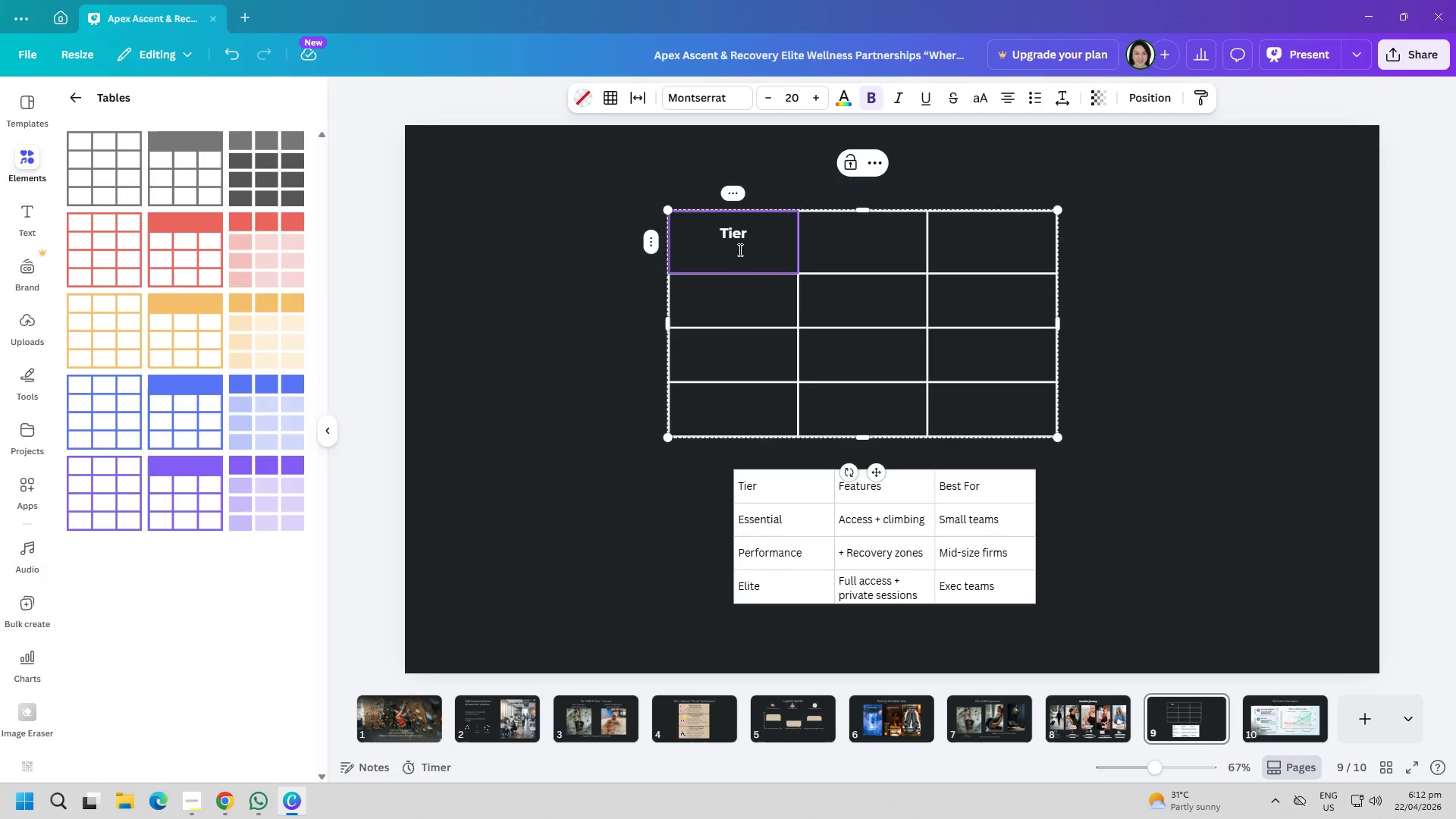 
key(Backspace)
 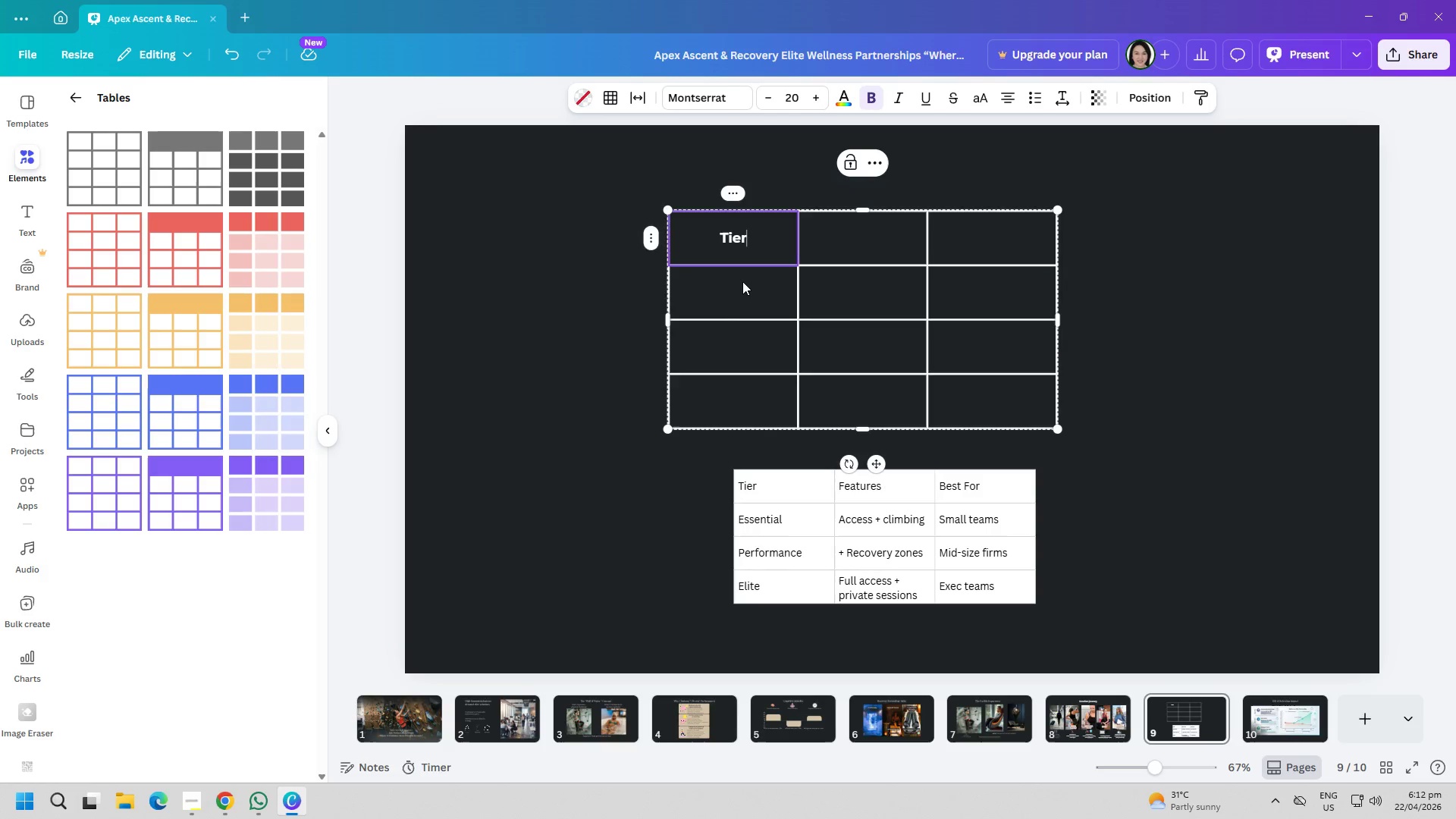 
double_click([742, 281])
 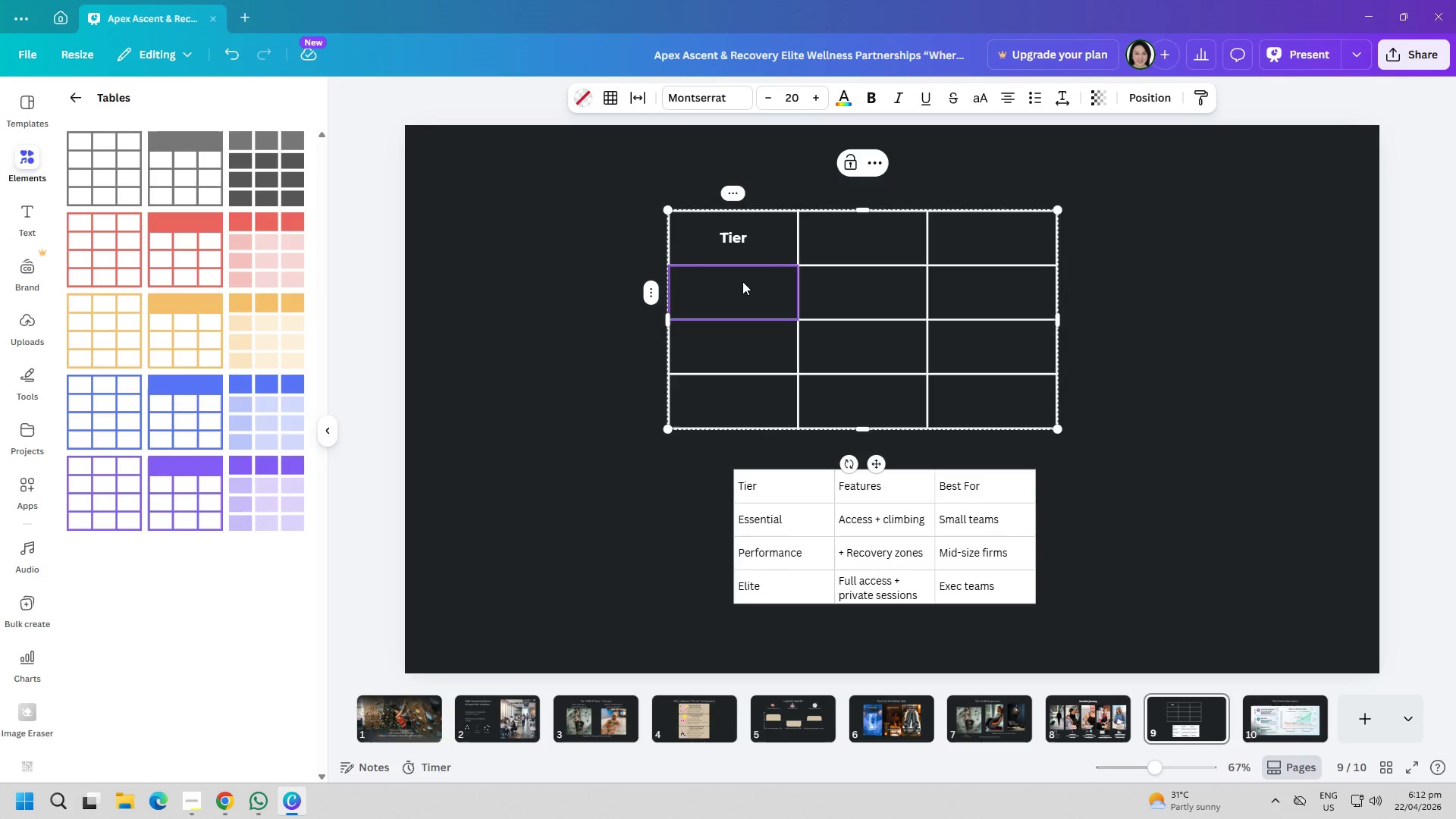 
type(Esee)
key(Backspace)
key(Backspace)
type(sential)
 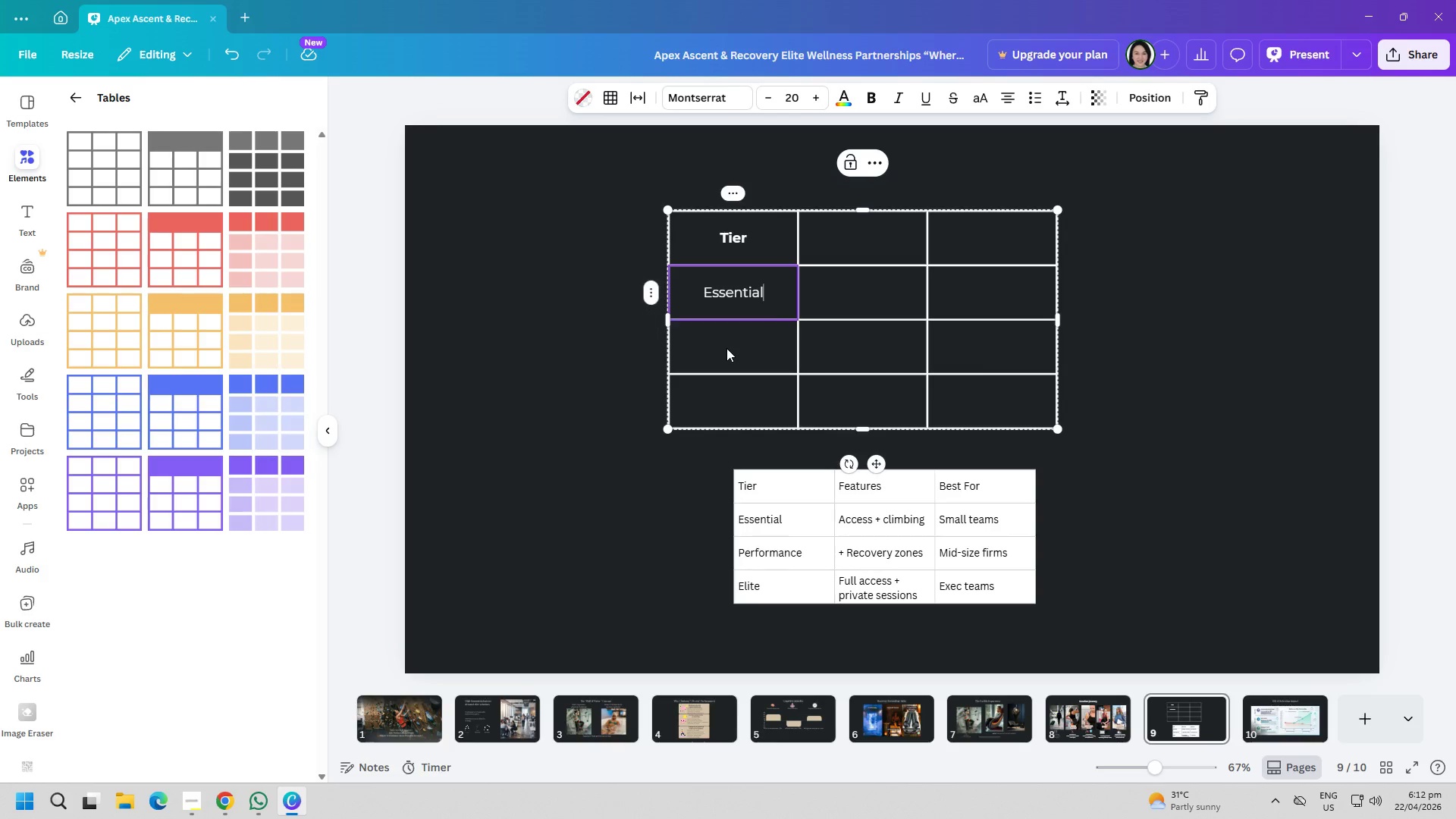 
double_click([726, 348])
 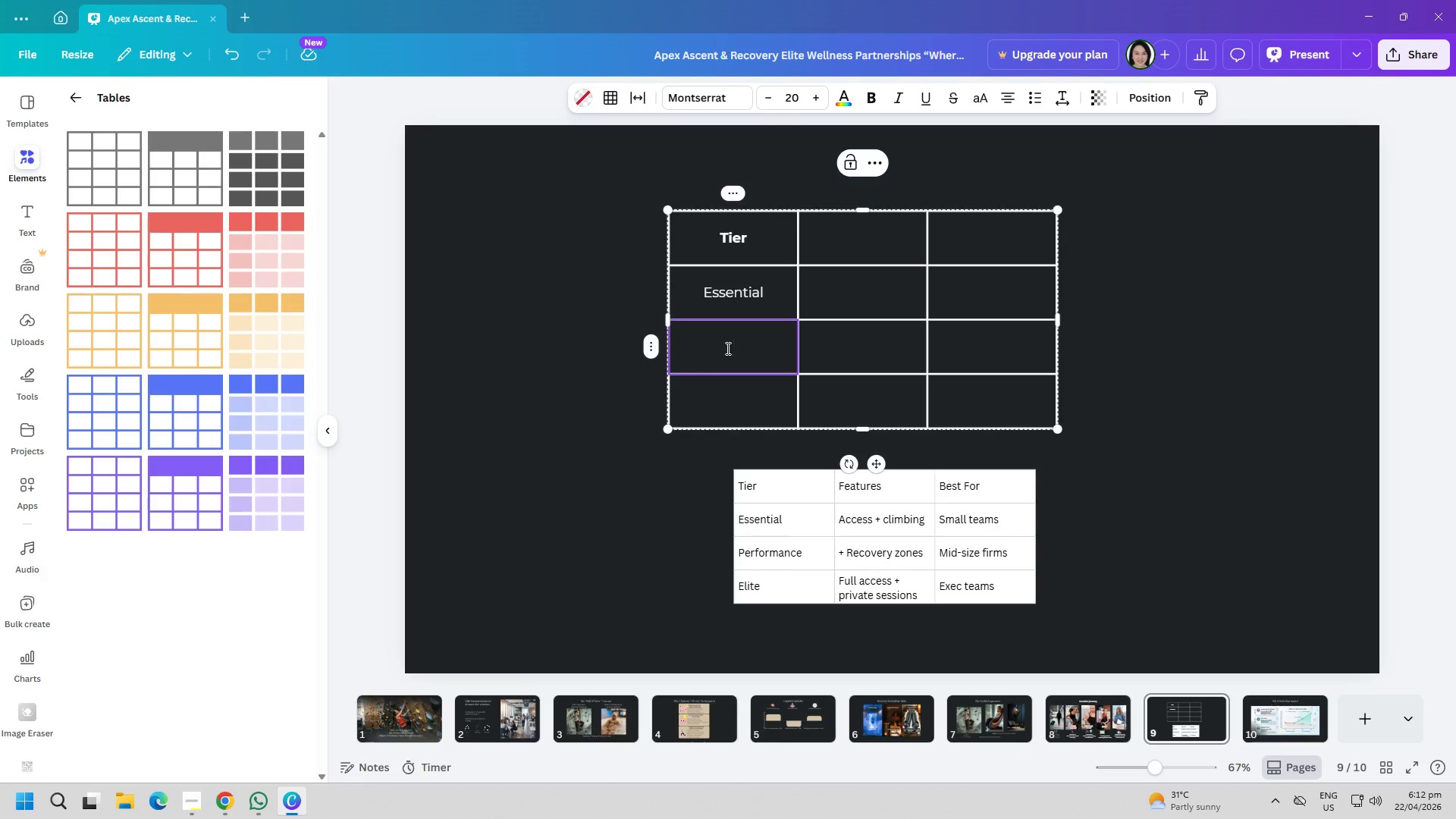 
left_click([726, 348])
 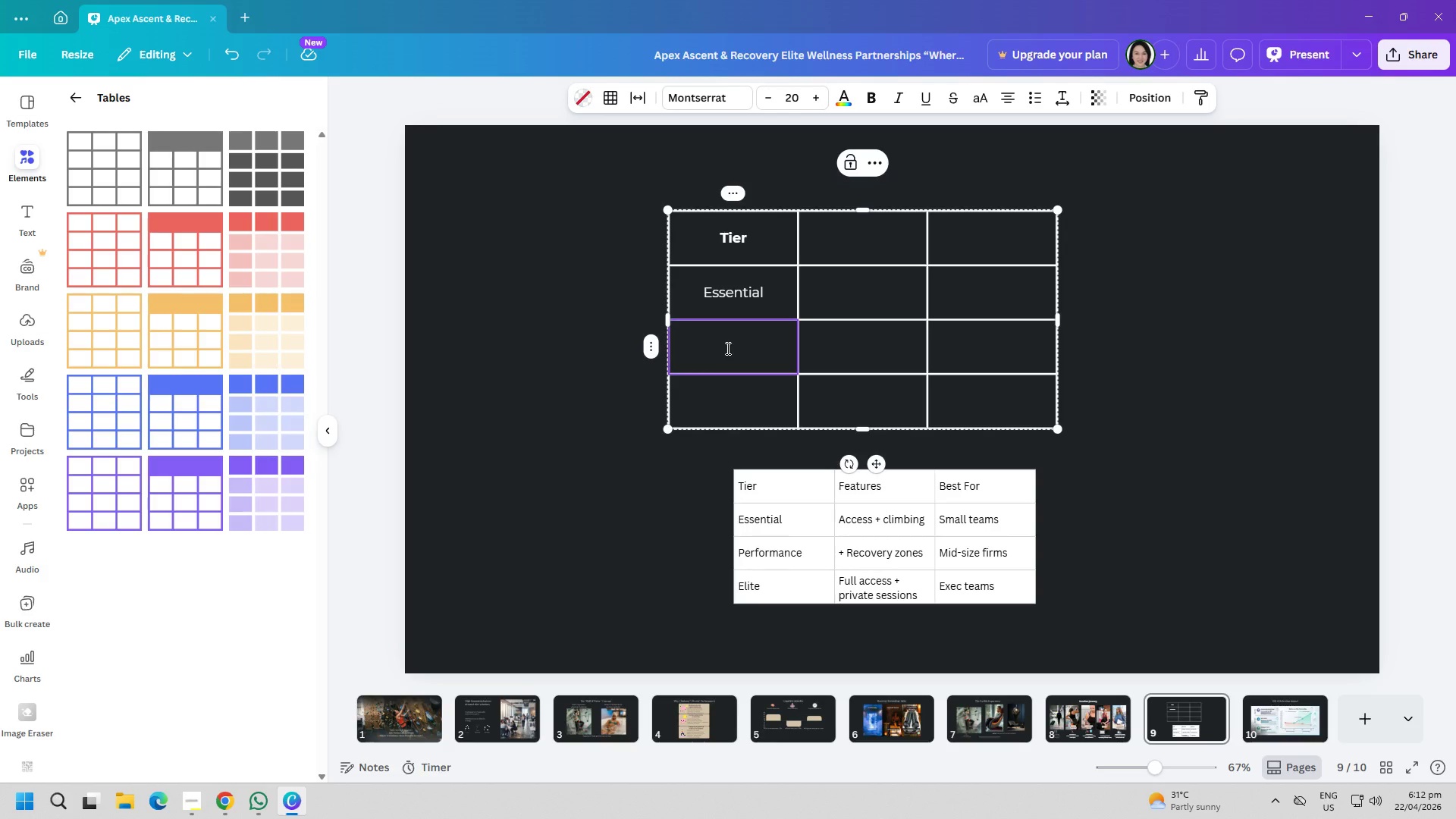 
type(Performance)
 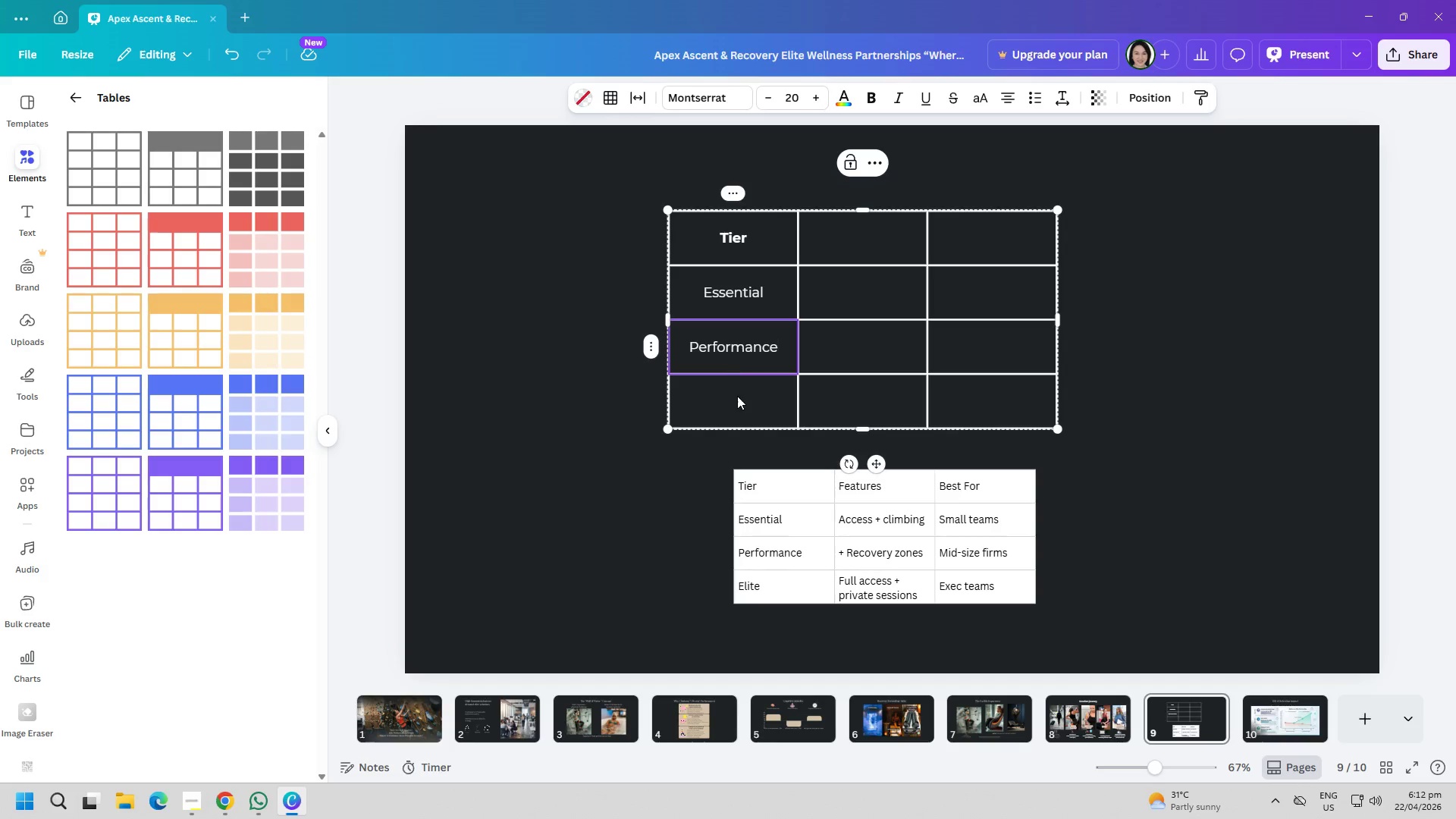 
left_click([738, 396])
 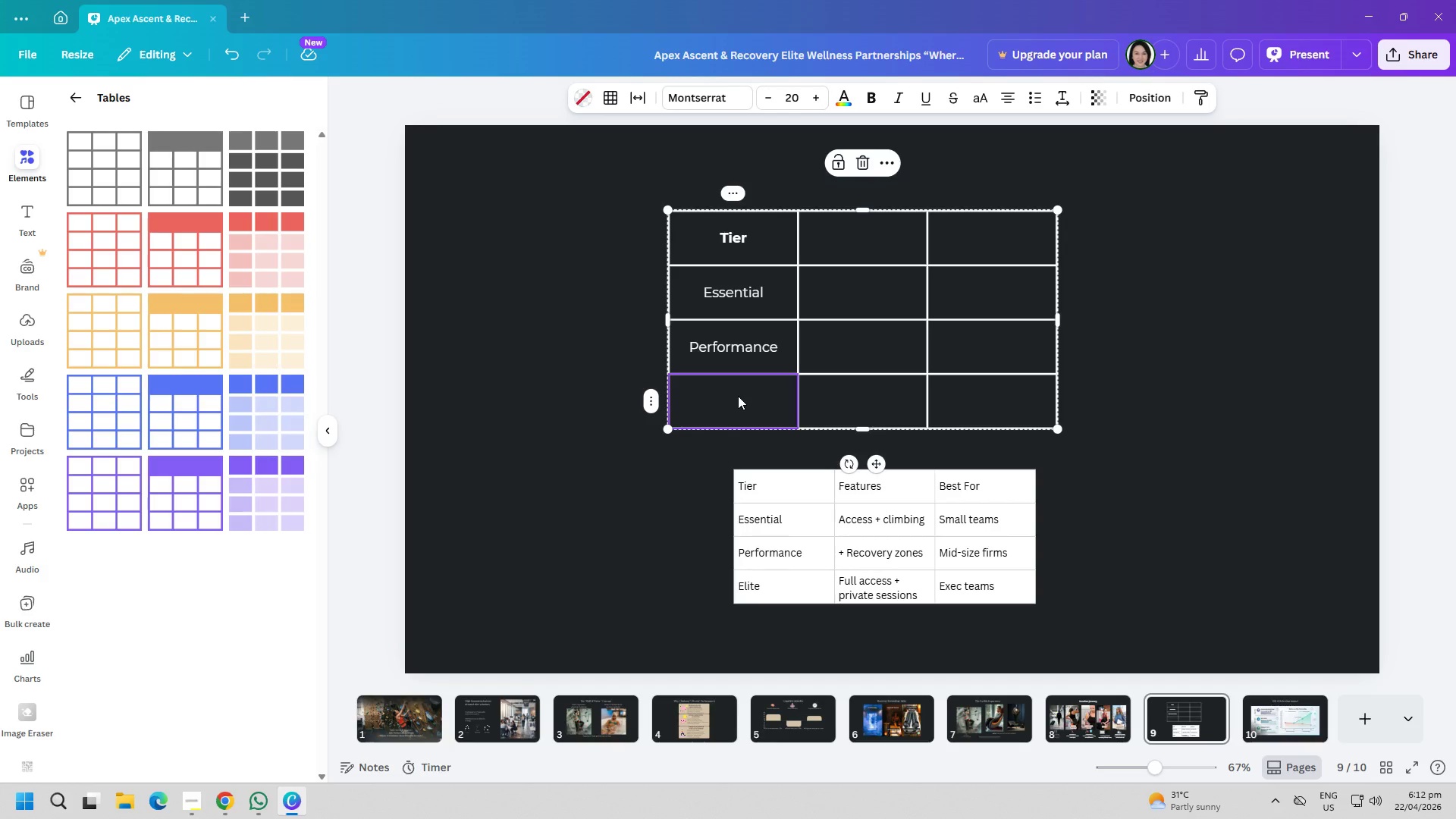 
left_click([738, 396])
 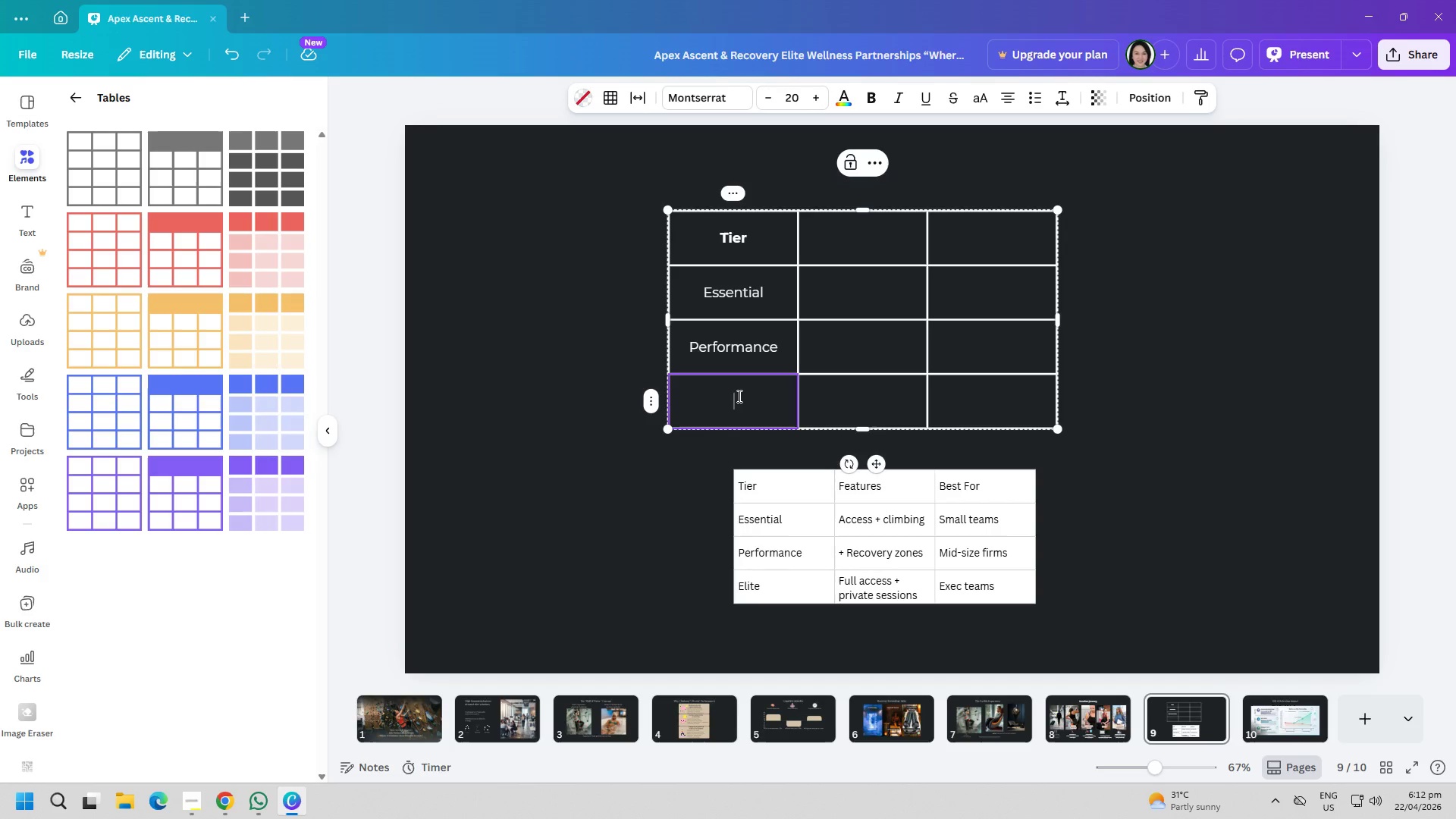 
wait(5.83)
 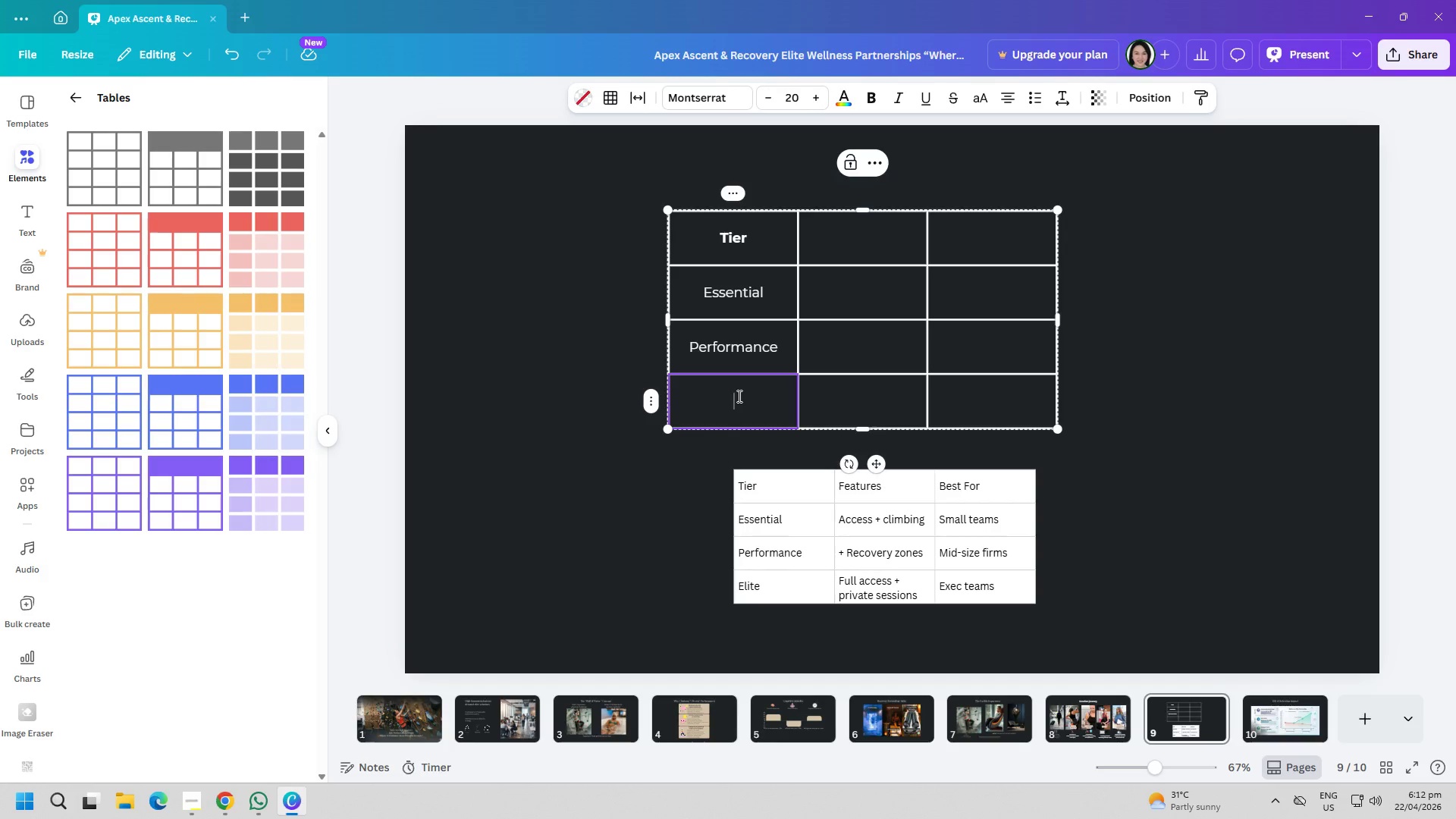 
type(Elite)
 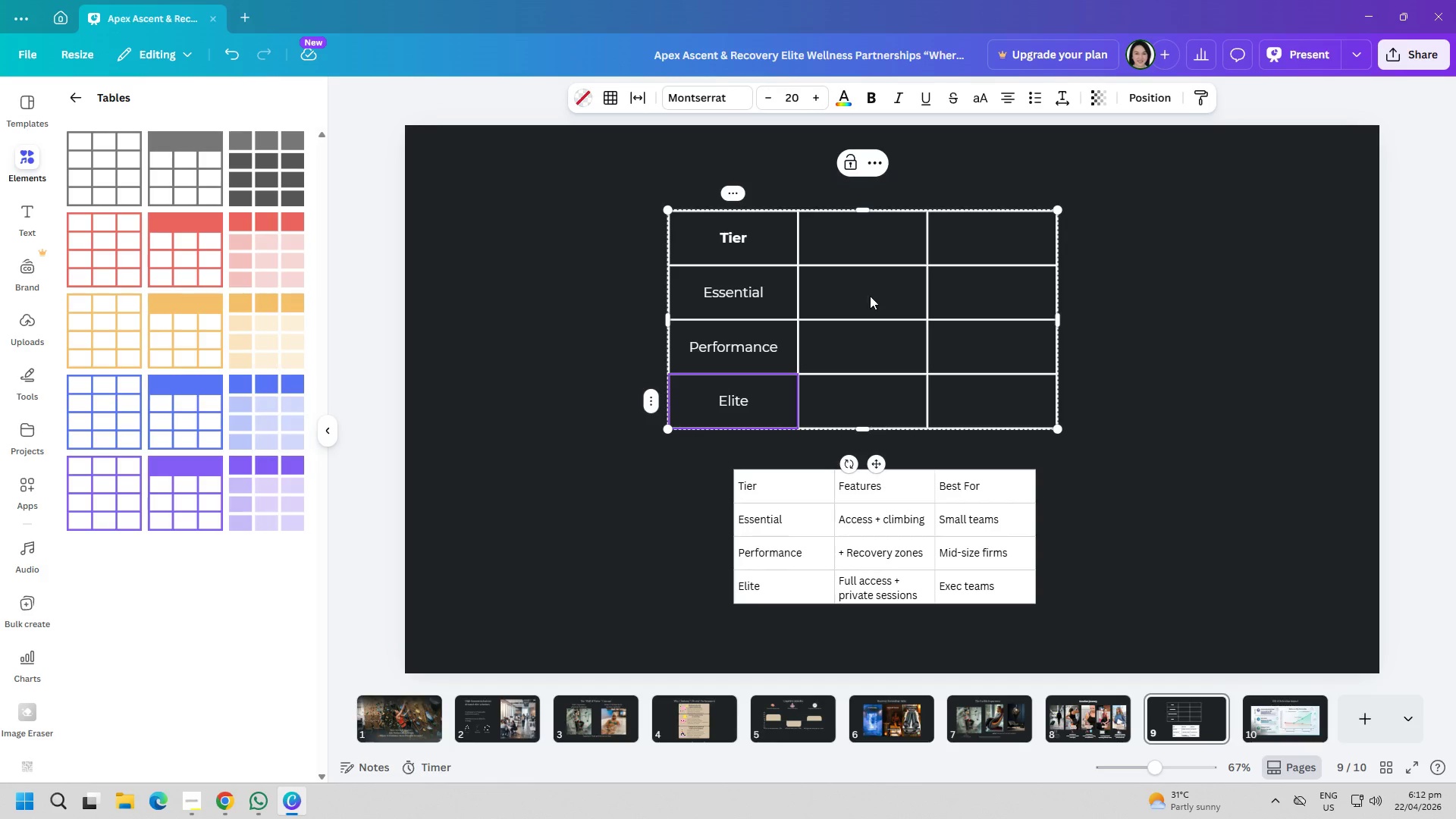 
left_click([870, 249])
 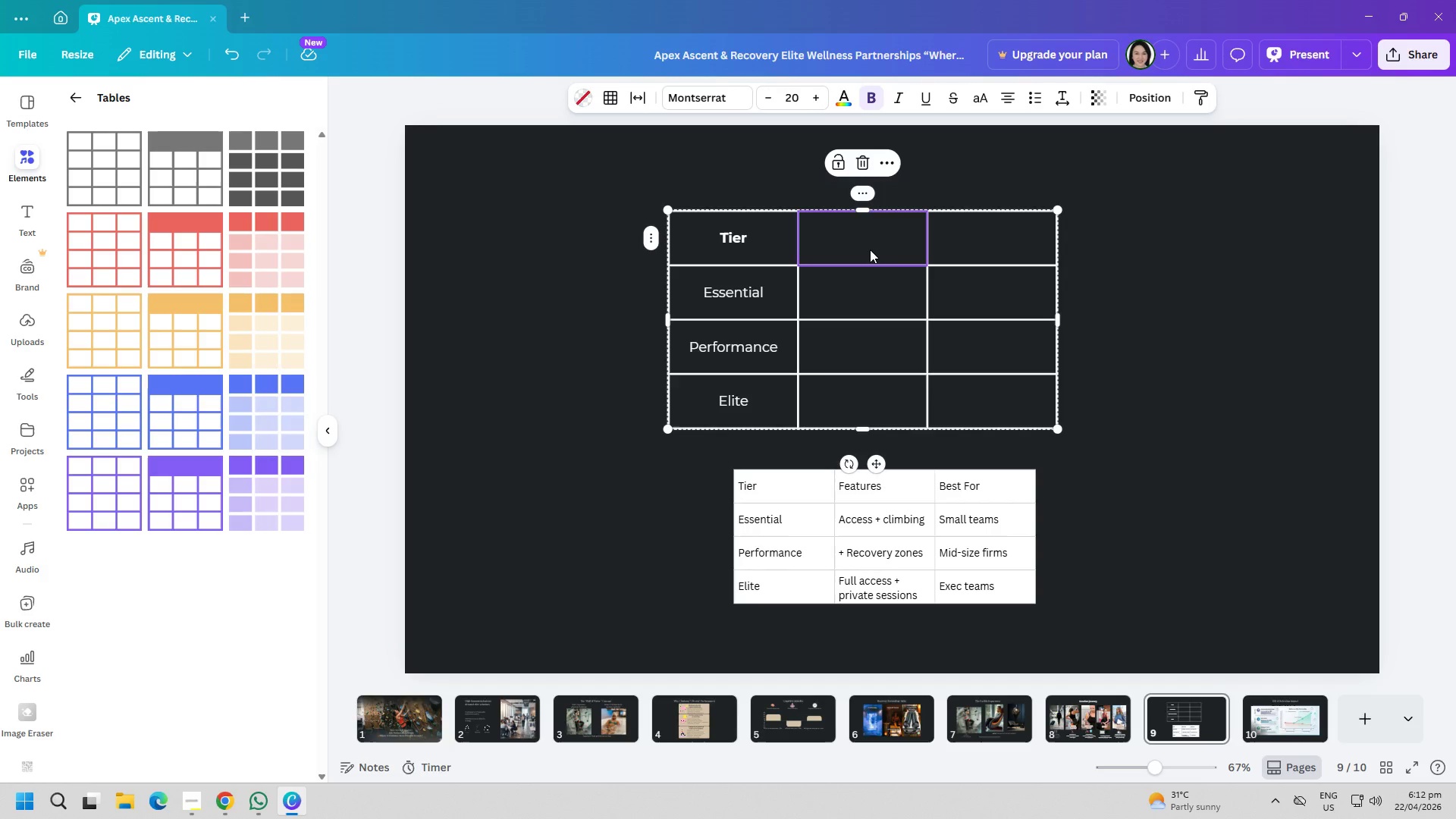 
left_click([870, 249])
 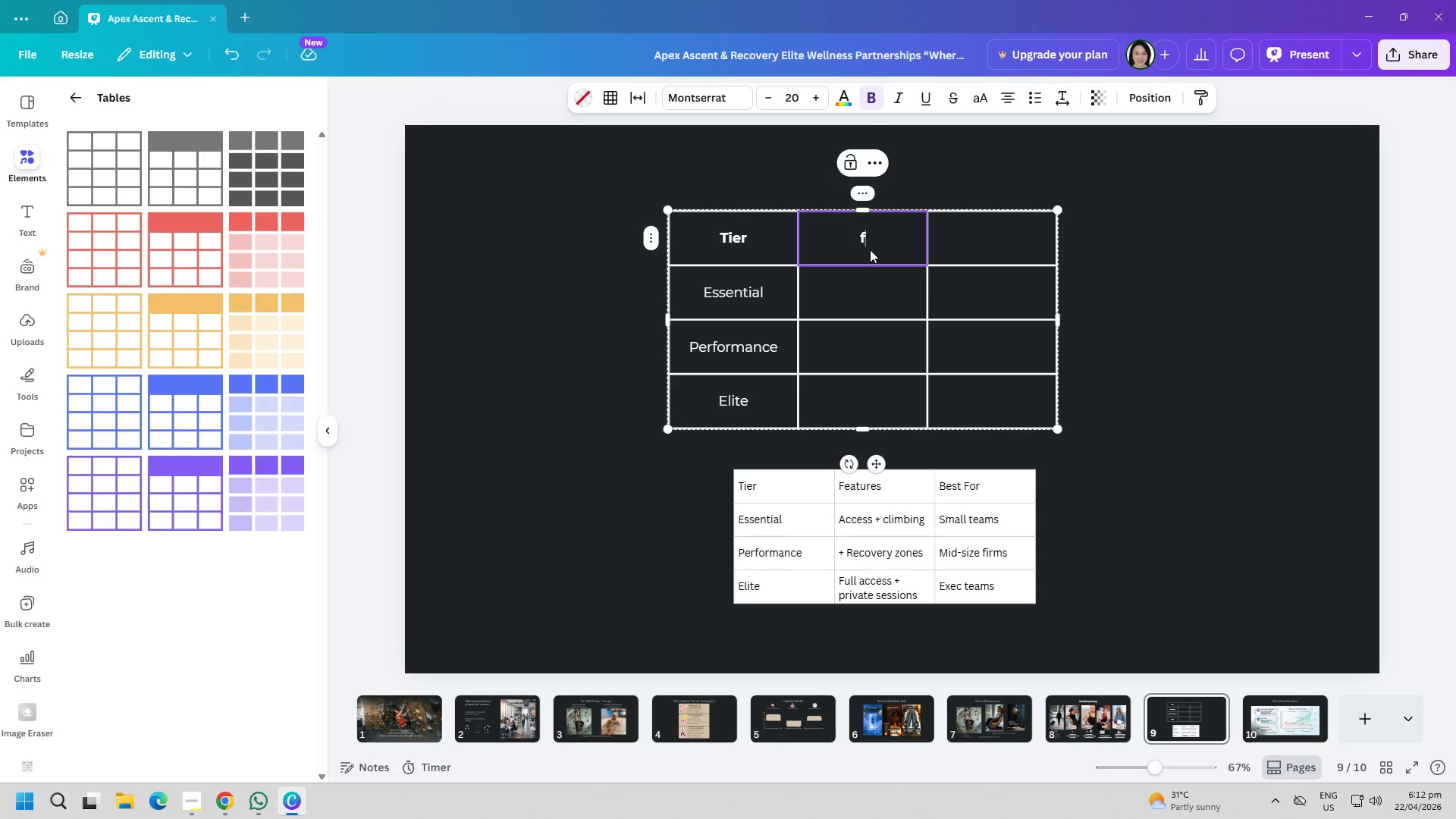 
type(f)
key(Backspace)
type(Features)
 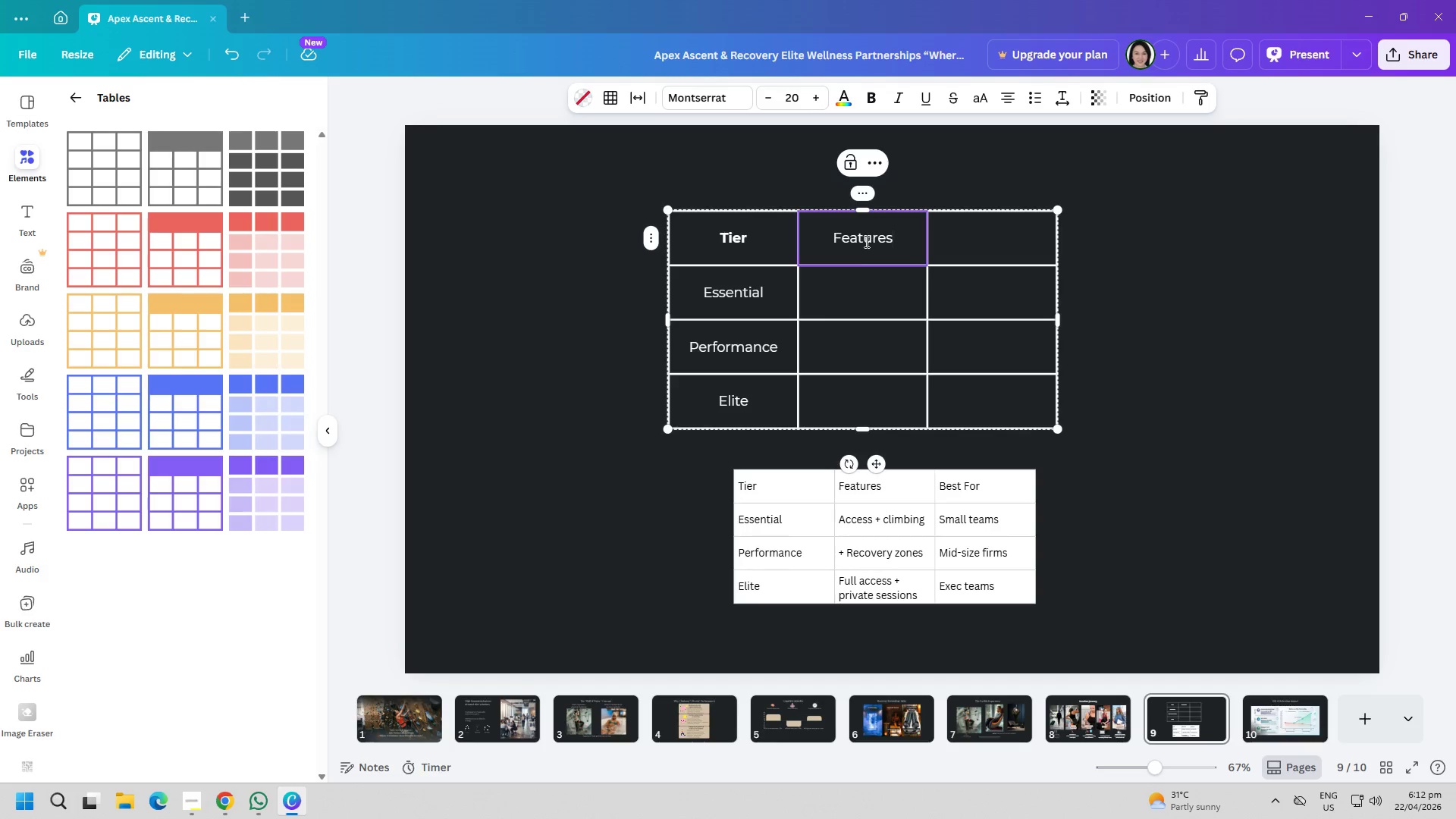 
double_click([863, 239])
 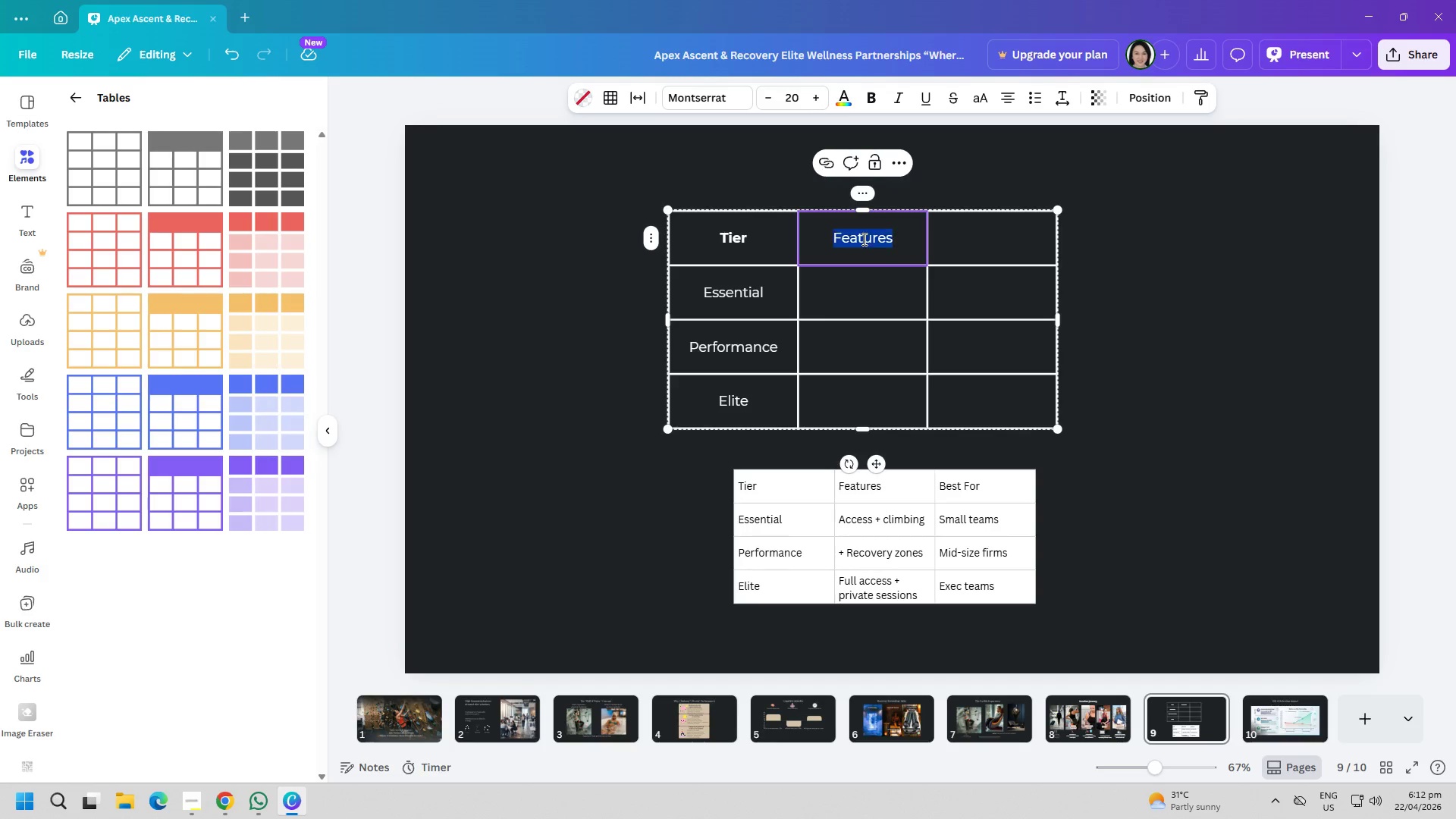 
triple_click([863, 239])
 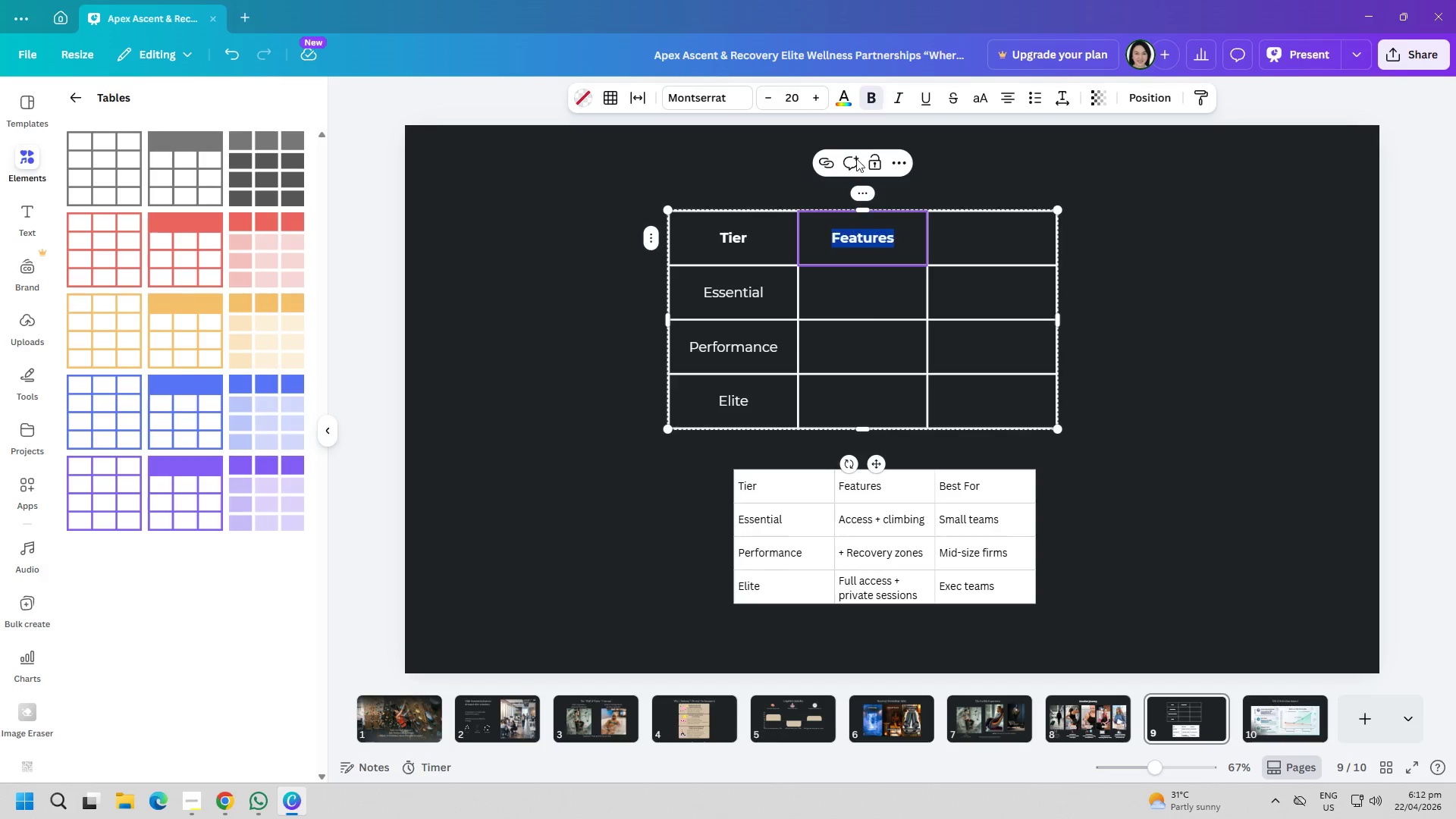 
double_click([874, 304])
 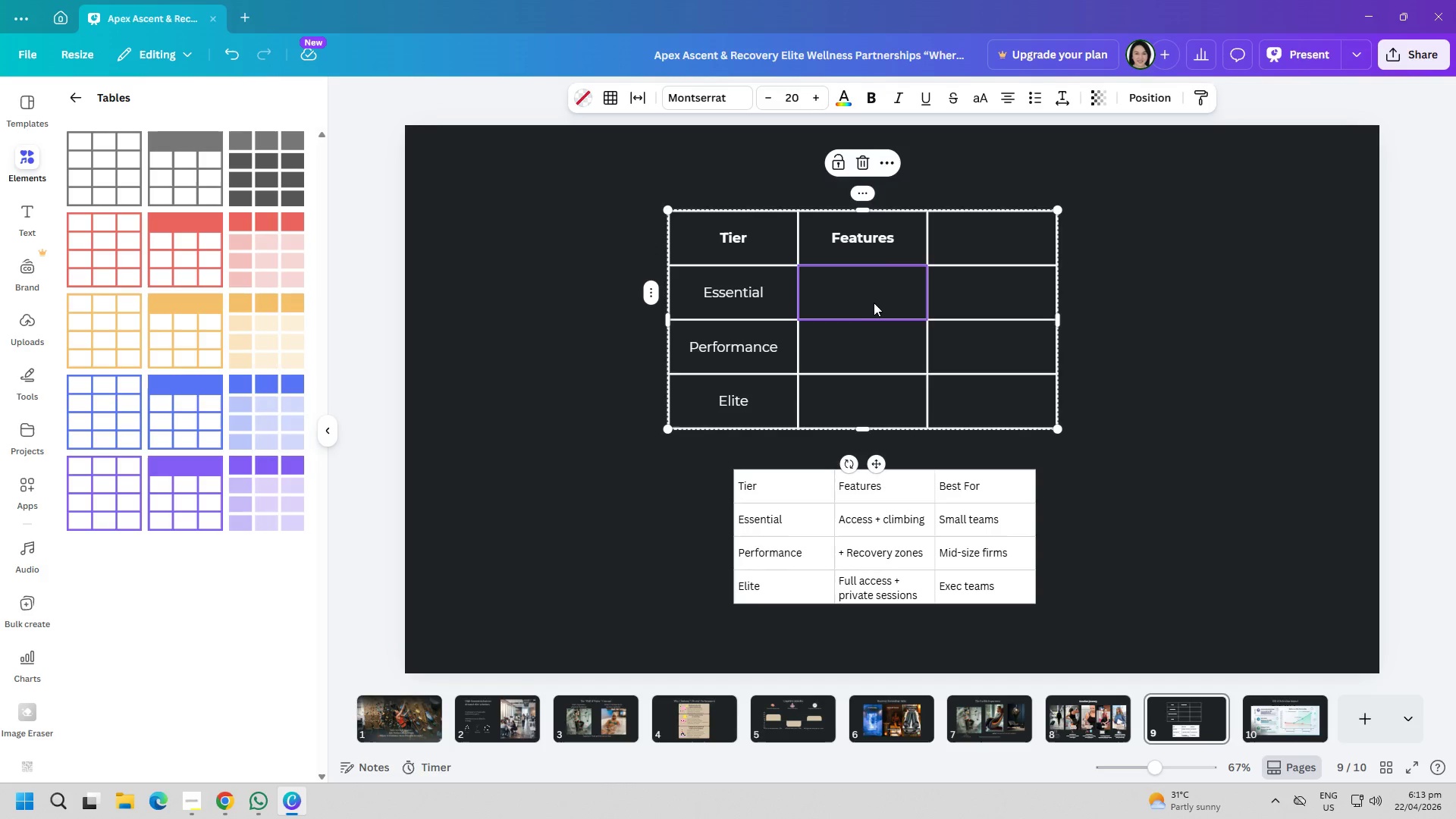 
left_click([865, 297])
 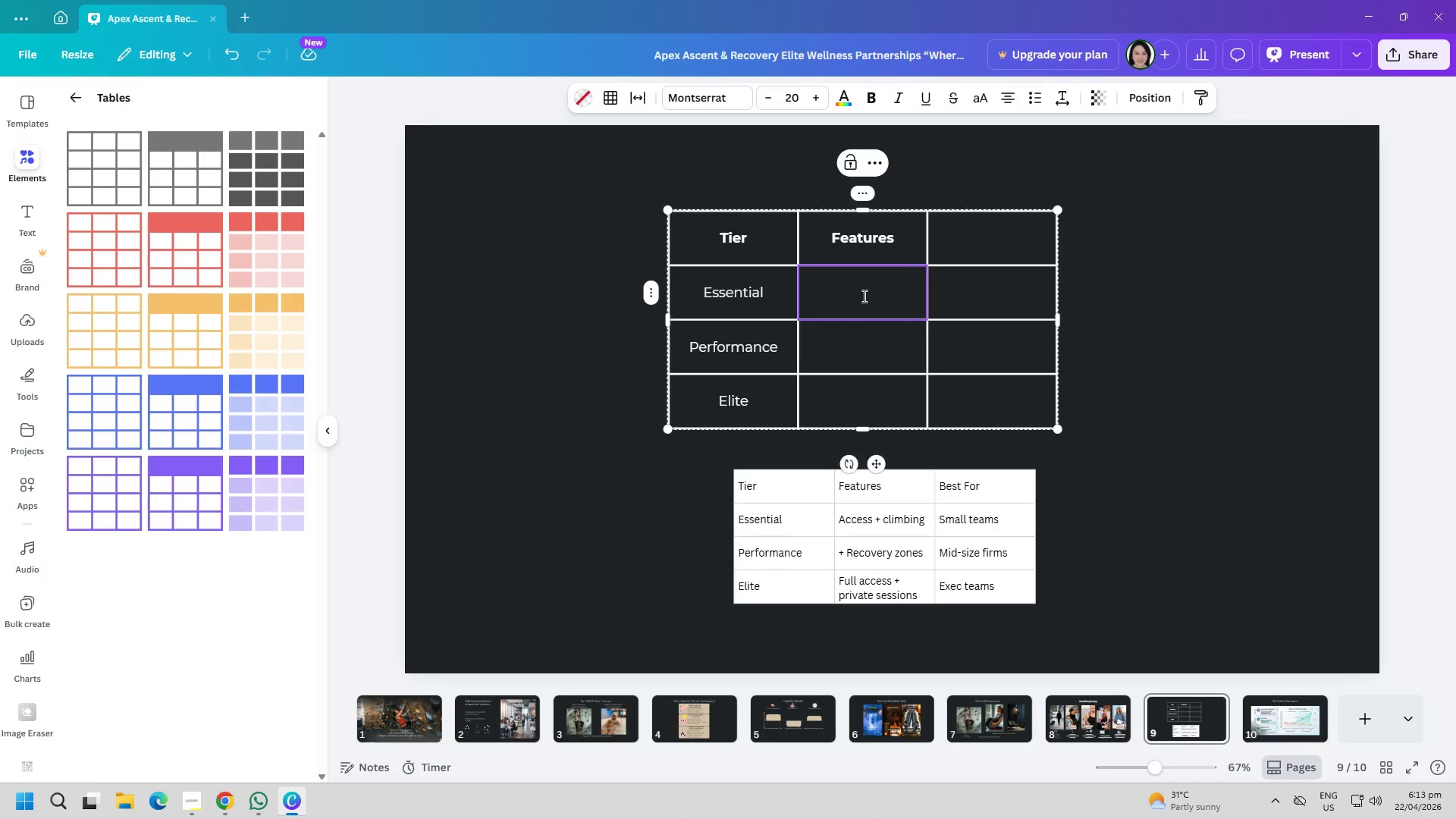 
type(a)
key(Backspace)
type(Access + climbing)
 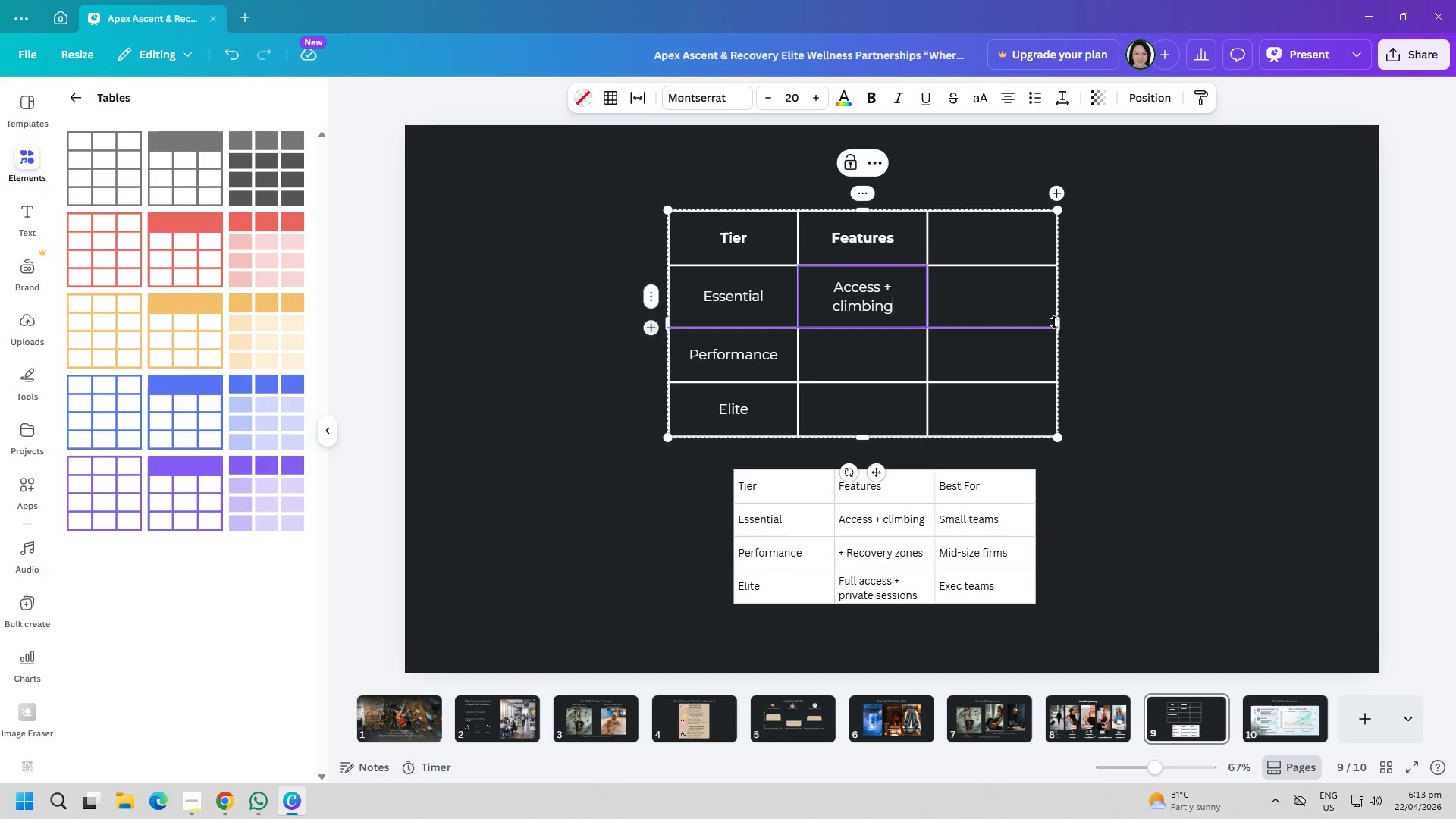 
left_click_drag(start_coordinate=[1061, 322], to_coordinate=[1247, 356])
 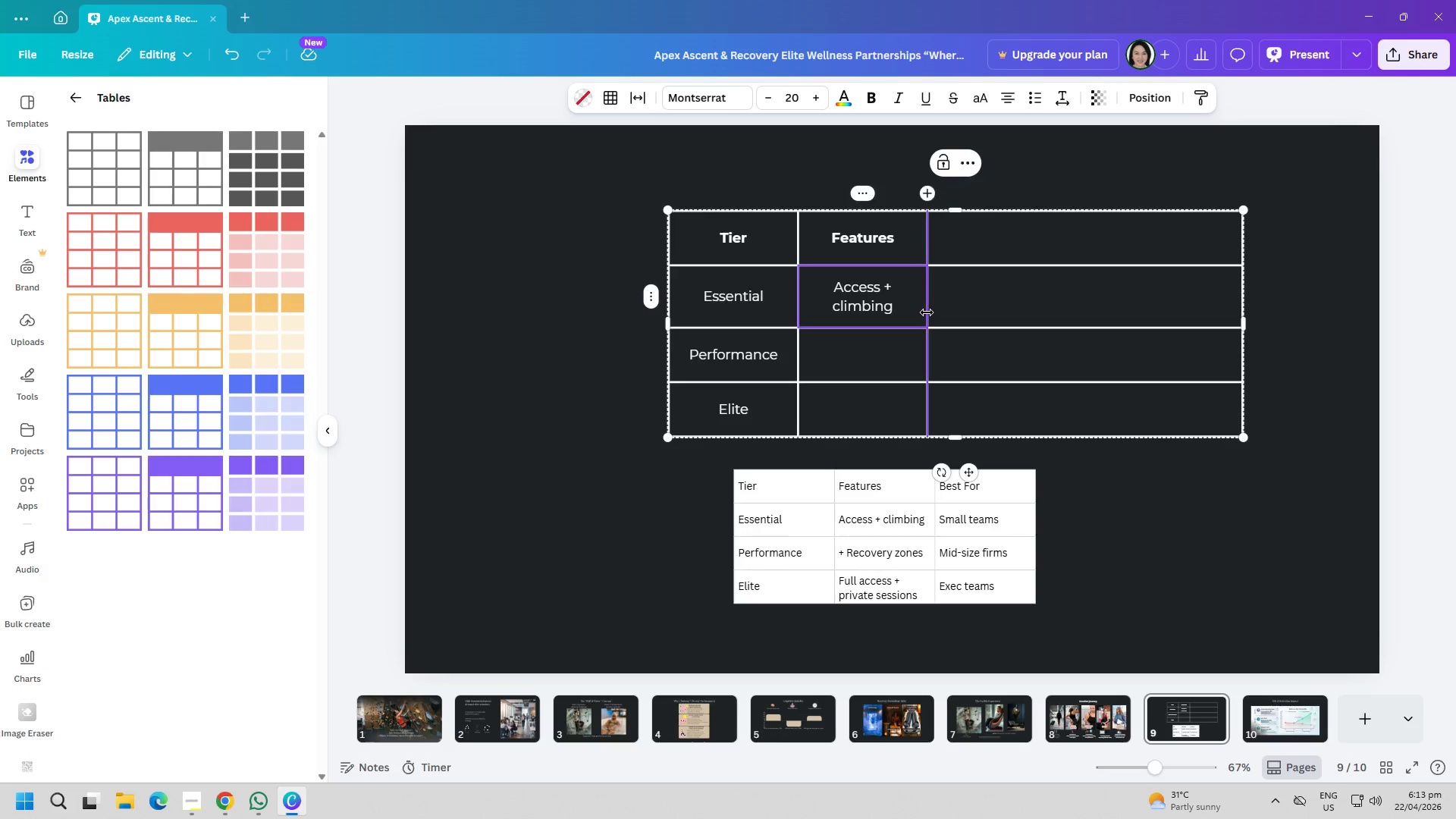 
left_click_drag(start_coordinate=[927, 312], to_coordinate=[1003, 317])
 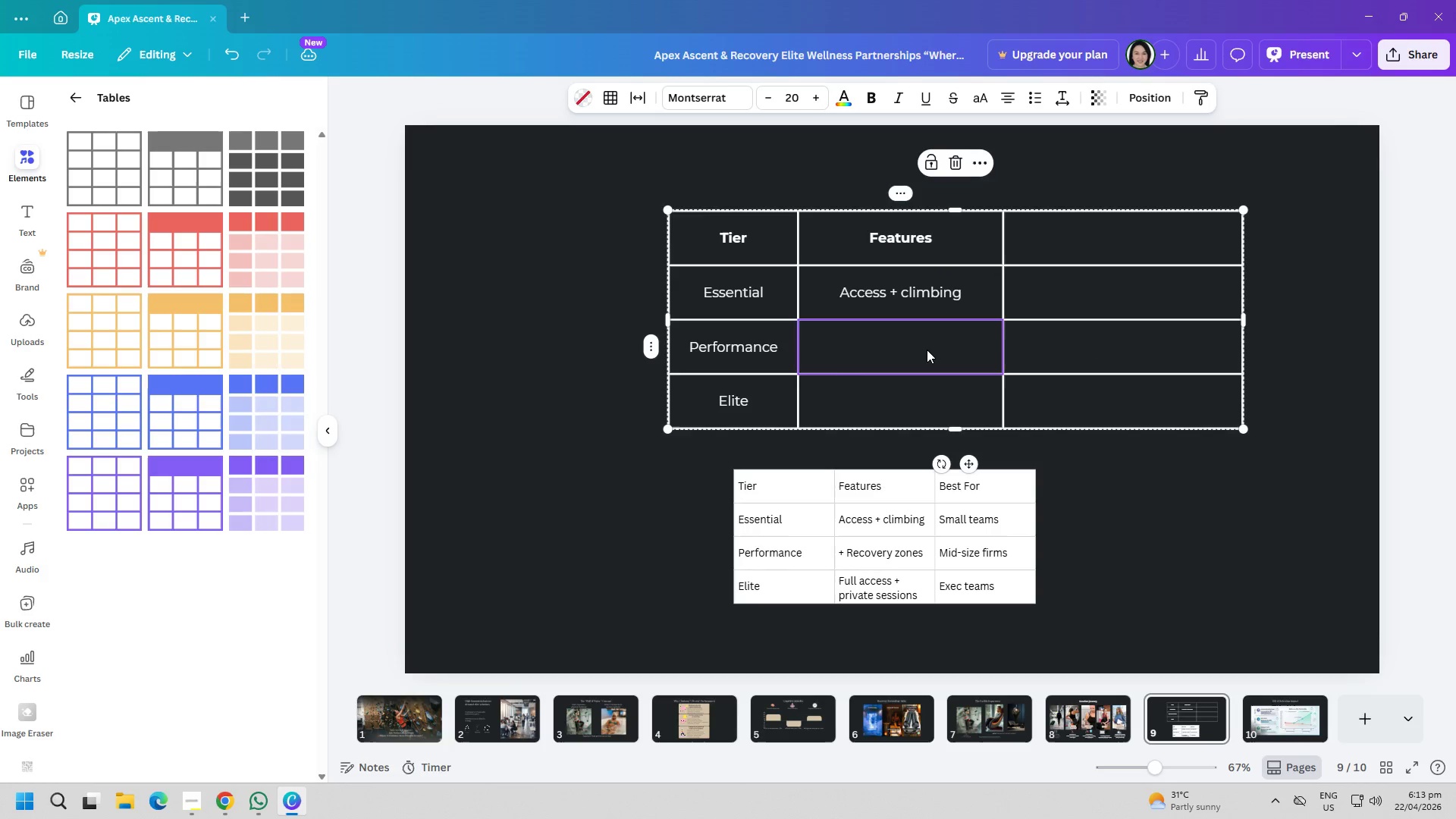 
double_click([927, 350])
 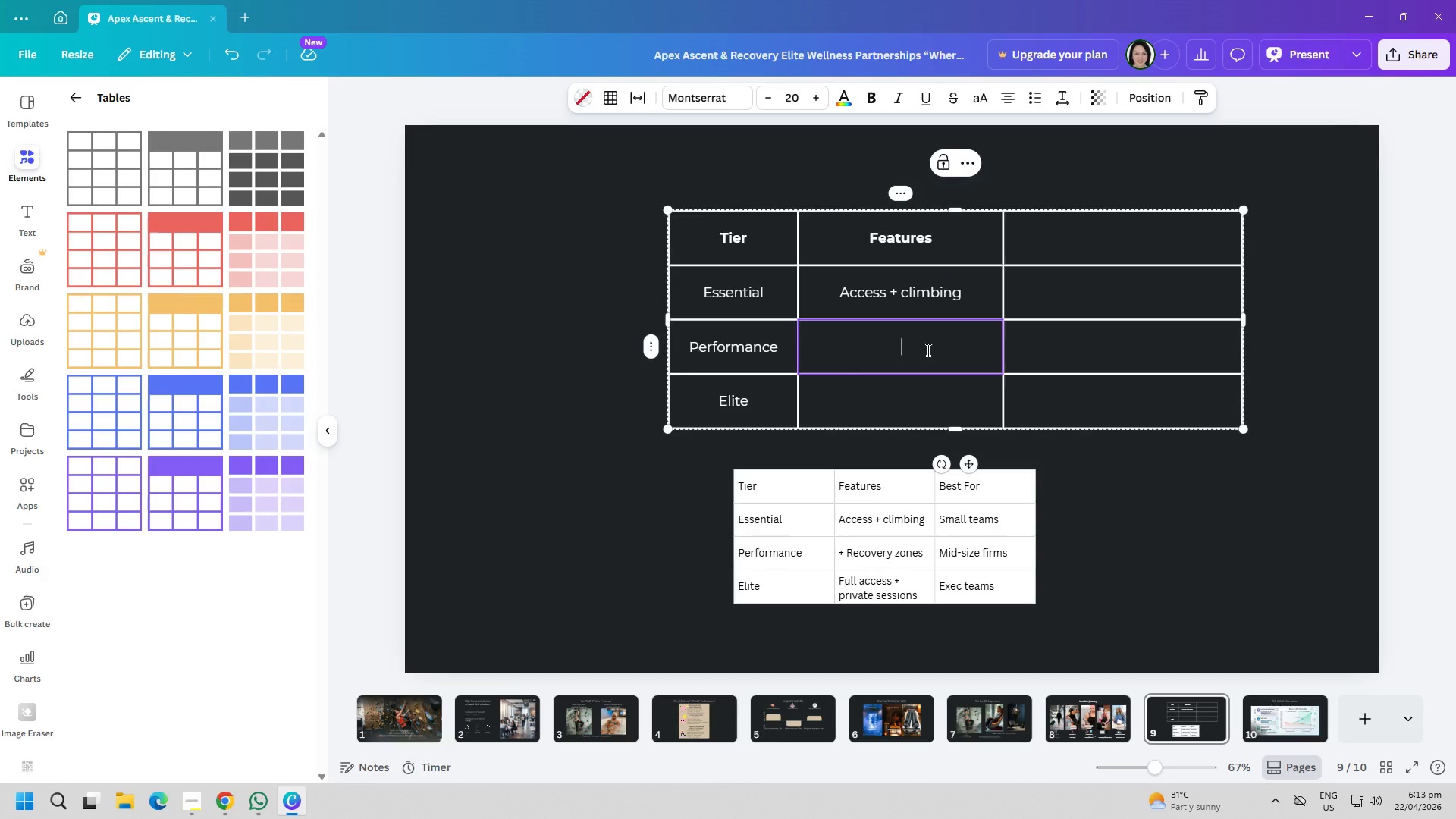 
type(+Recovery zones)
 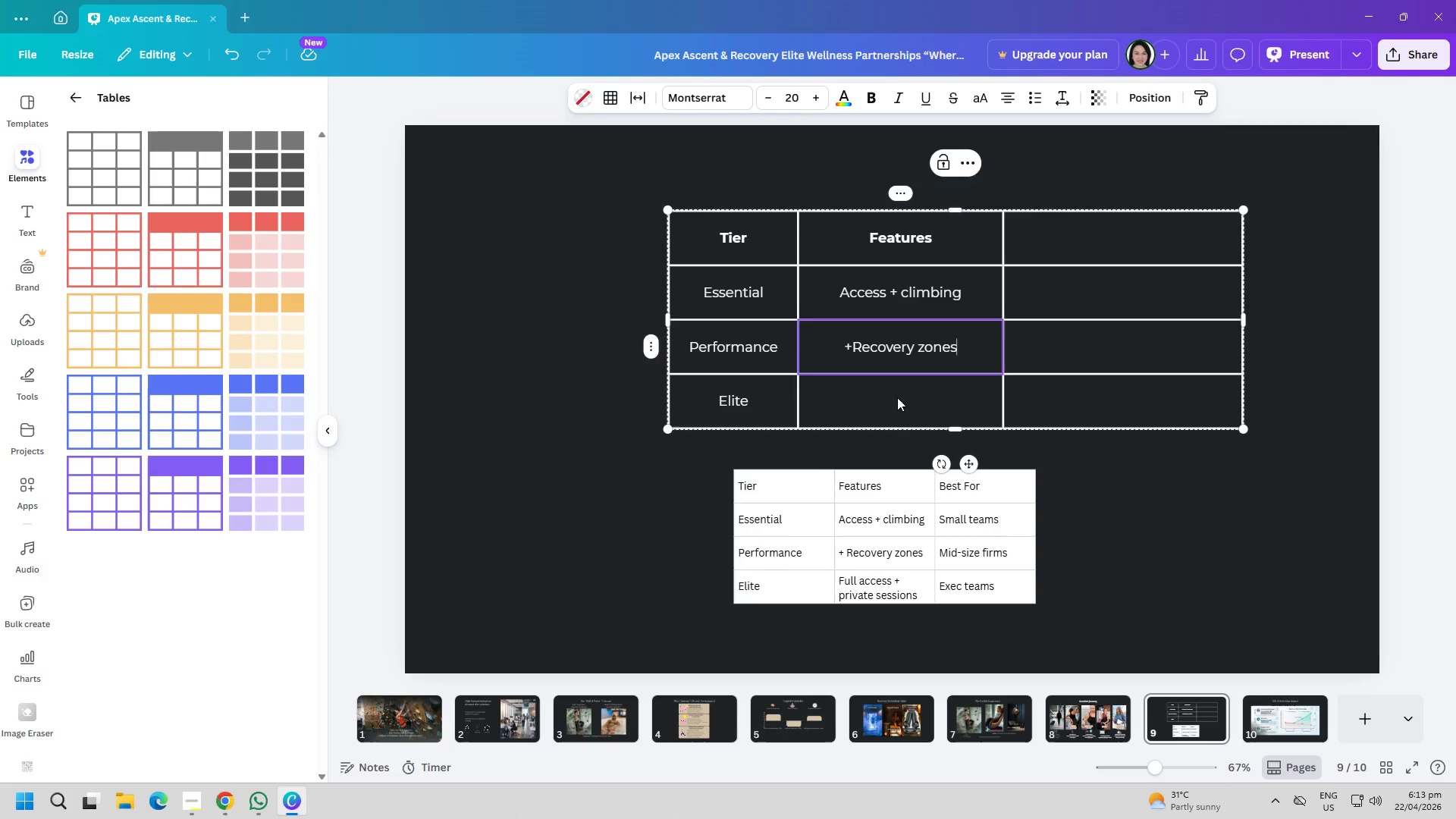 
double_click([882, 407])
 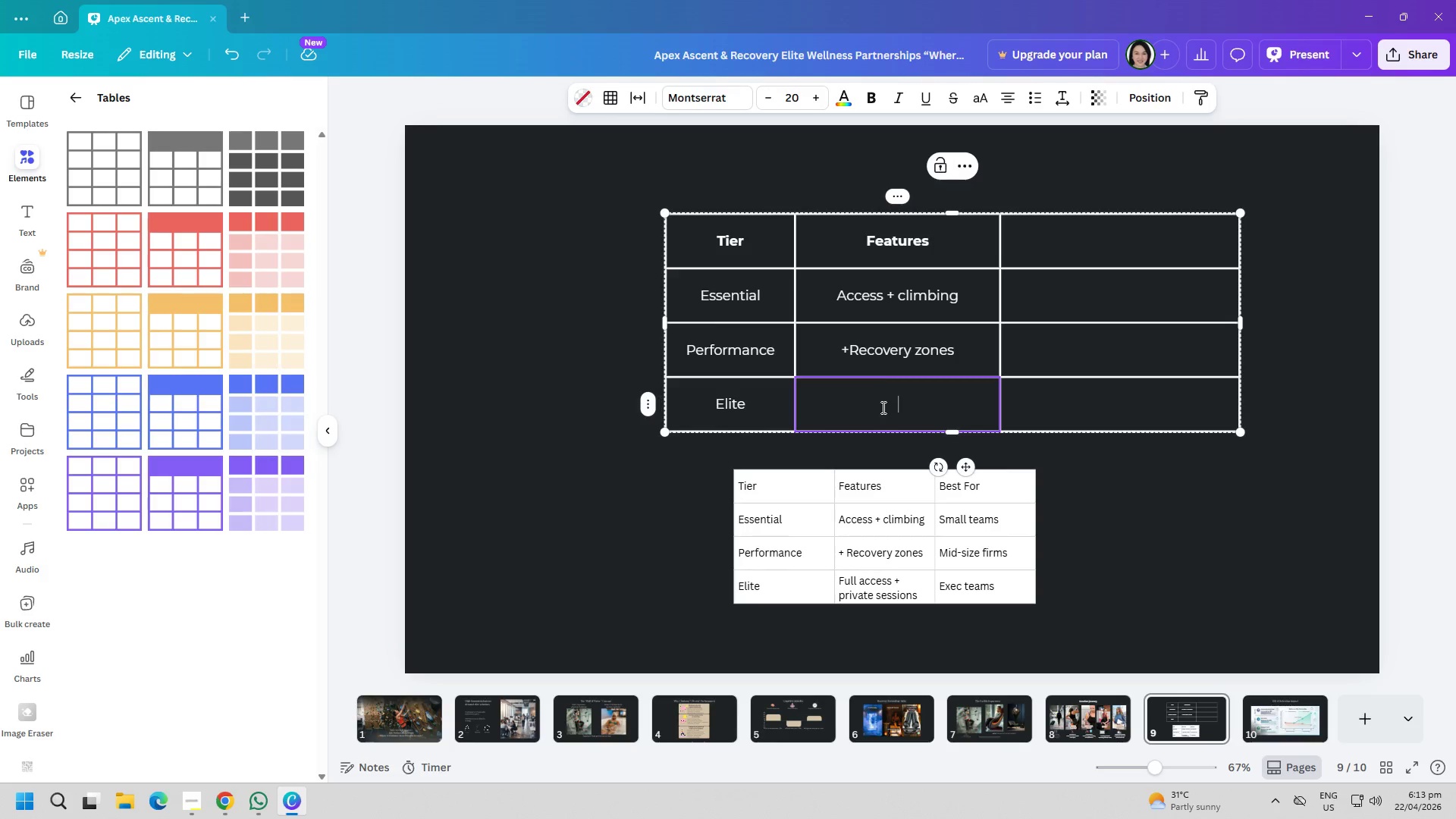 
triple_click([882, 407])
 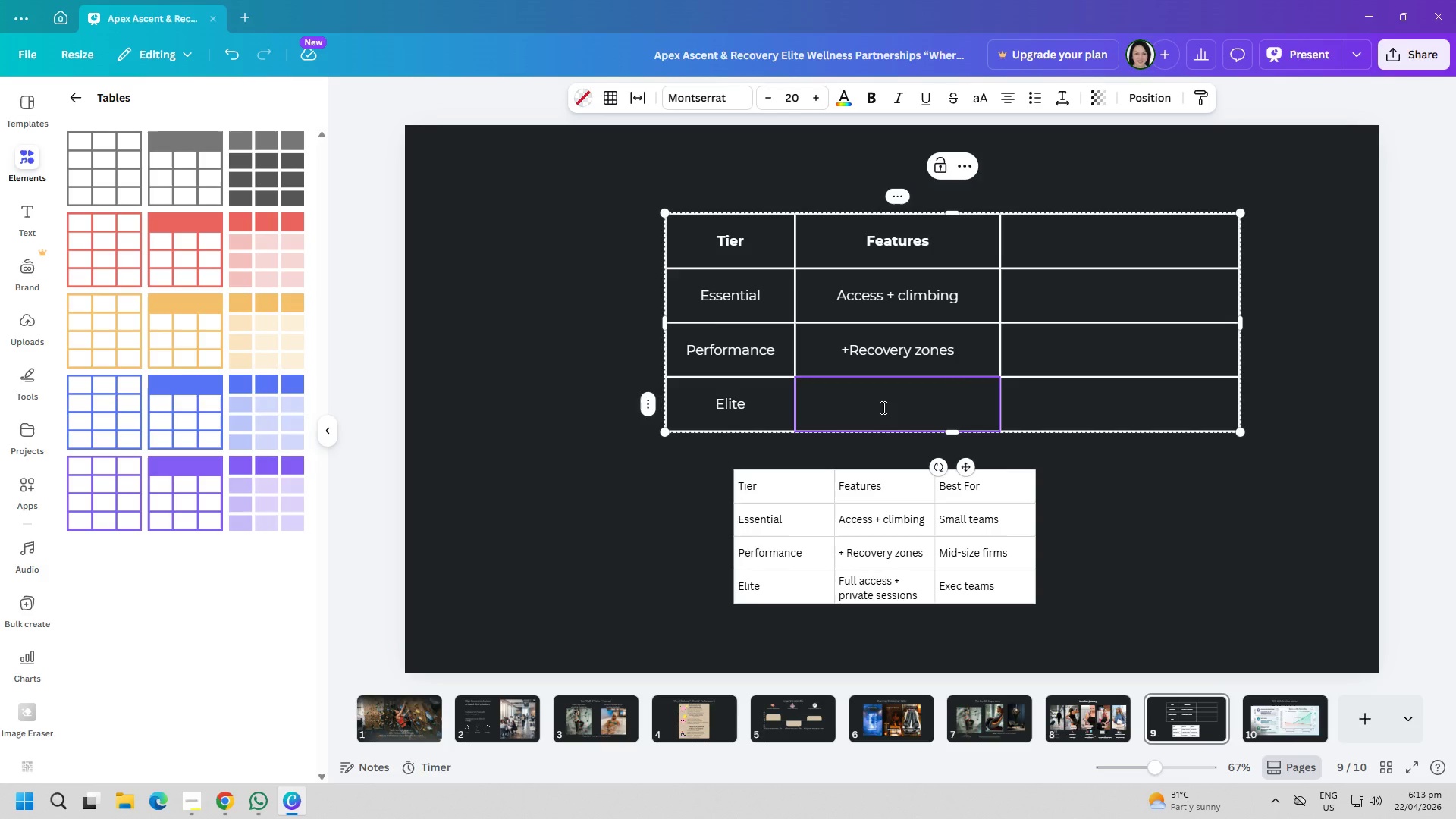 
type(Full access + private sessions)
 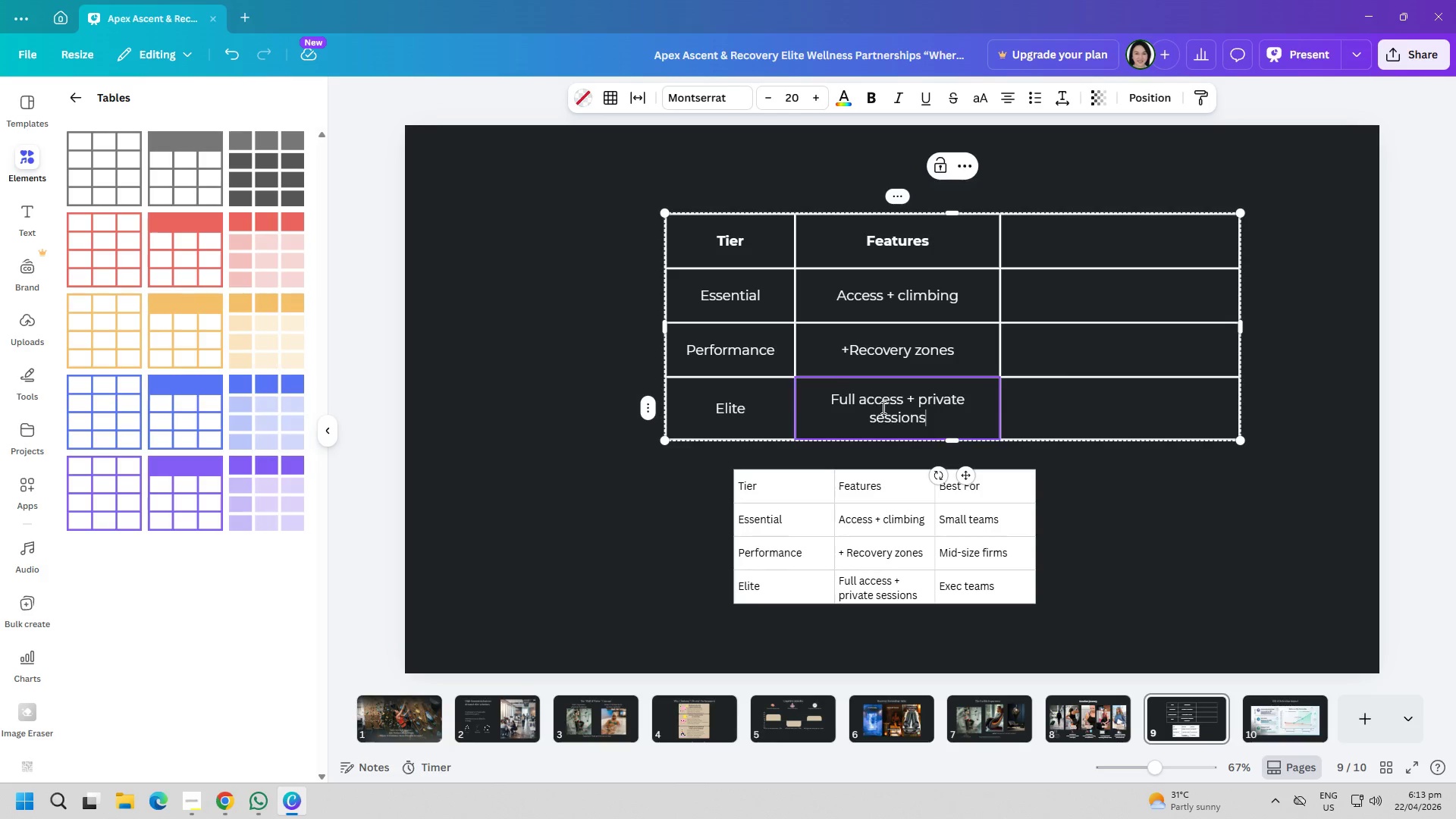 
left_click_drag(start_coordinate=[1002, 338], to_coordinate=[1021, 341])
 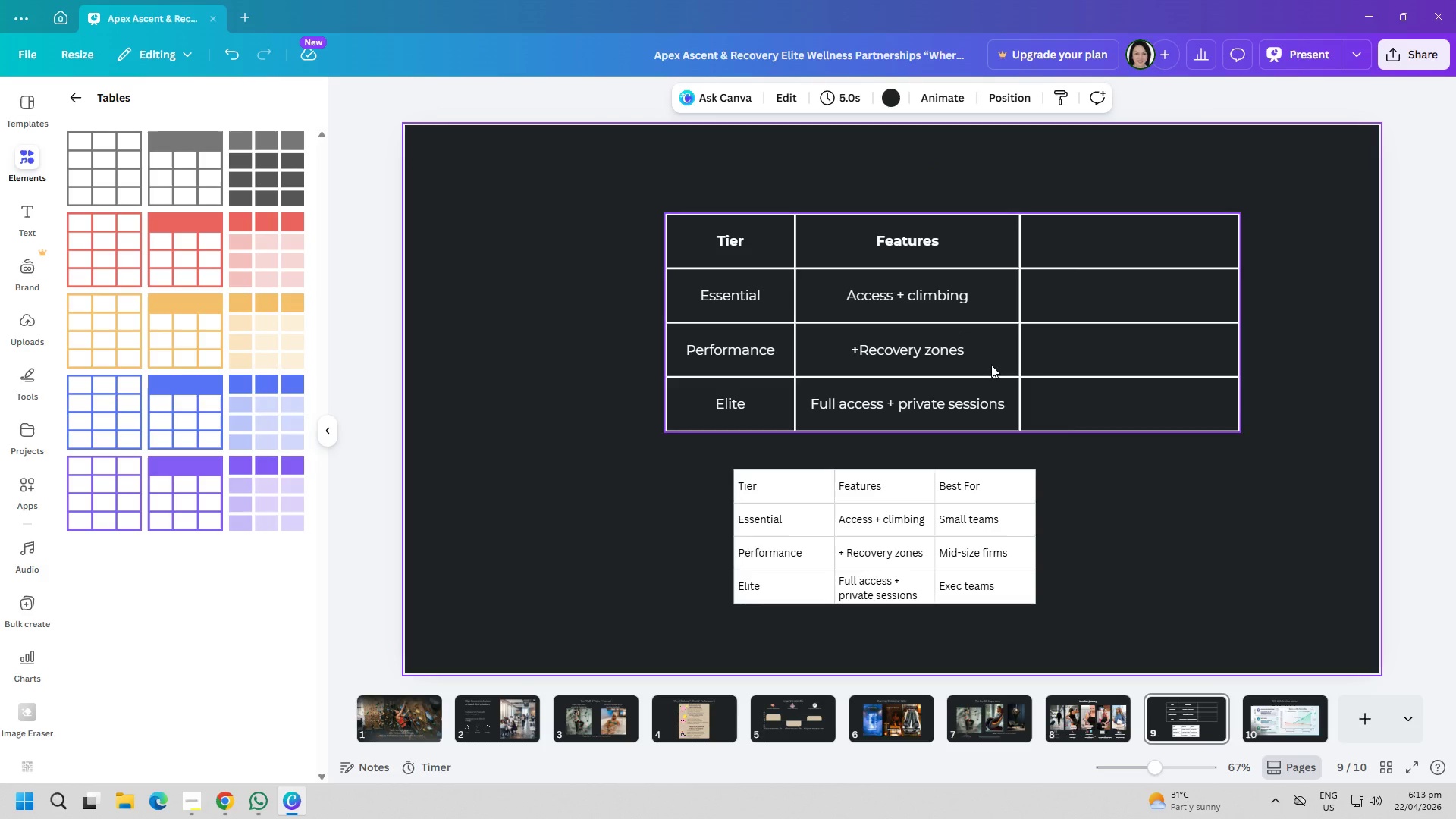 
left_click([887, 554])
 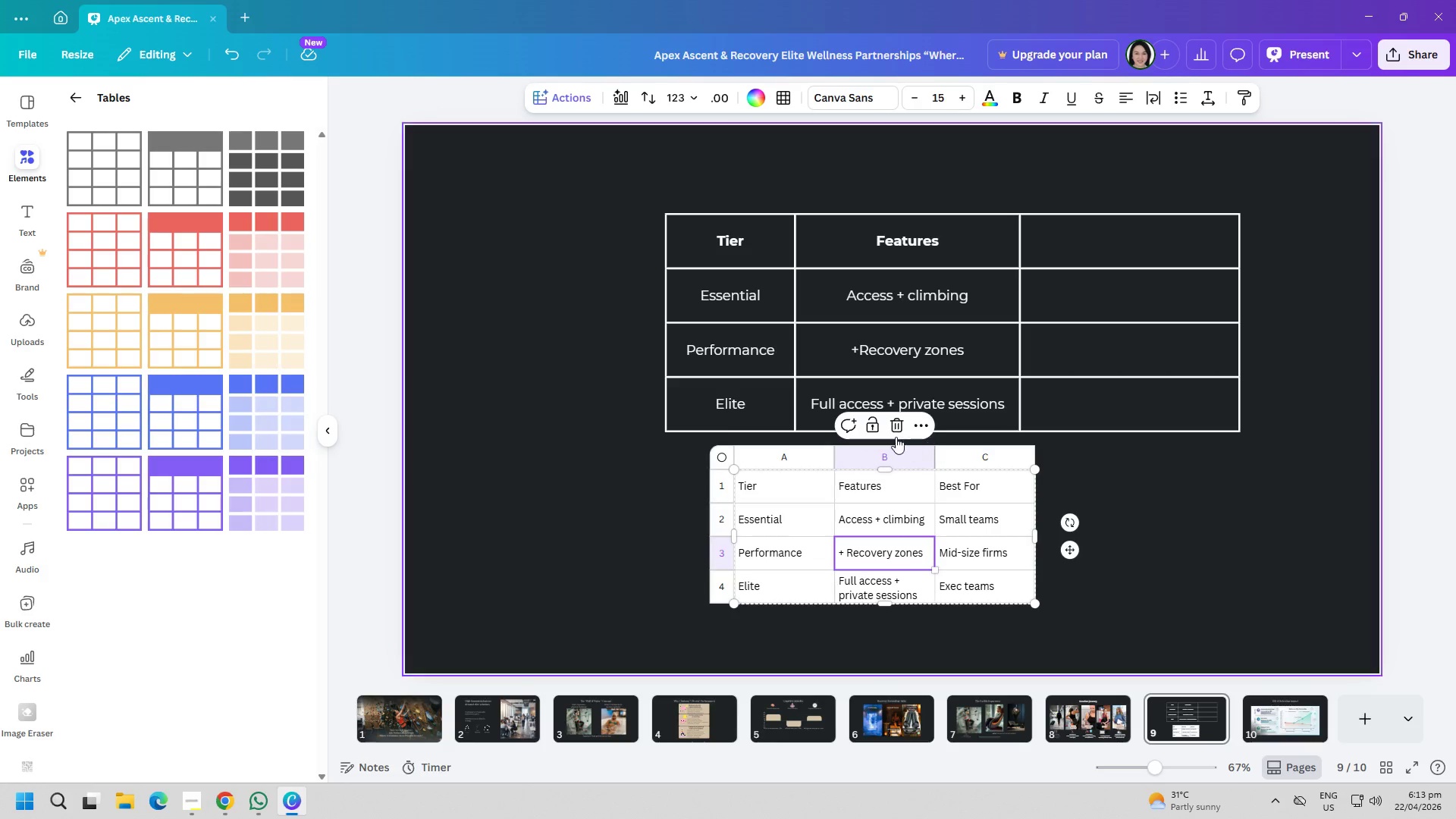 
left_click([890, 430])
 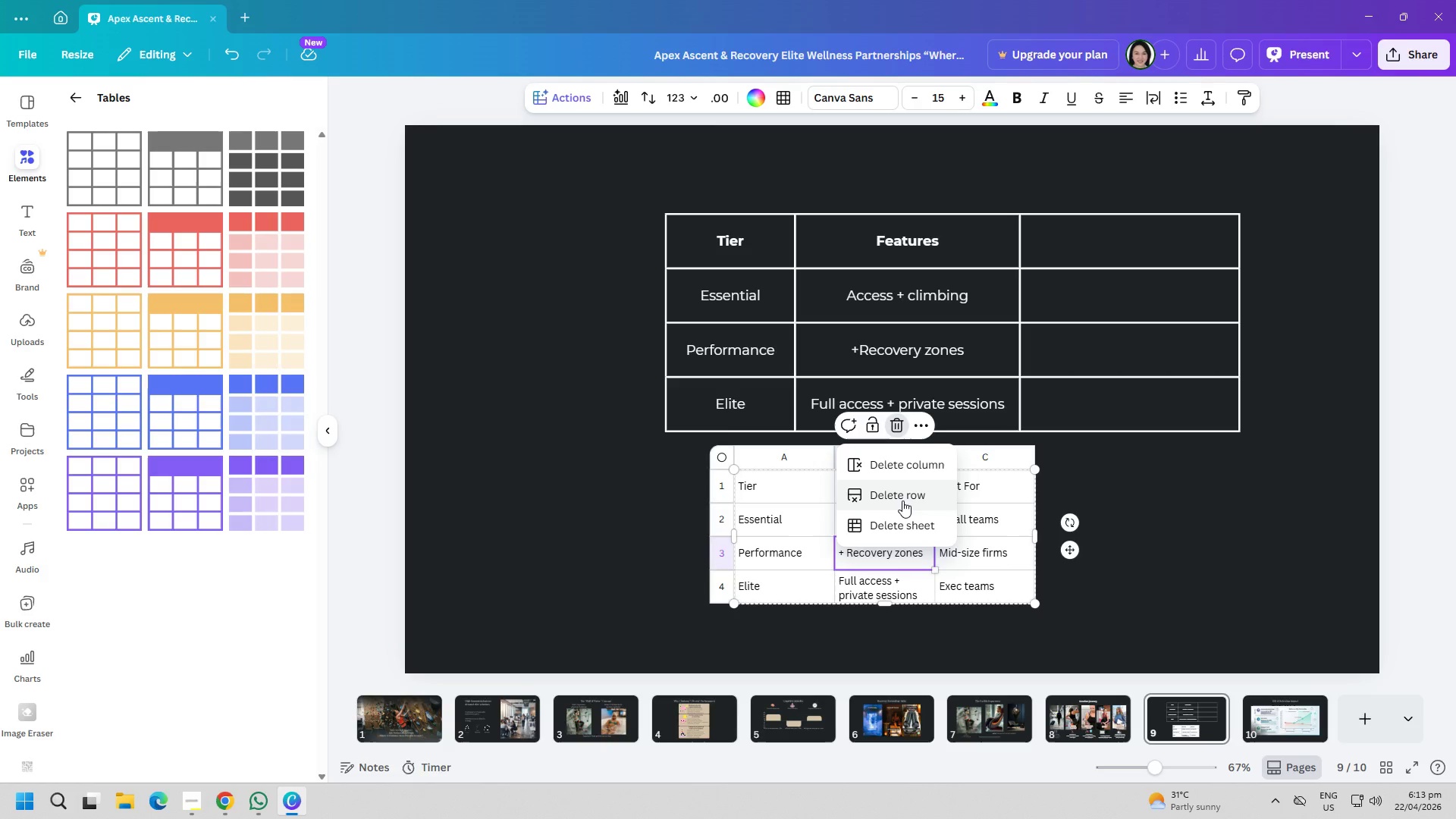 
left_click([902, 500])
 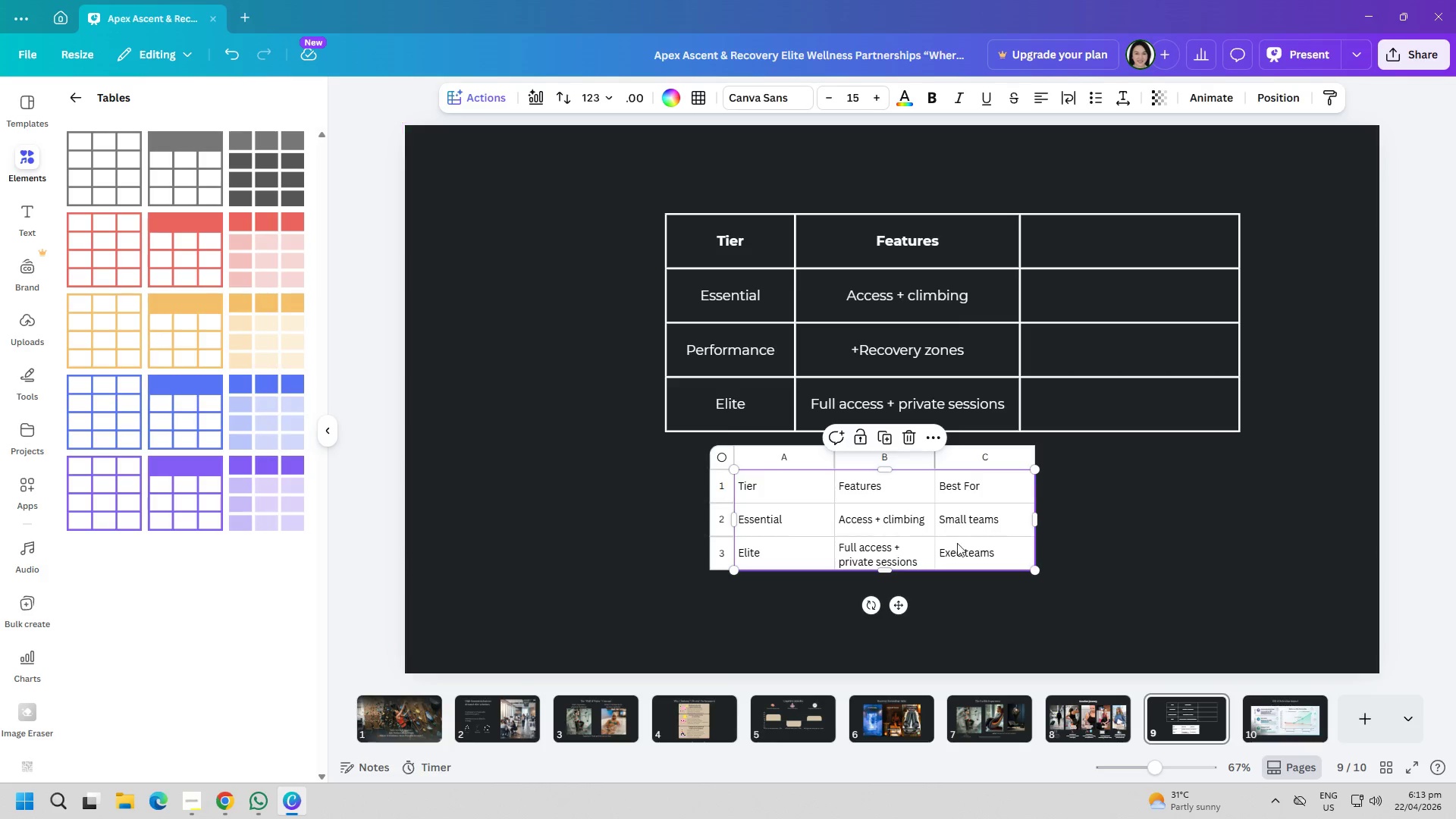 
left_click([940, 531])
 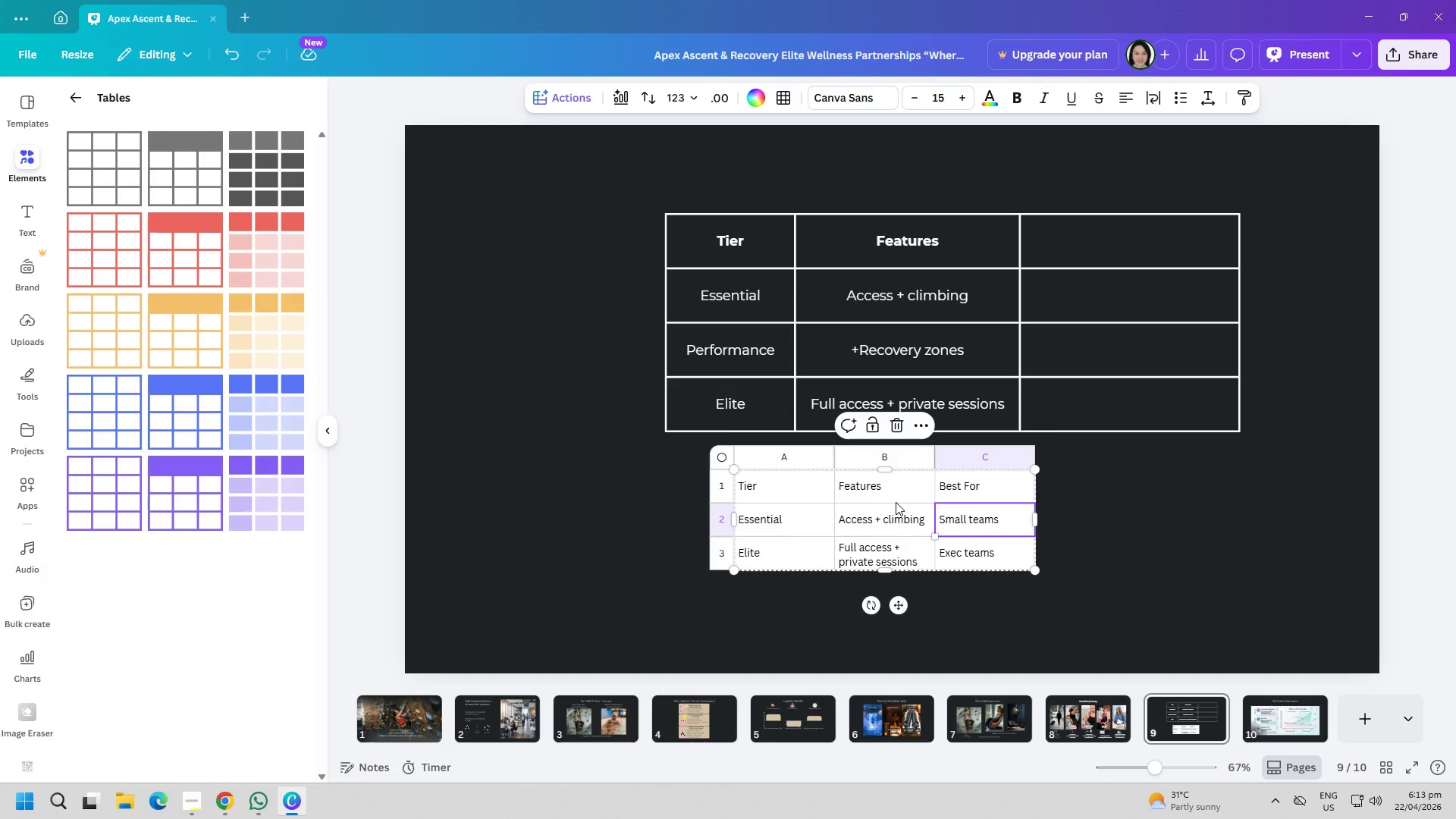 
key(Delete)
 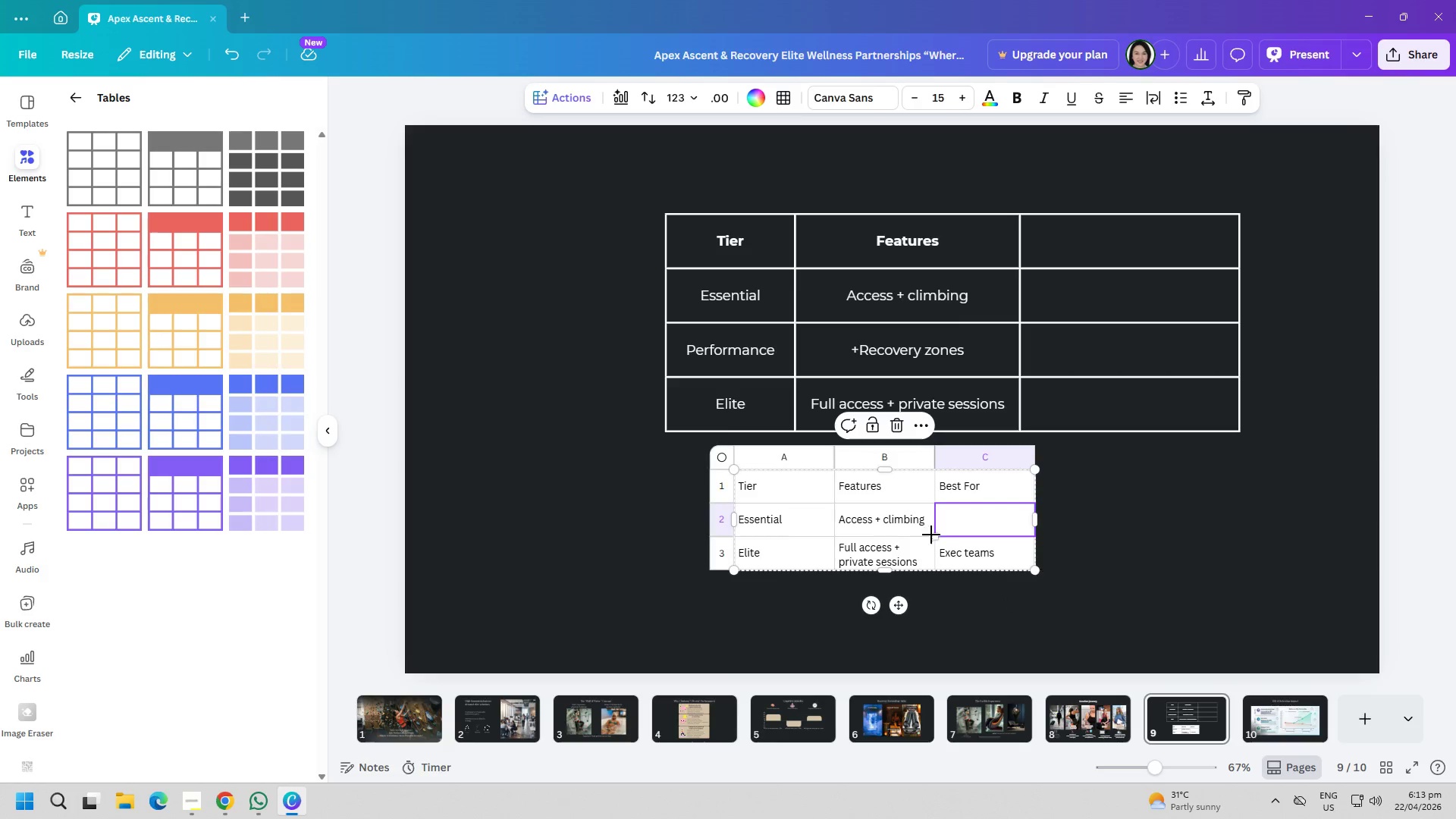 
right_click([902, 524])
 